 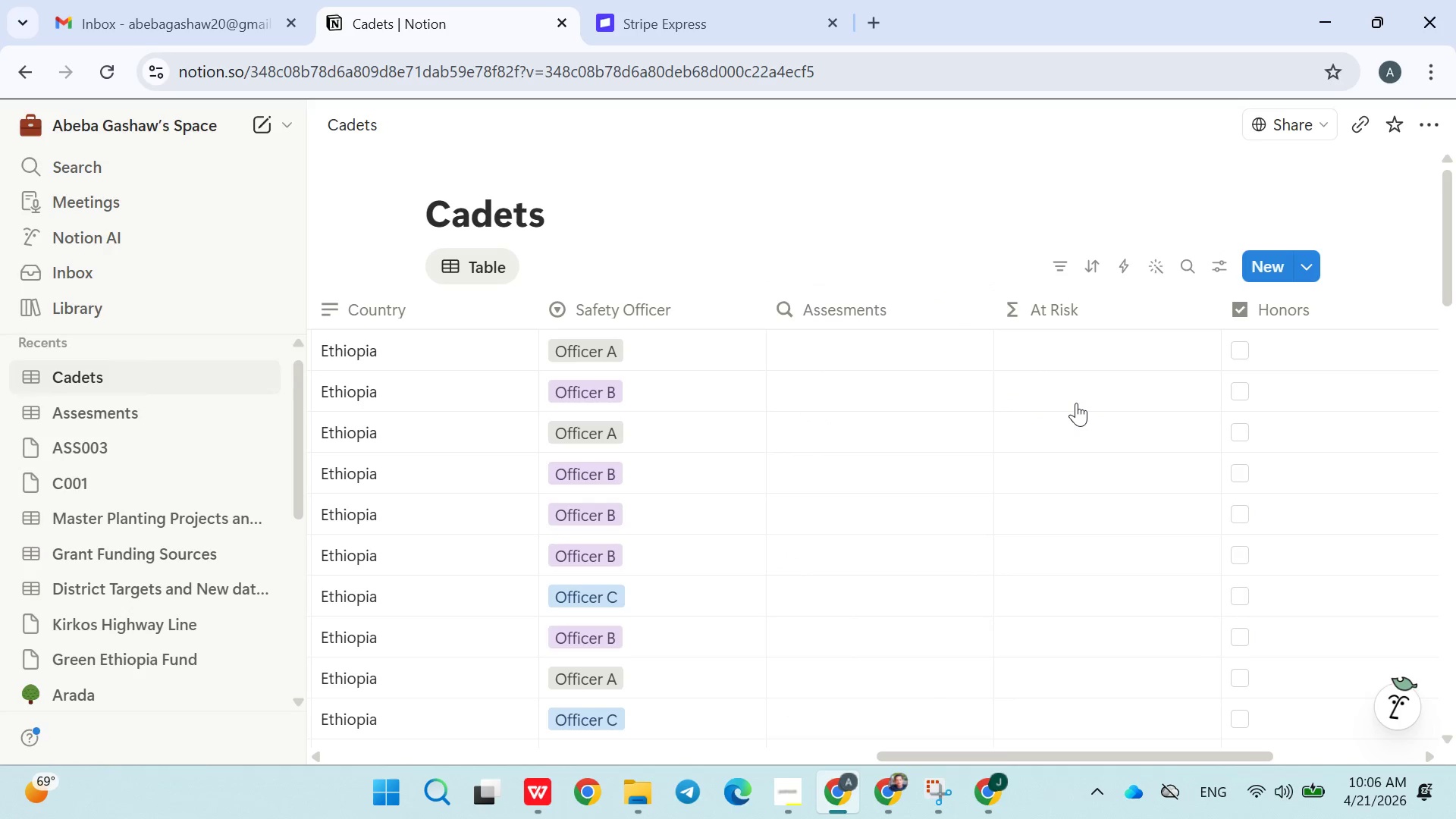 
left_click([969, 351])
 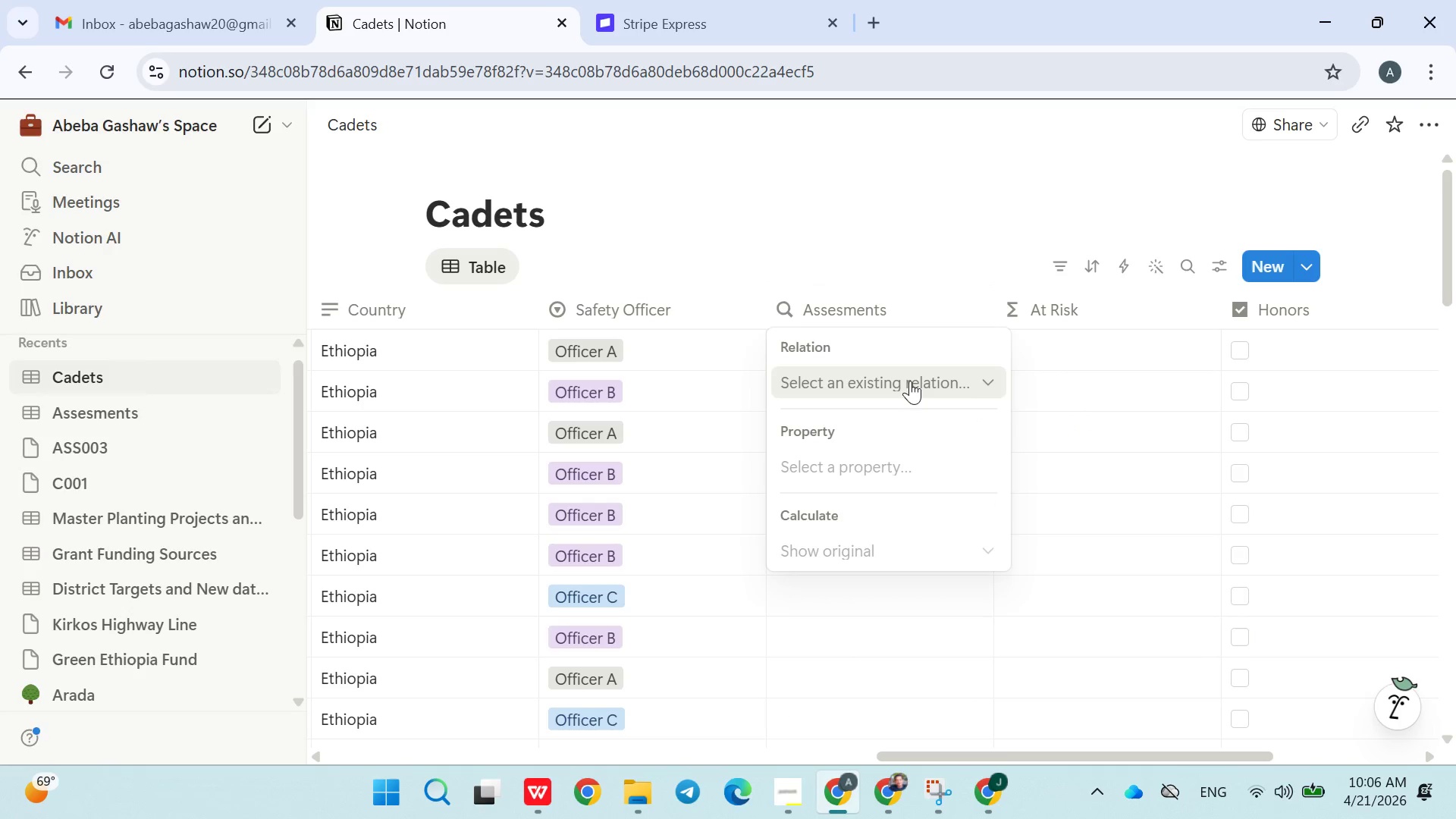 
left_click([903, 384])
 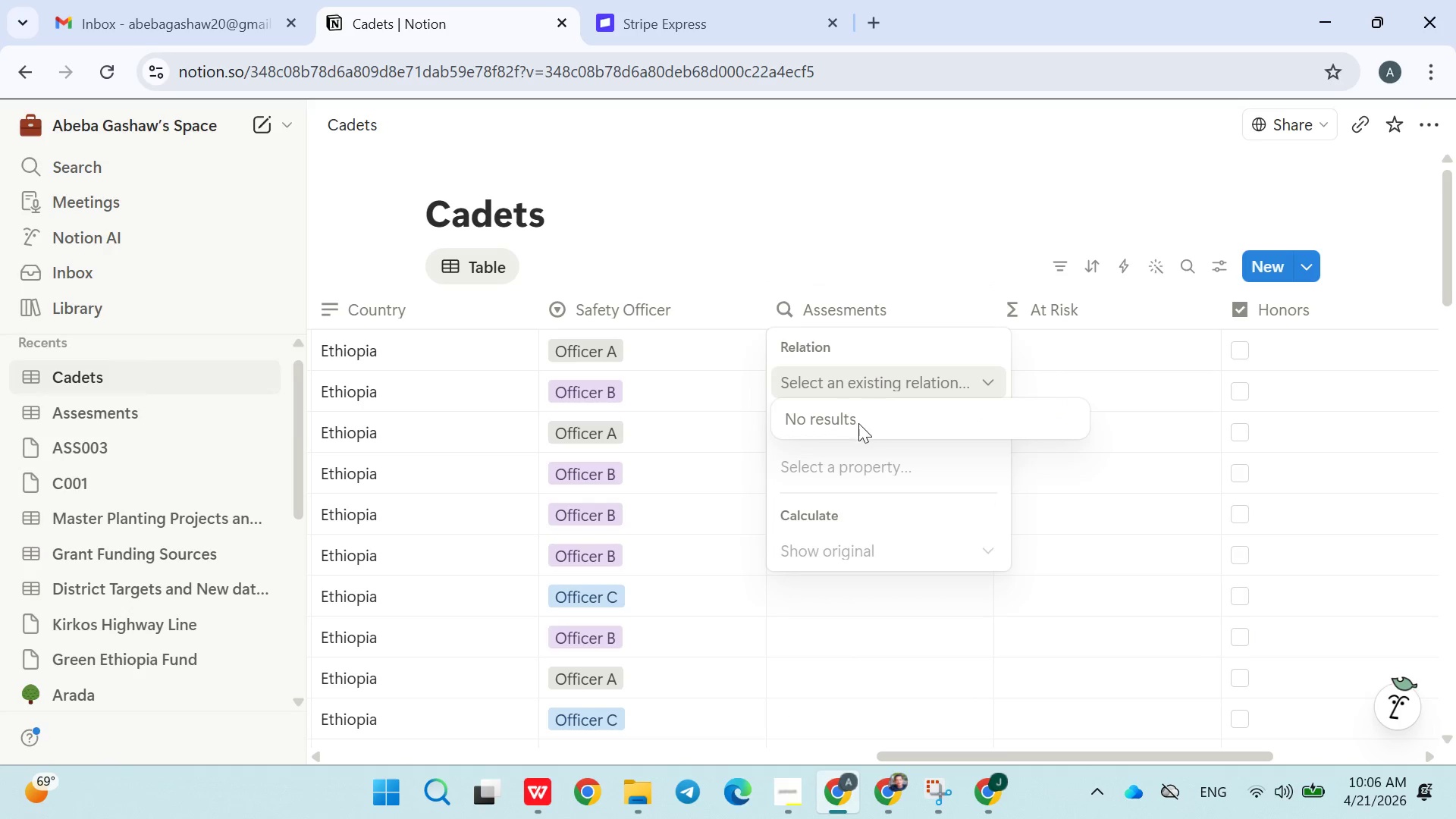 
left_click([858, 425])
 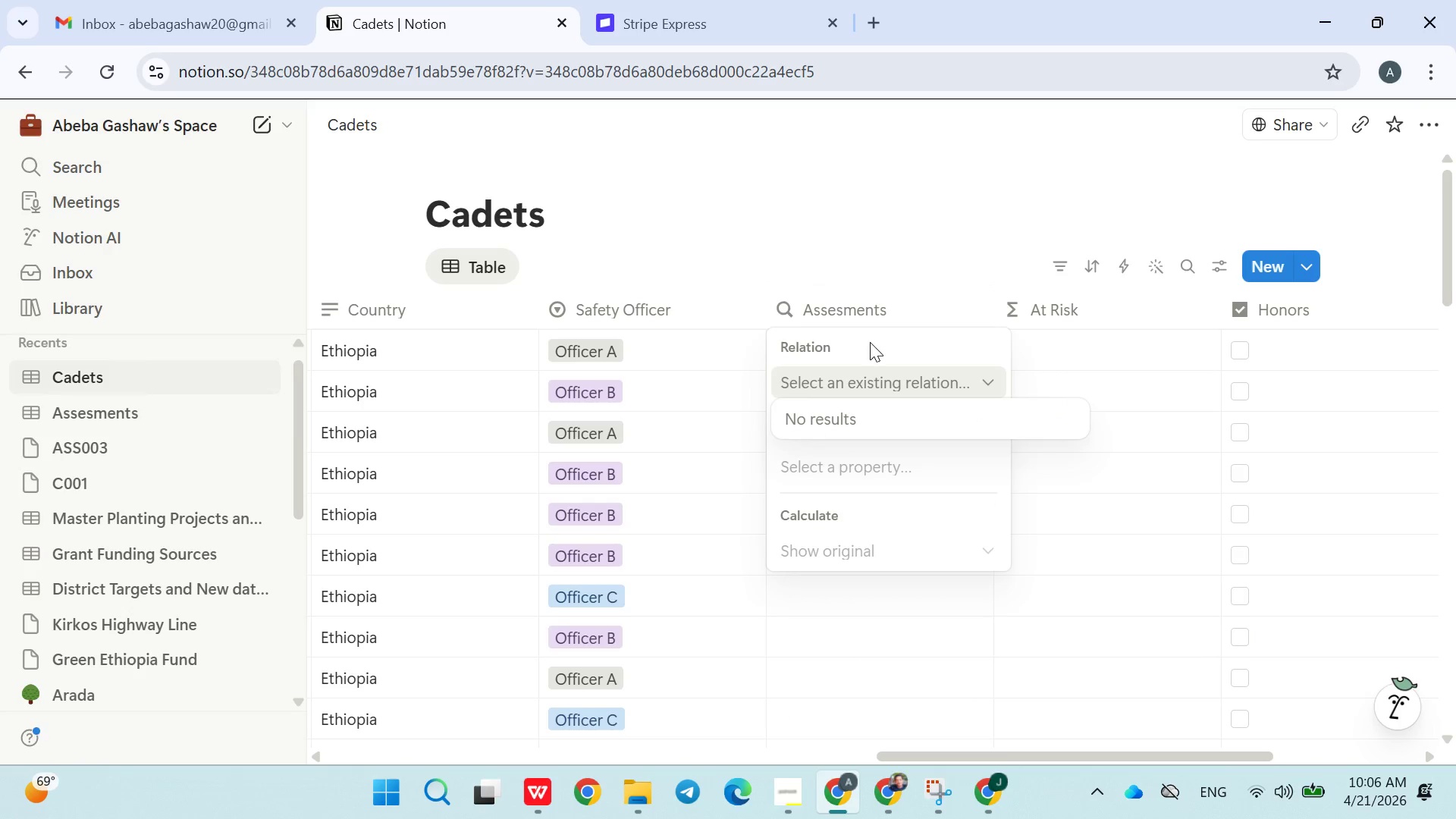 
left_click([870, 342])
 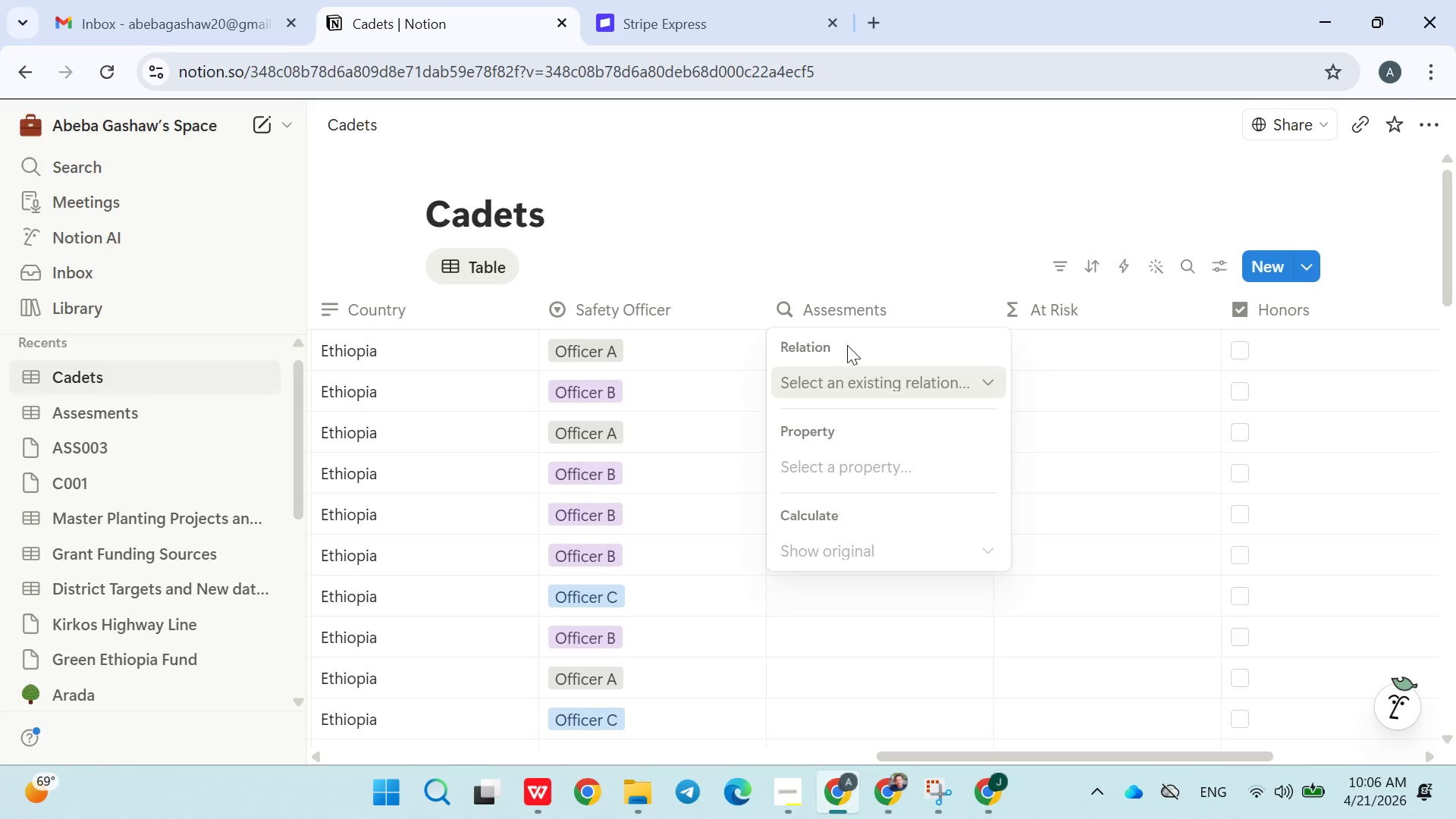 
left_click_drag(start_coordinate=[847, 345], to_coordinate=[805, 341])
 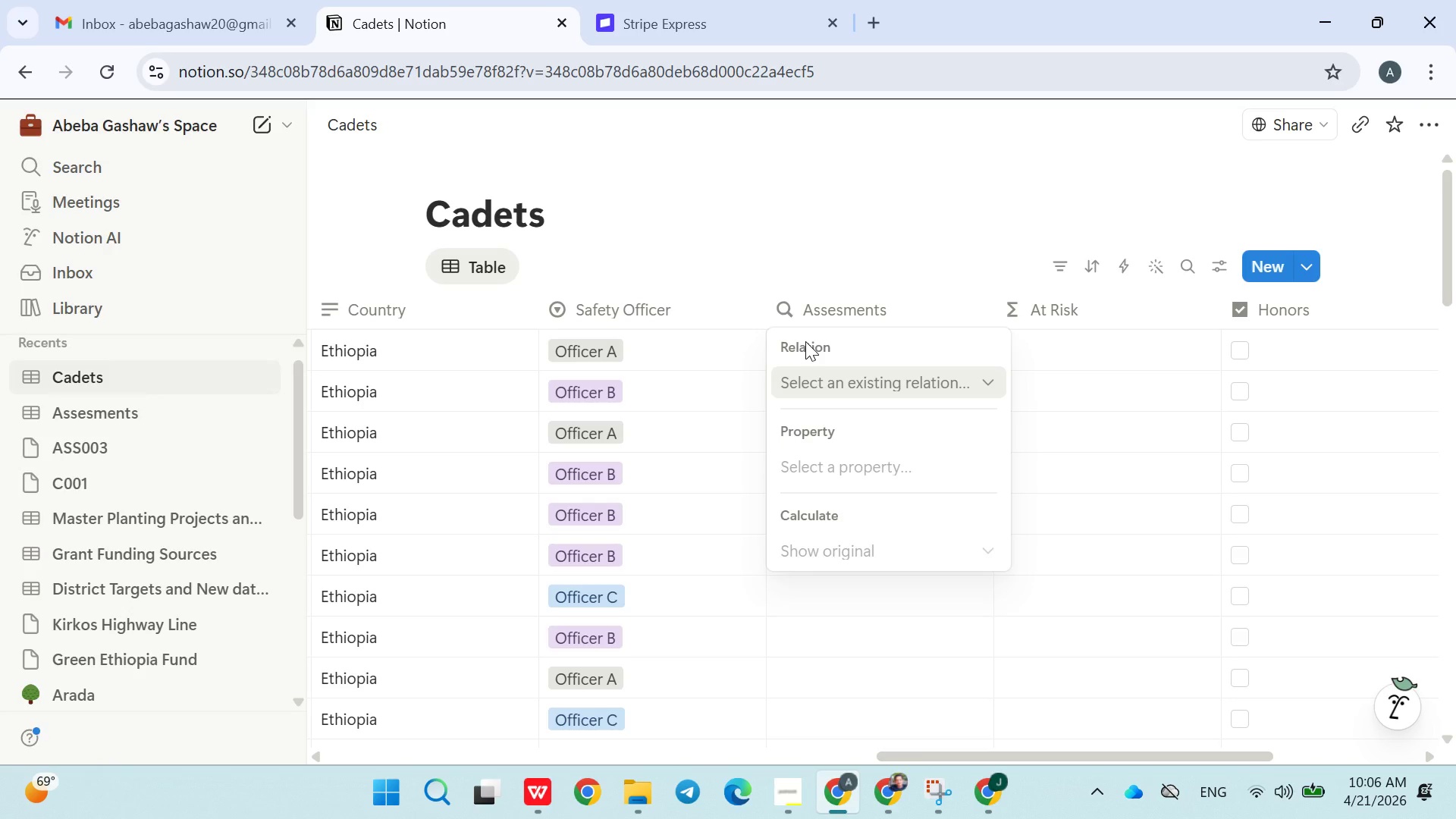 
left_click([920, 318])
 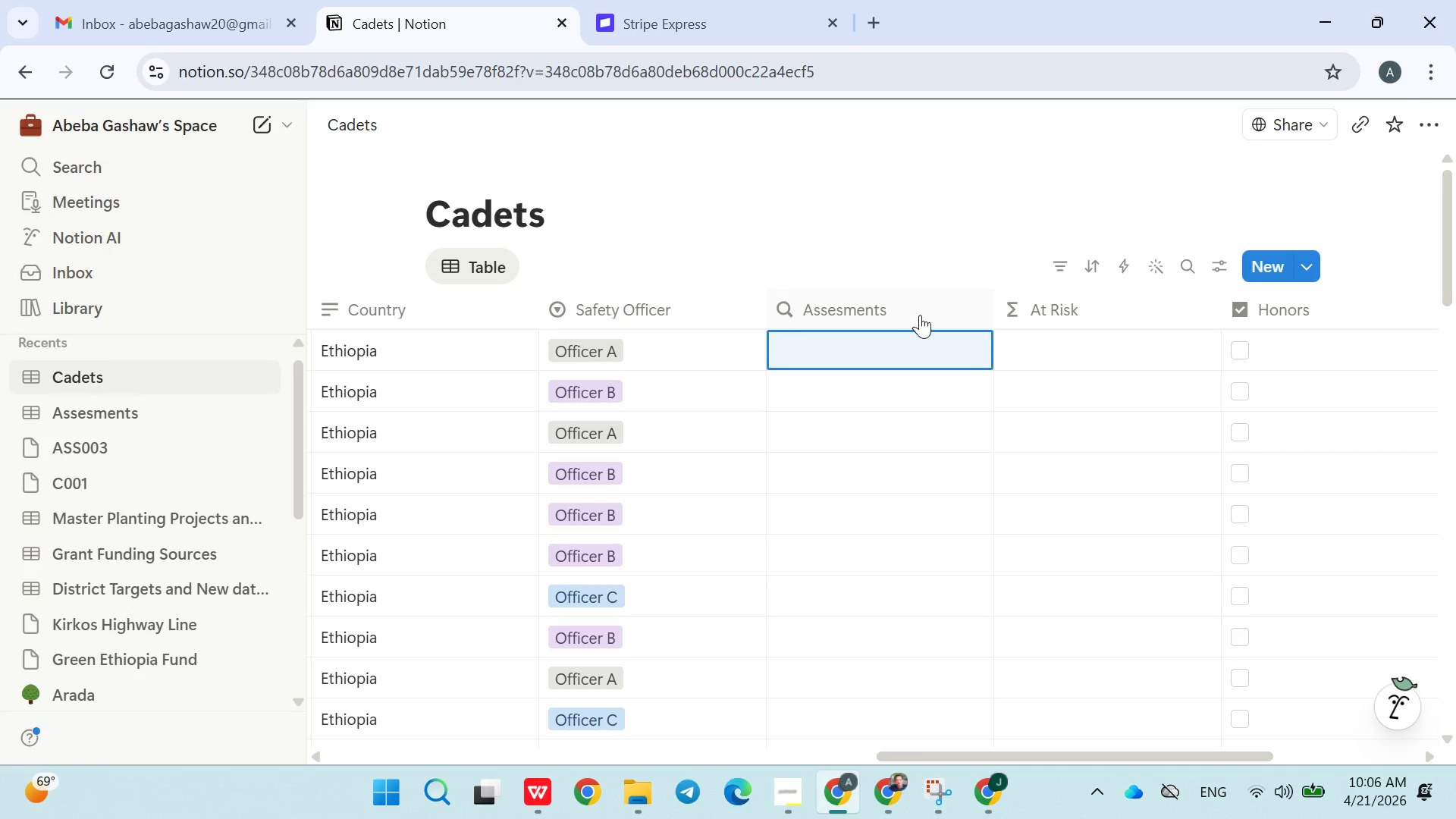 
left_click([920, 313])
 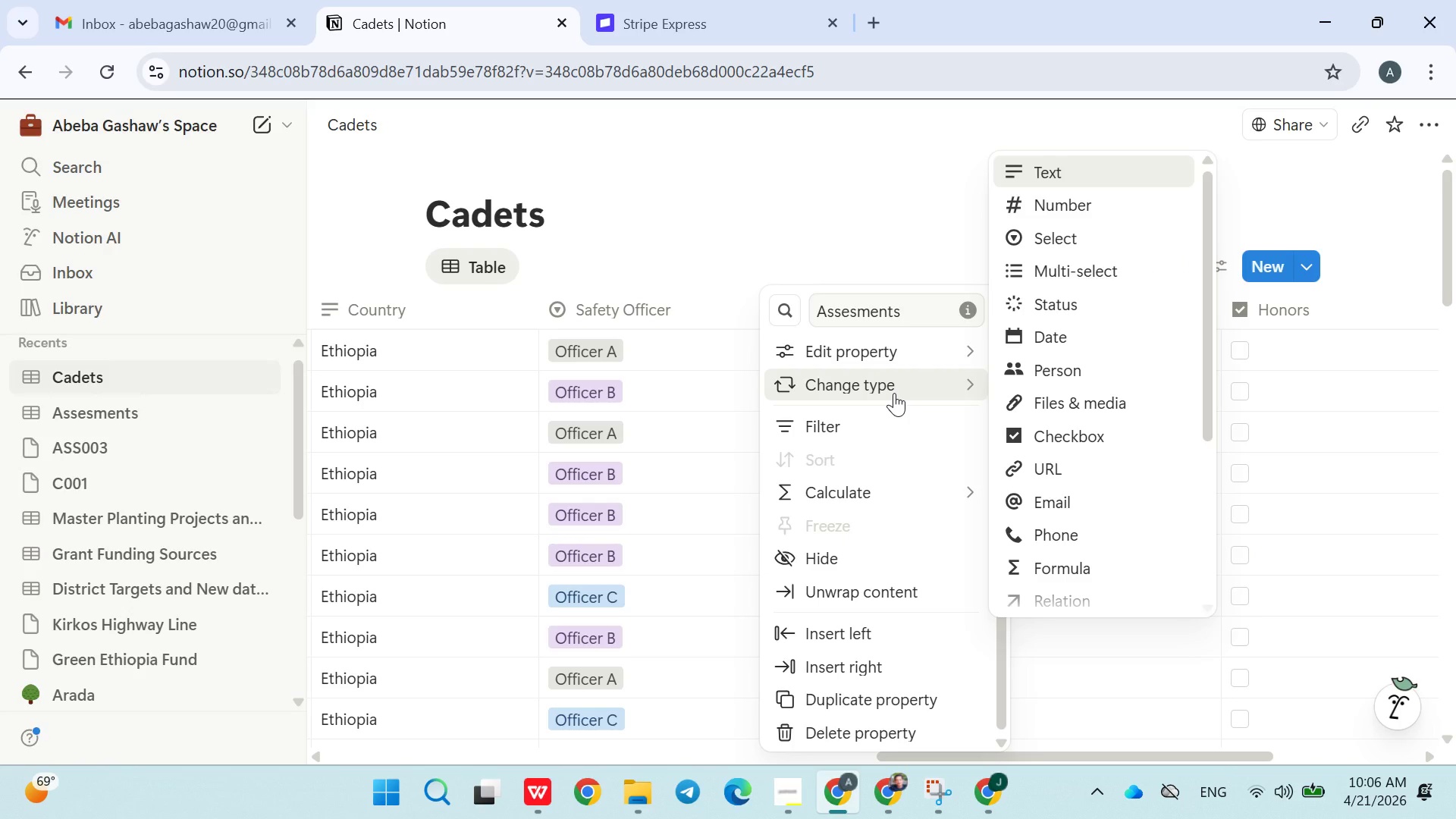 
left_click([894, 393])
 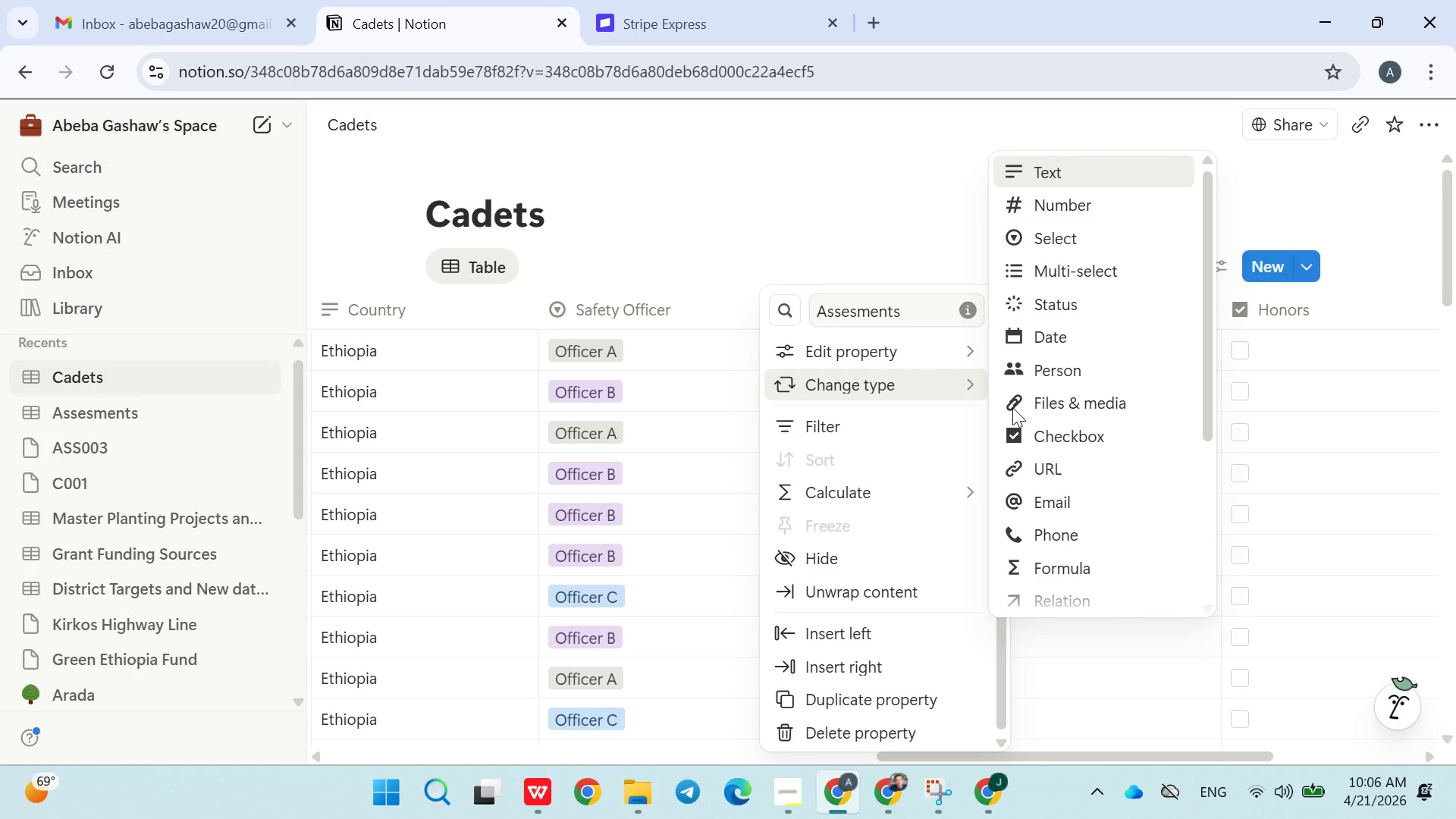 
mouse_move([1078, 432])
 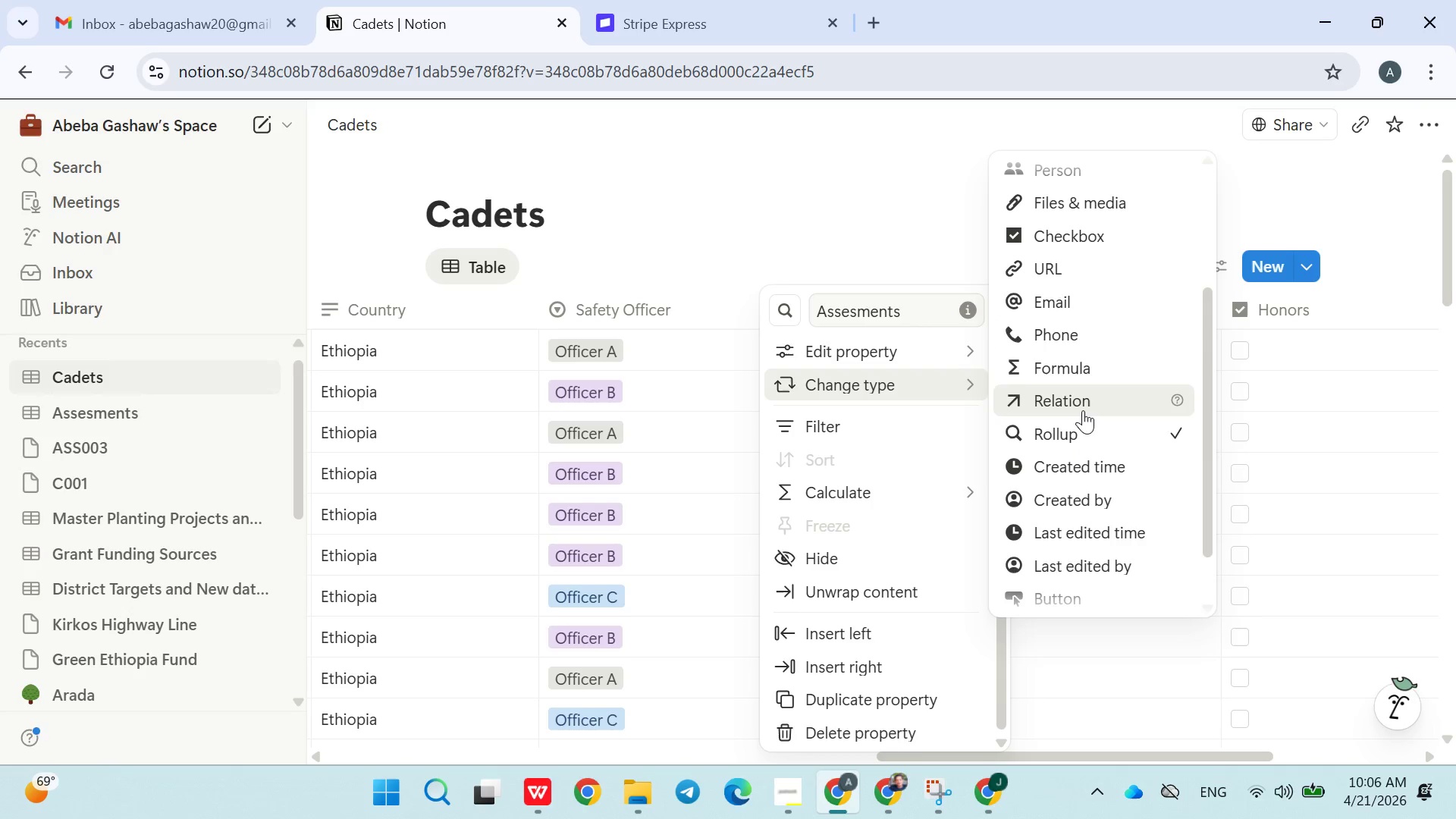 
wait(11.39)
 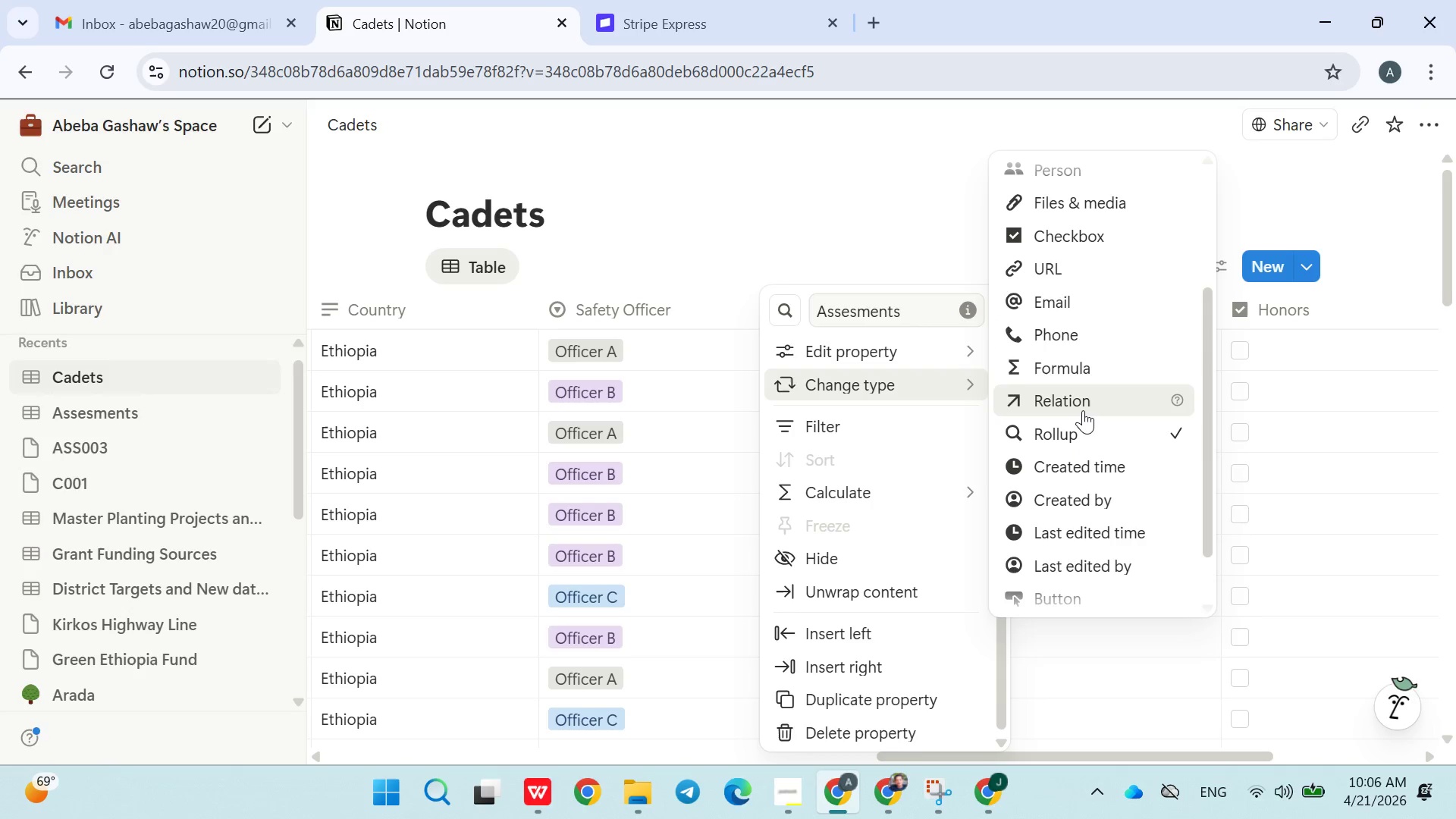 
left_click([758, 243])
 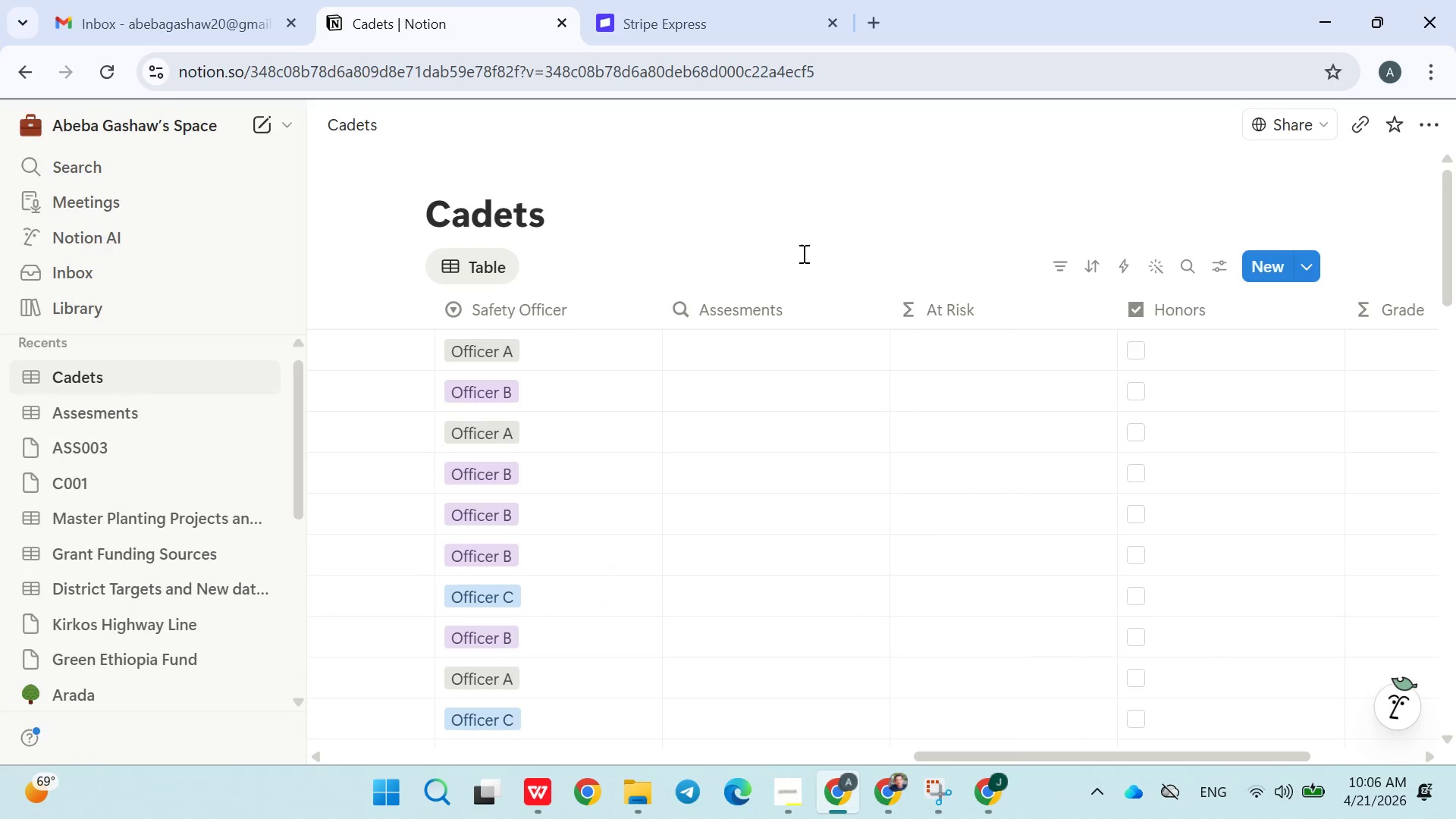 
left_click([805, 350])
 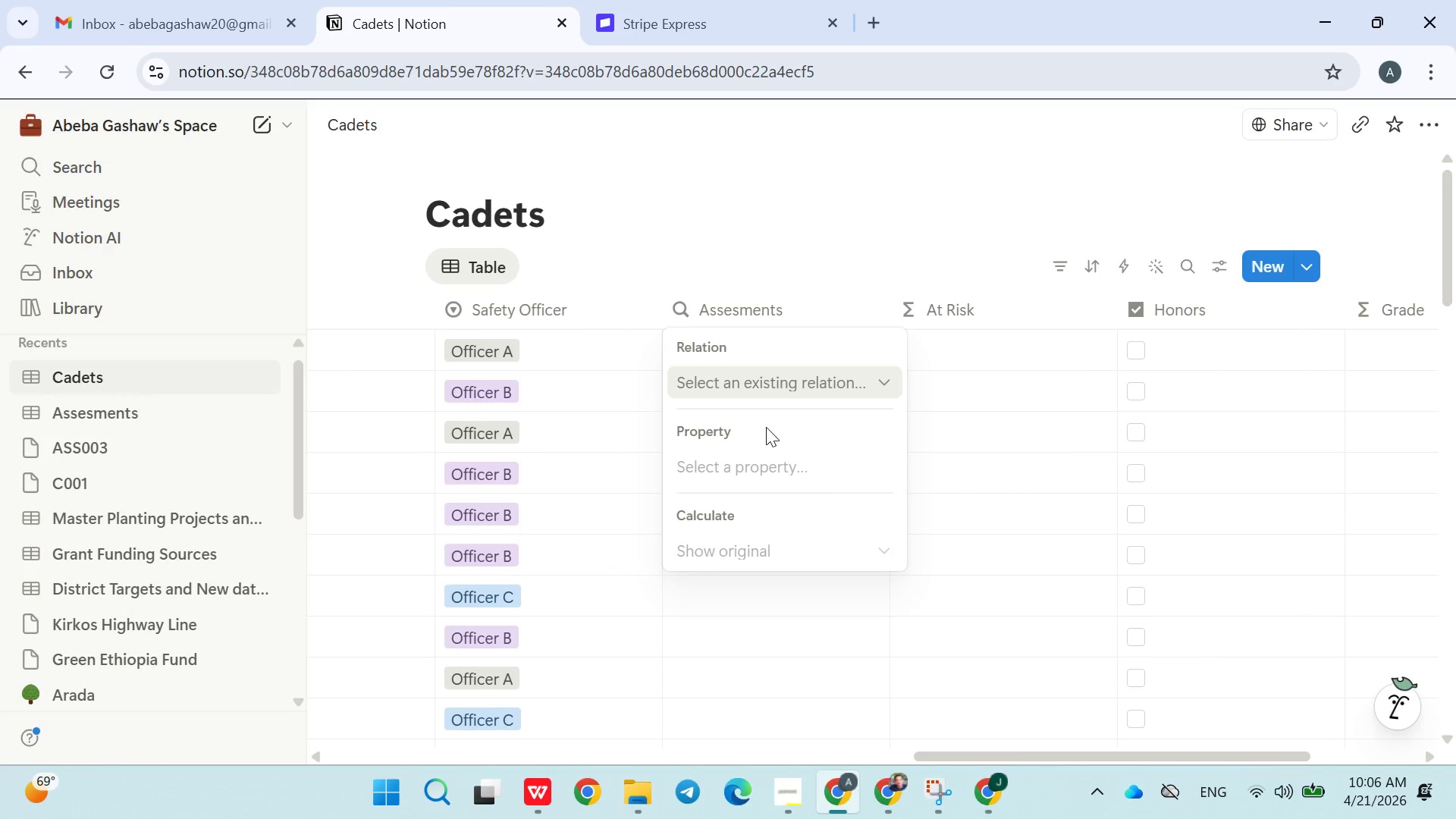 
left_click([764, 430])
 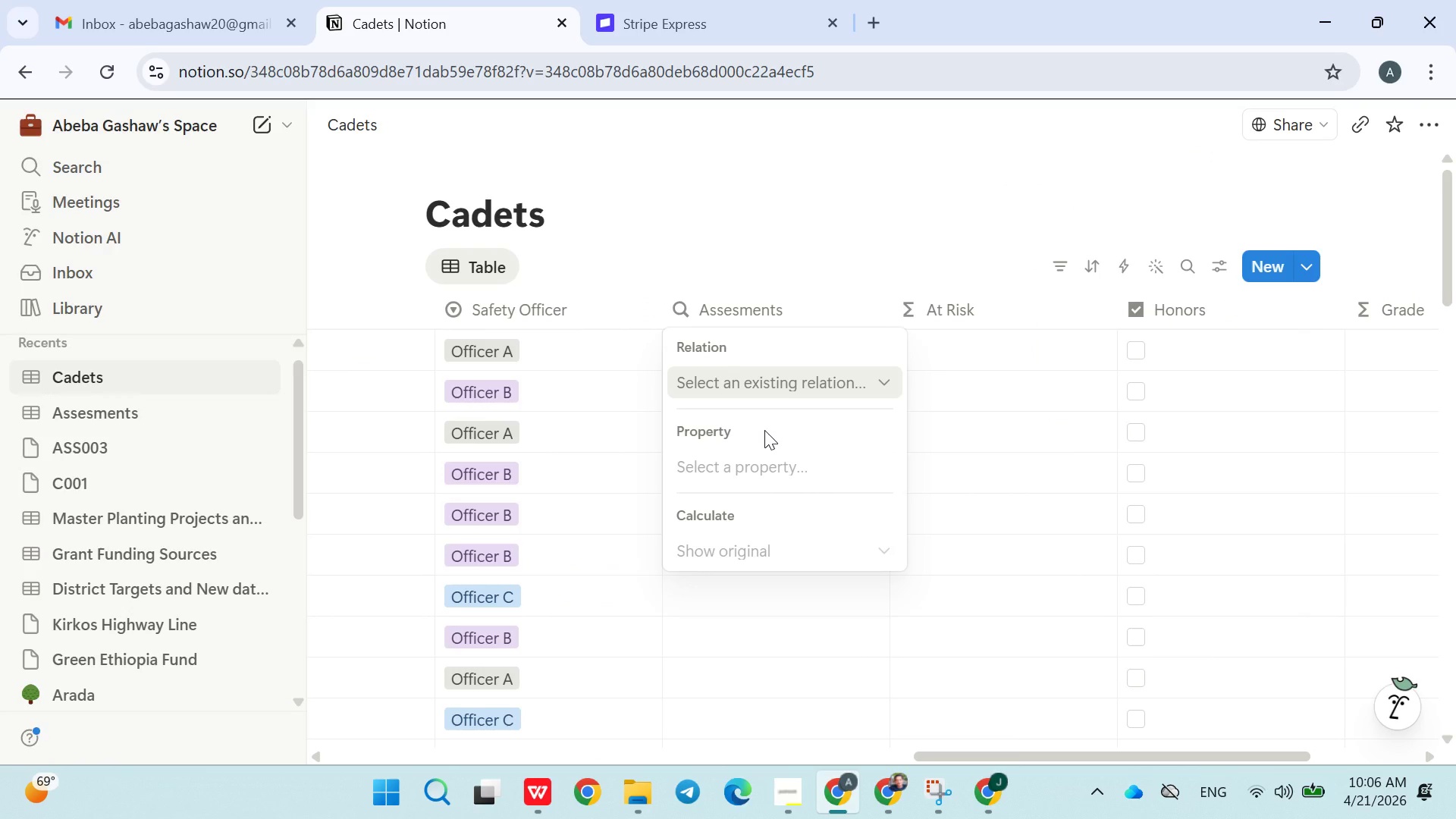 
wait(6.33)
 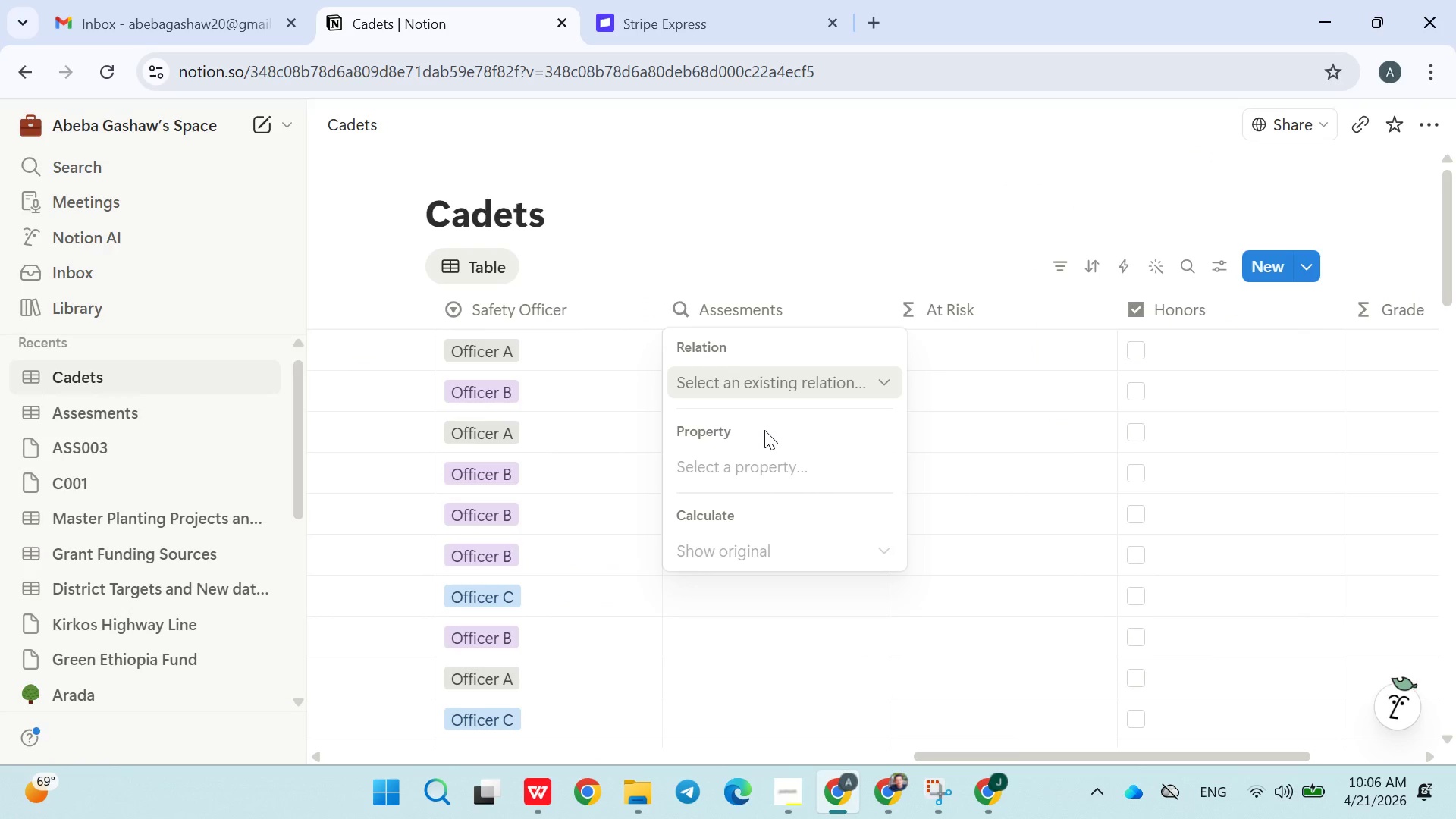 
left_click([947, 438])
 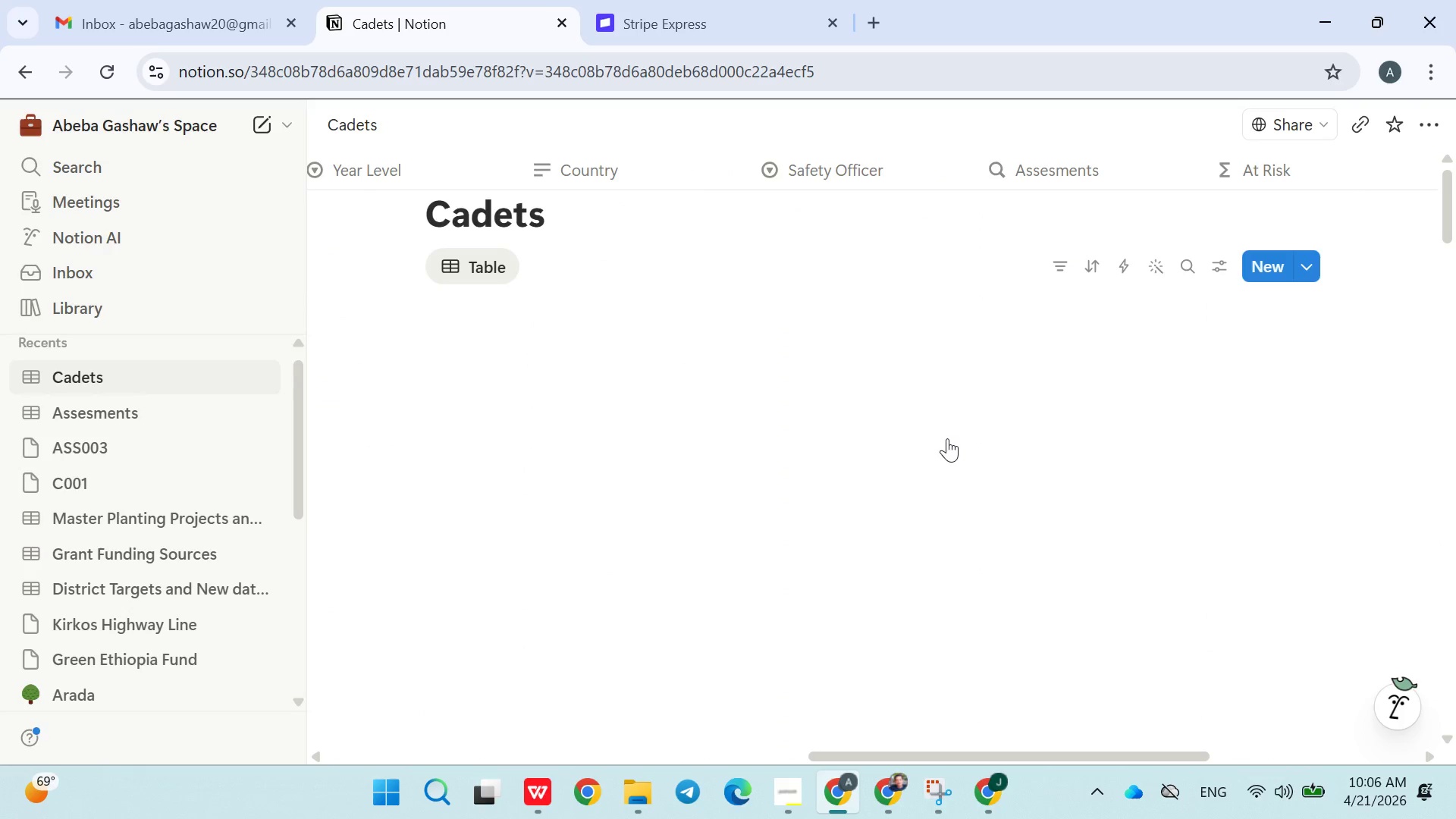 
wait(7.24)
 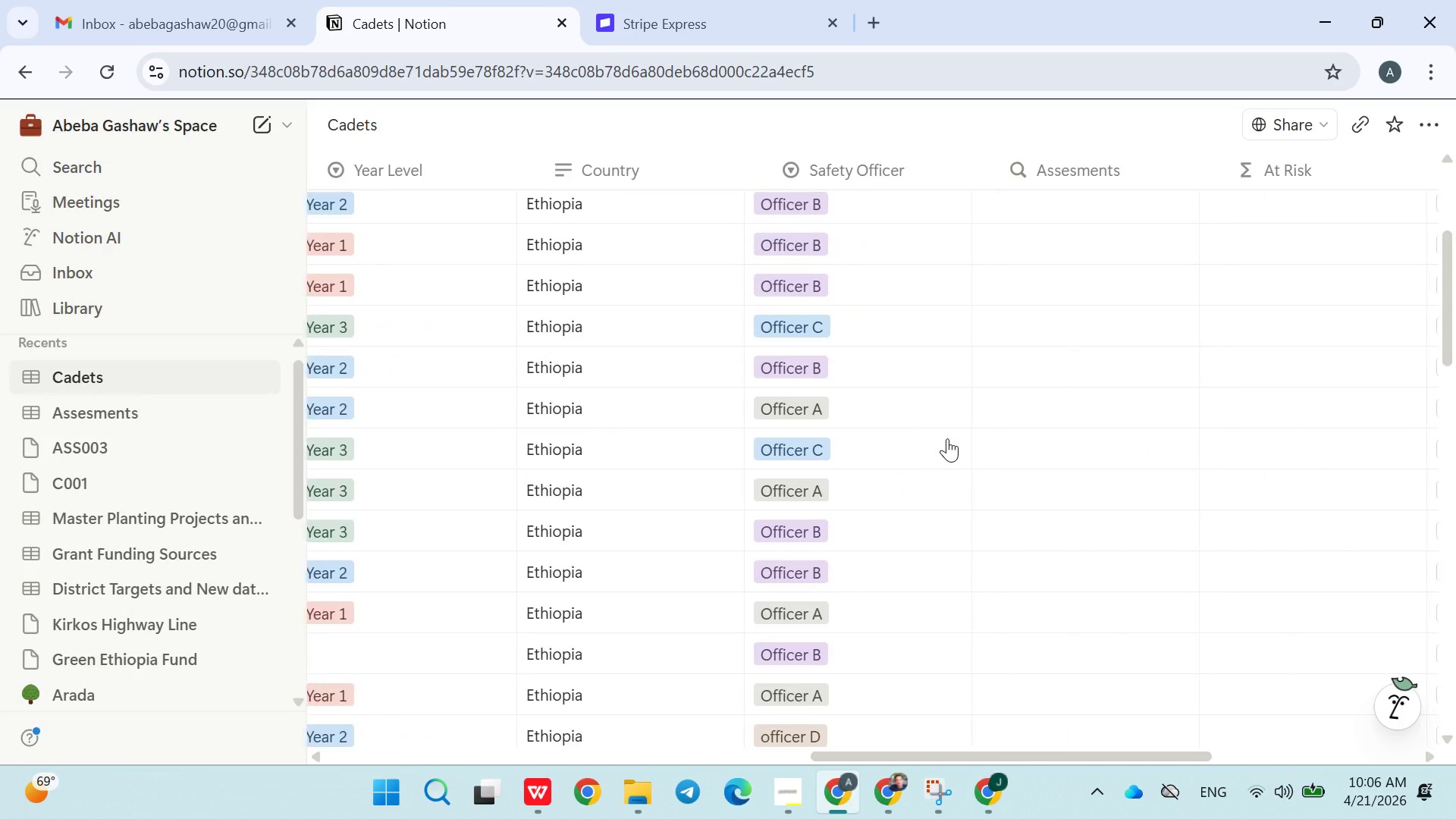 
mouse_move([125, 429])
 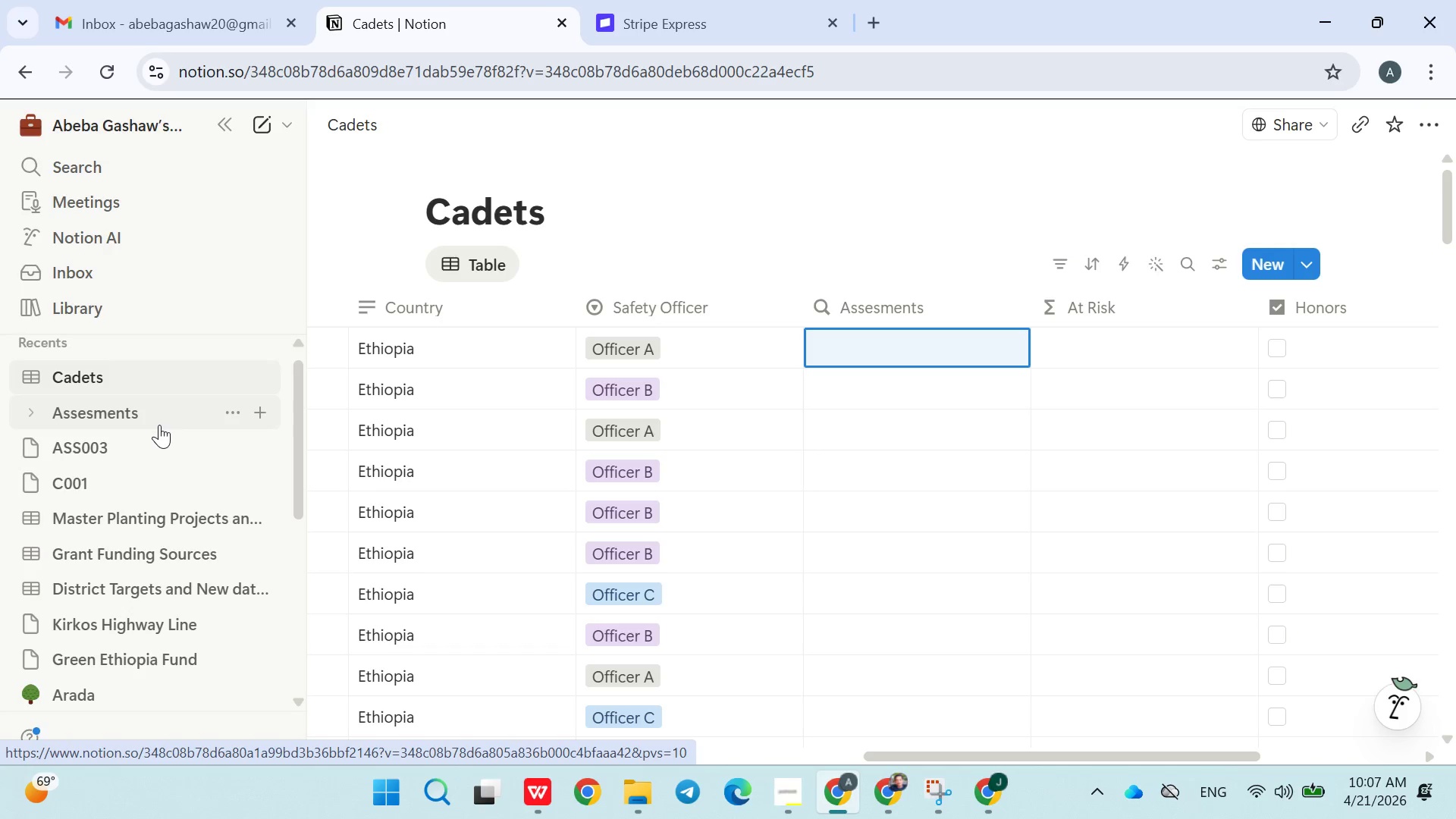 
wait(16.97)
 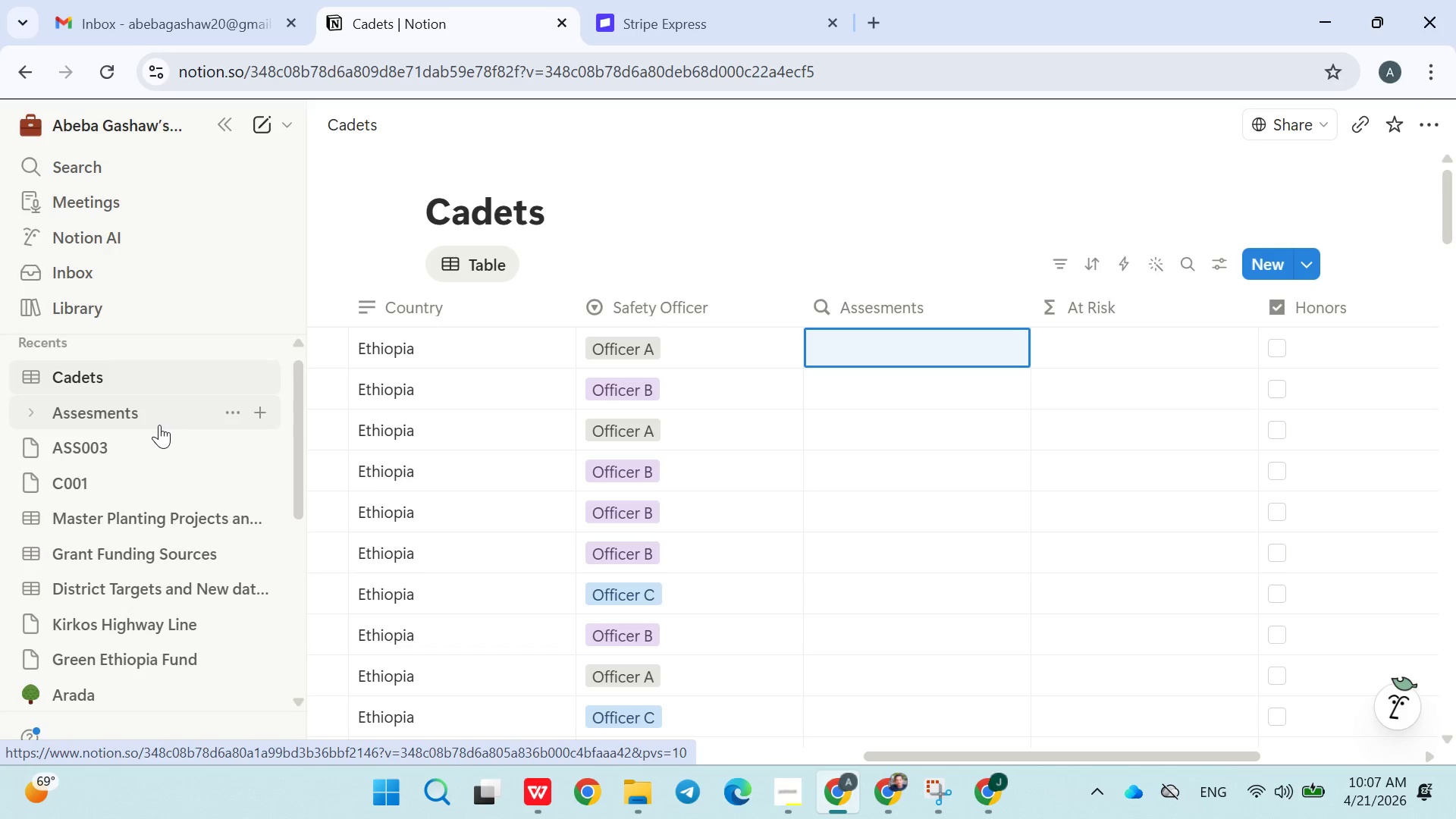 
left_click([856, 353])
 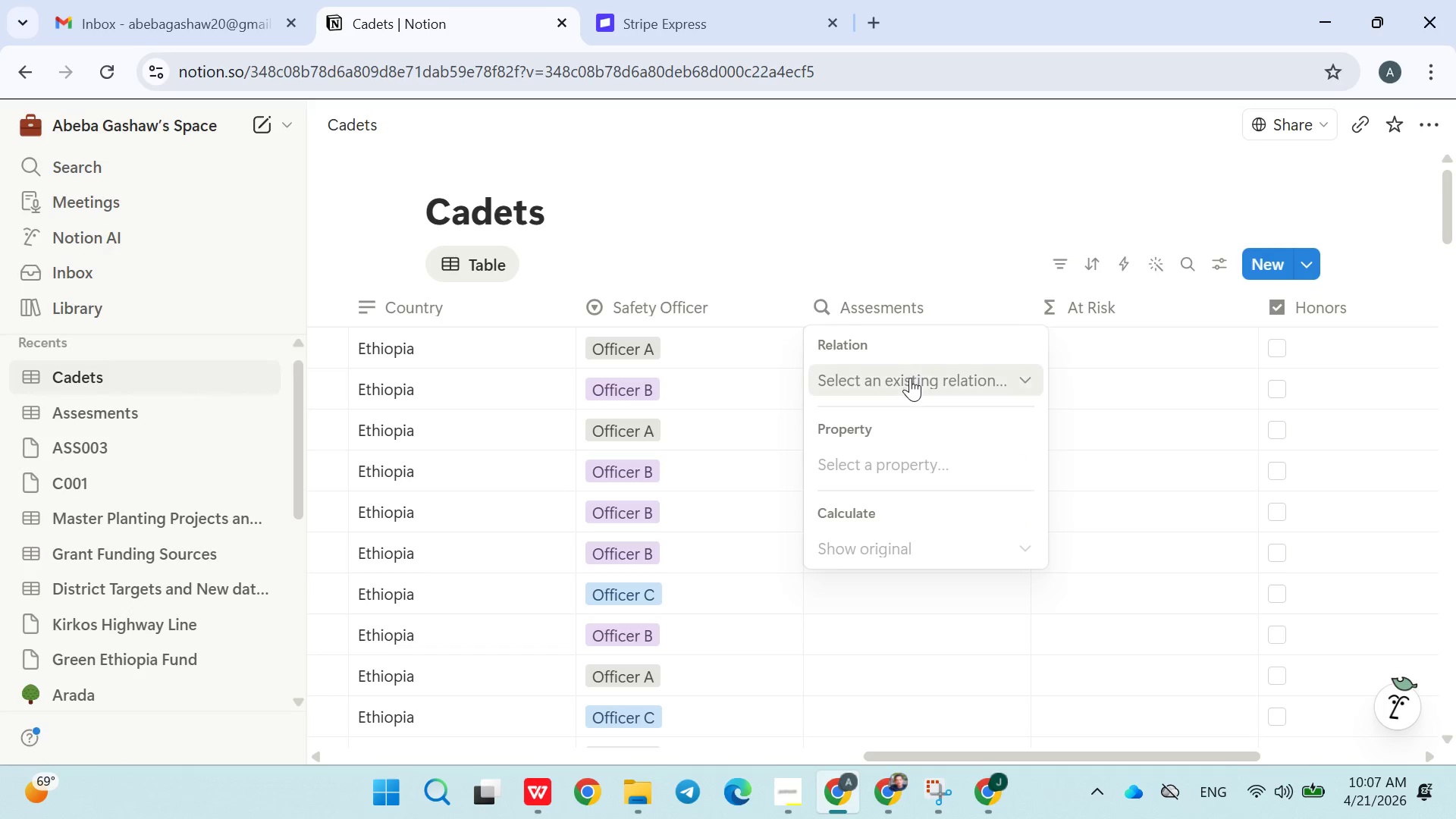 
left_click([905, 302])
 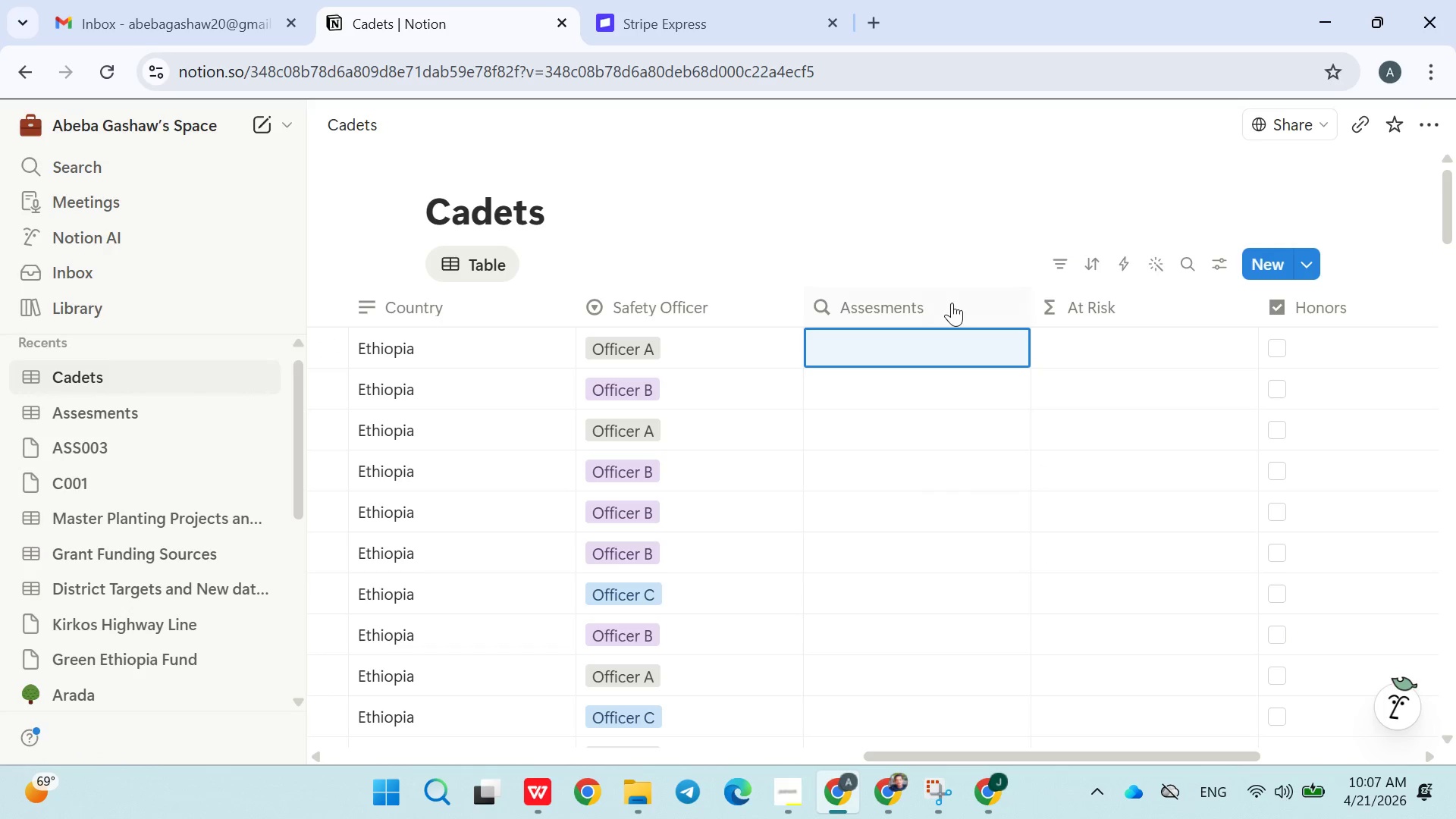 
left_click([963, 302])
 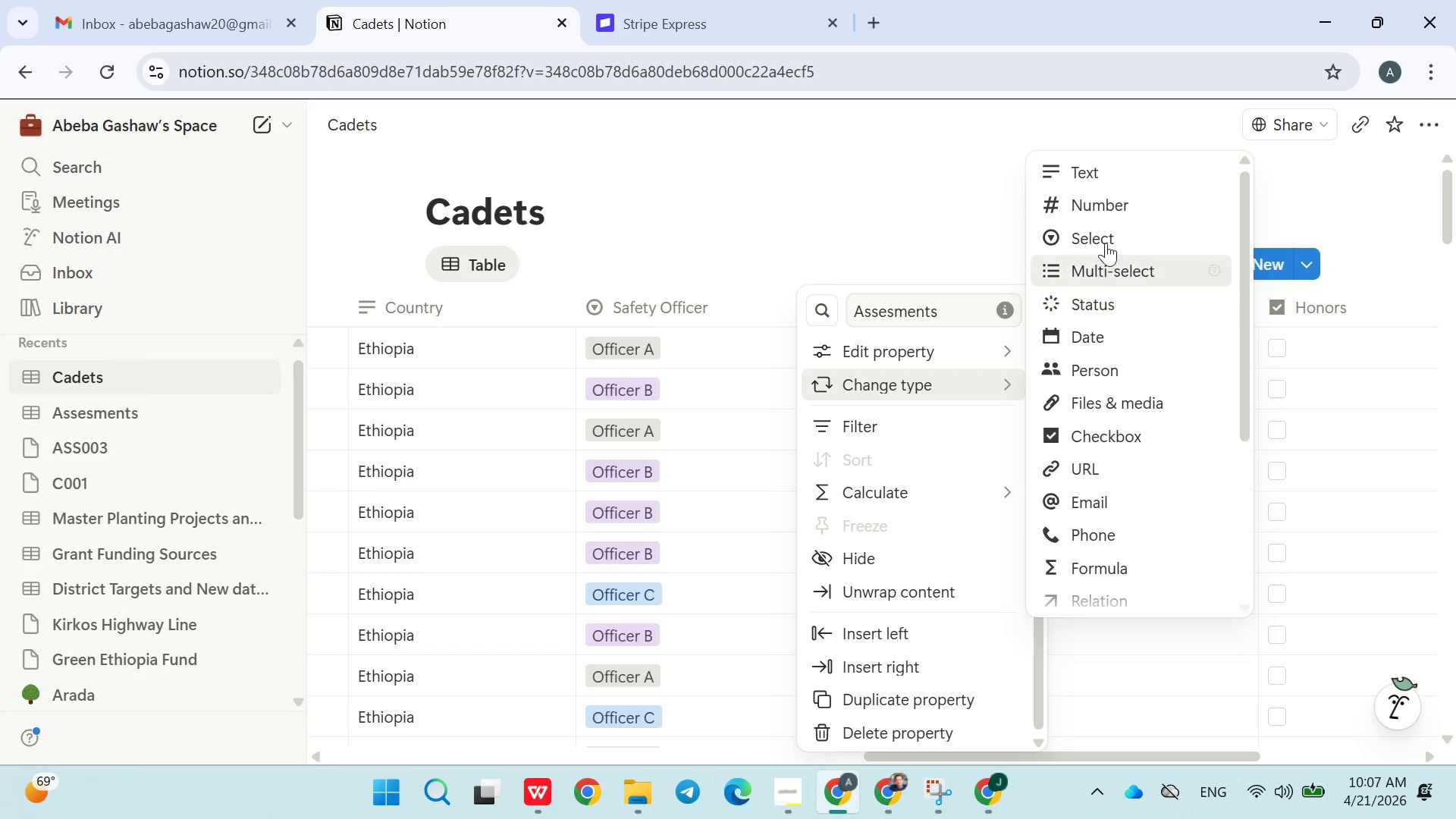 
scroll: coordinate [1124, 413], scroll_direction: down, amount: 4.0
 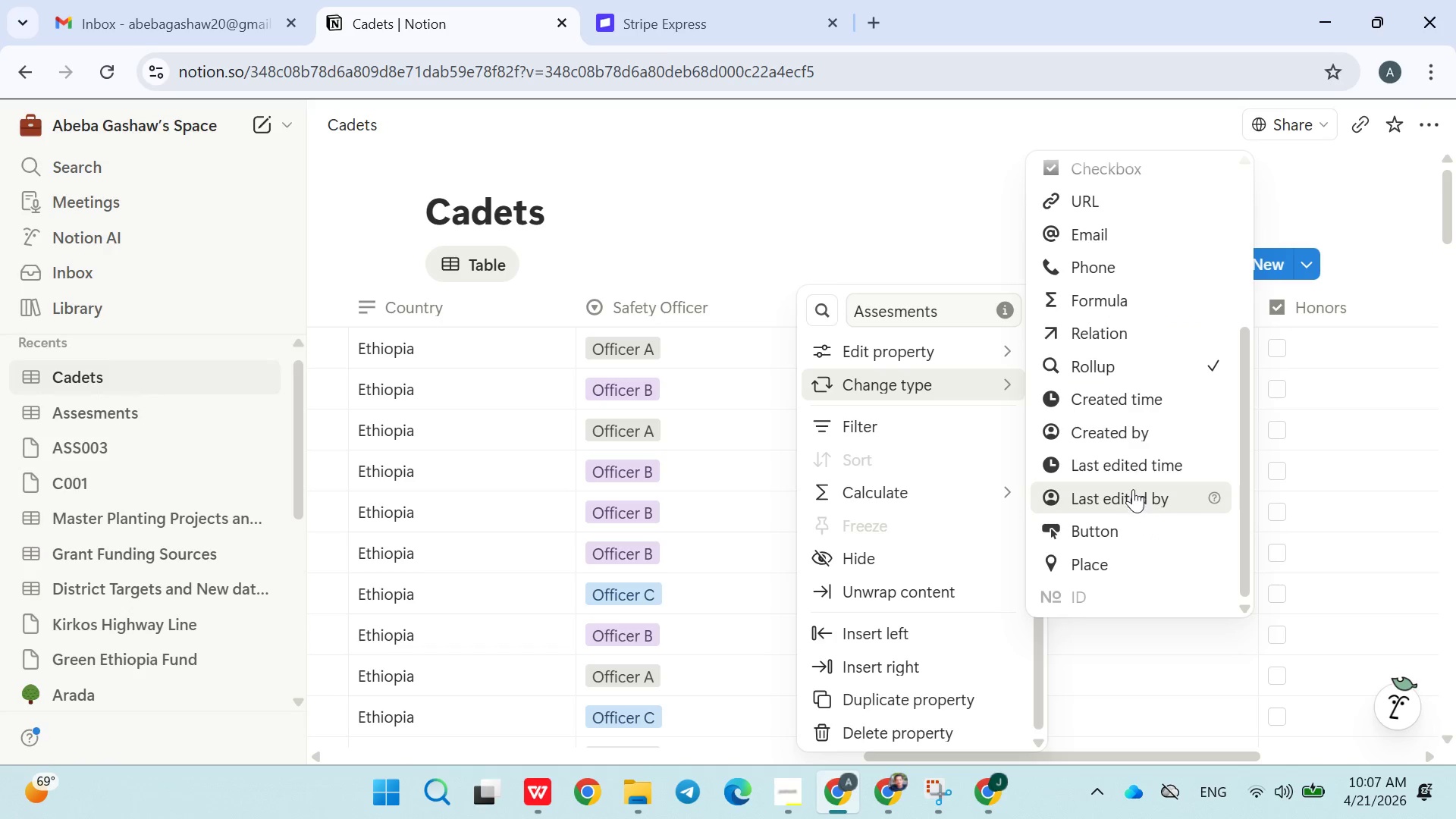 
scroll: coordinate [1131, 488], scroll_direction: up, amount: 1.0
 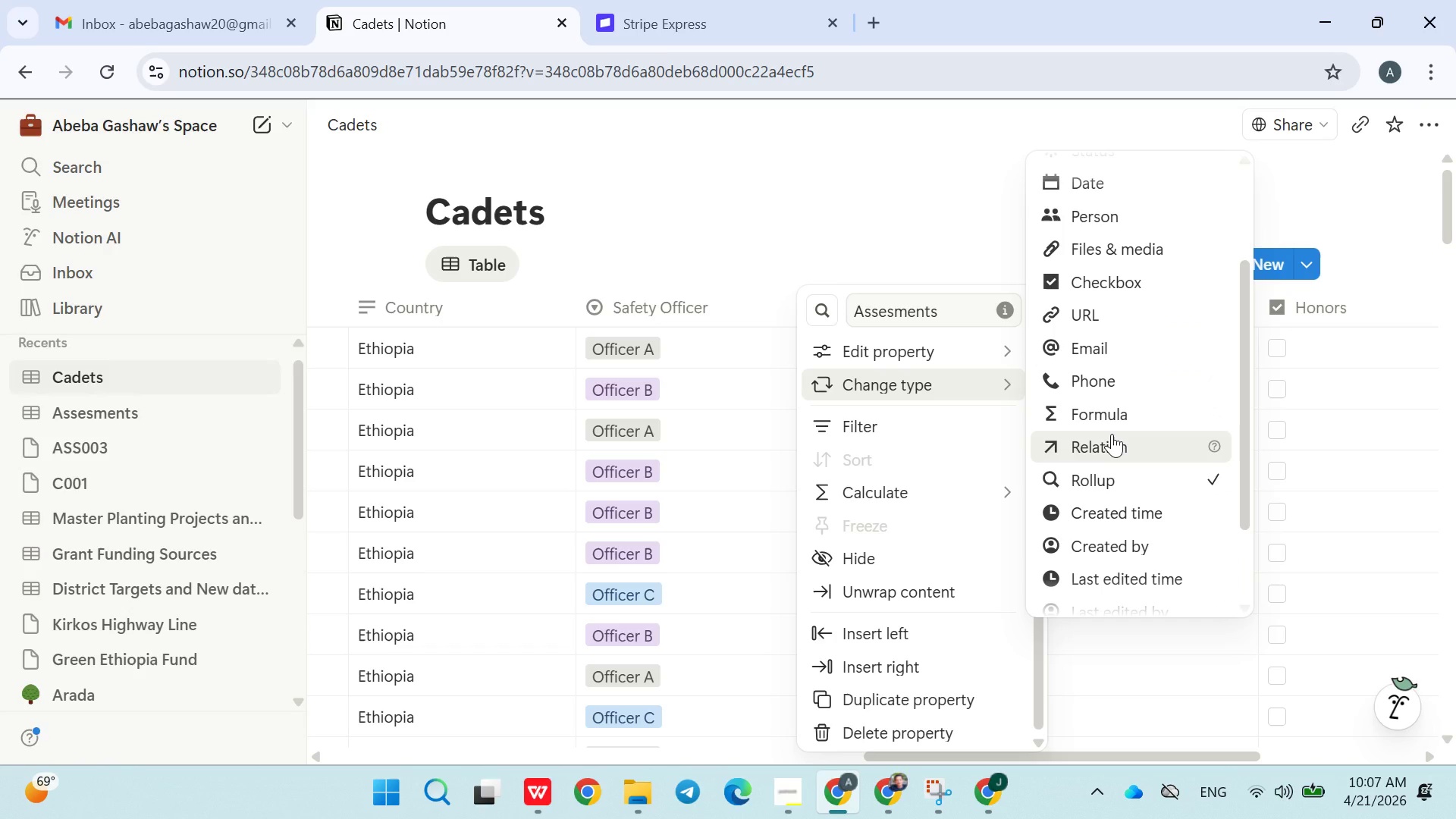 
left_click([1112, 434])
 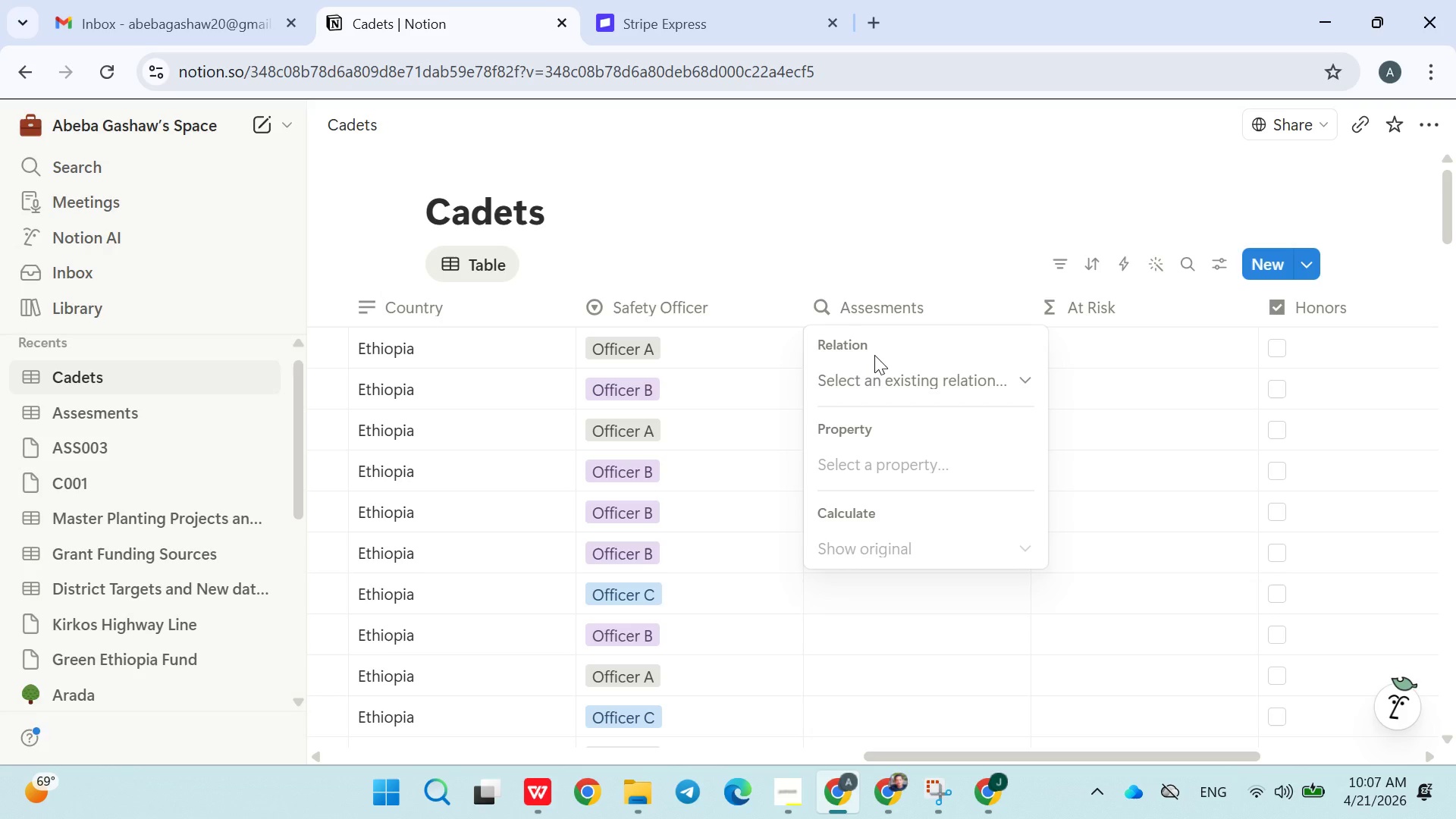 
left_click([875, 378])
 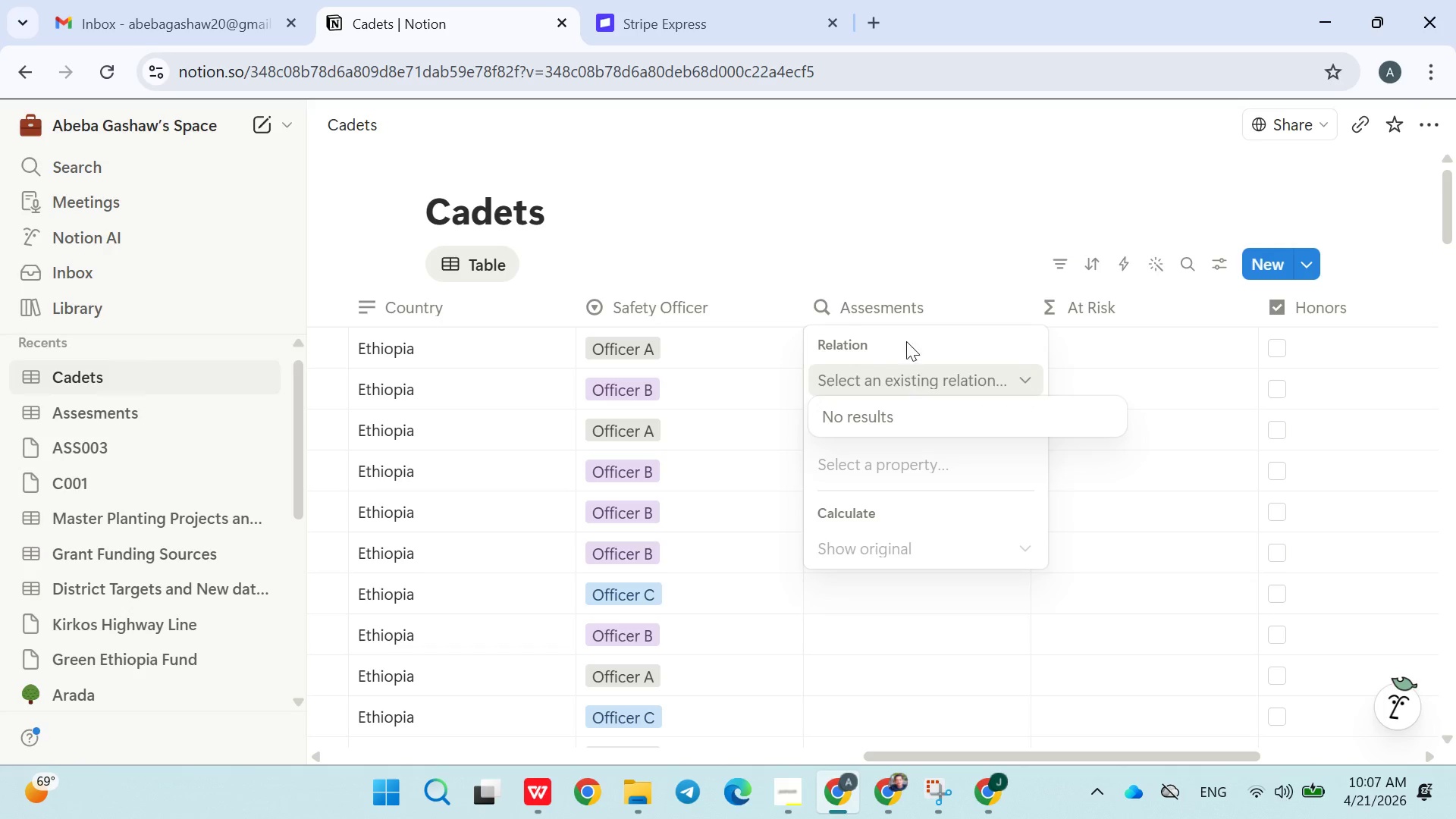 
left_click([905, 315])
 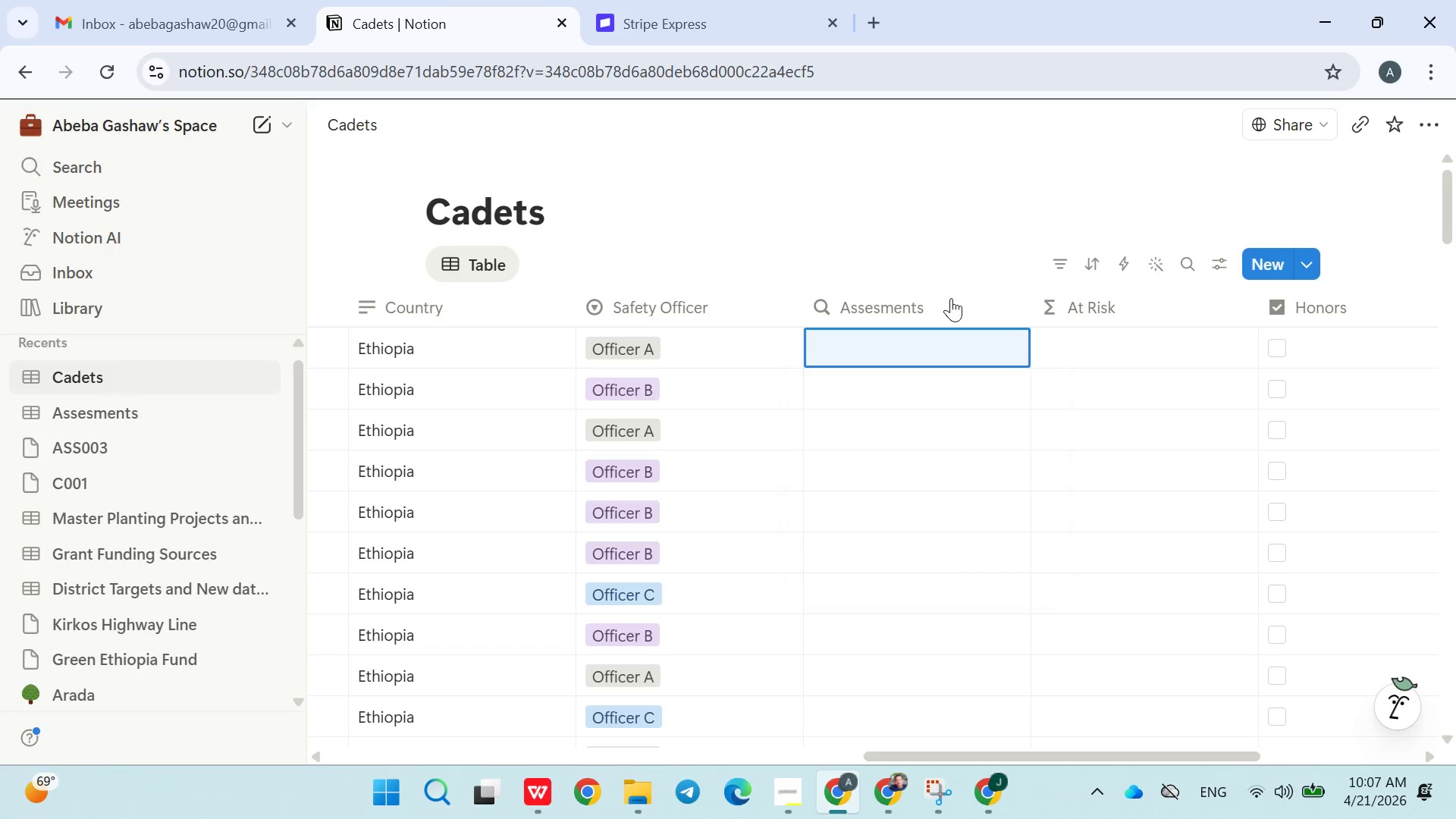 
double_click([951, 298])
 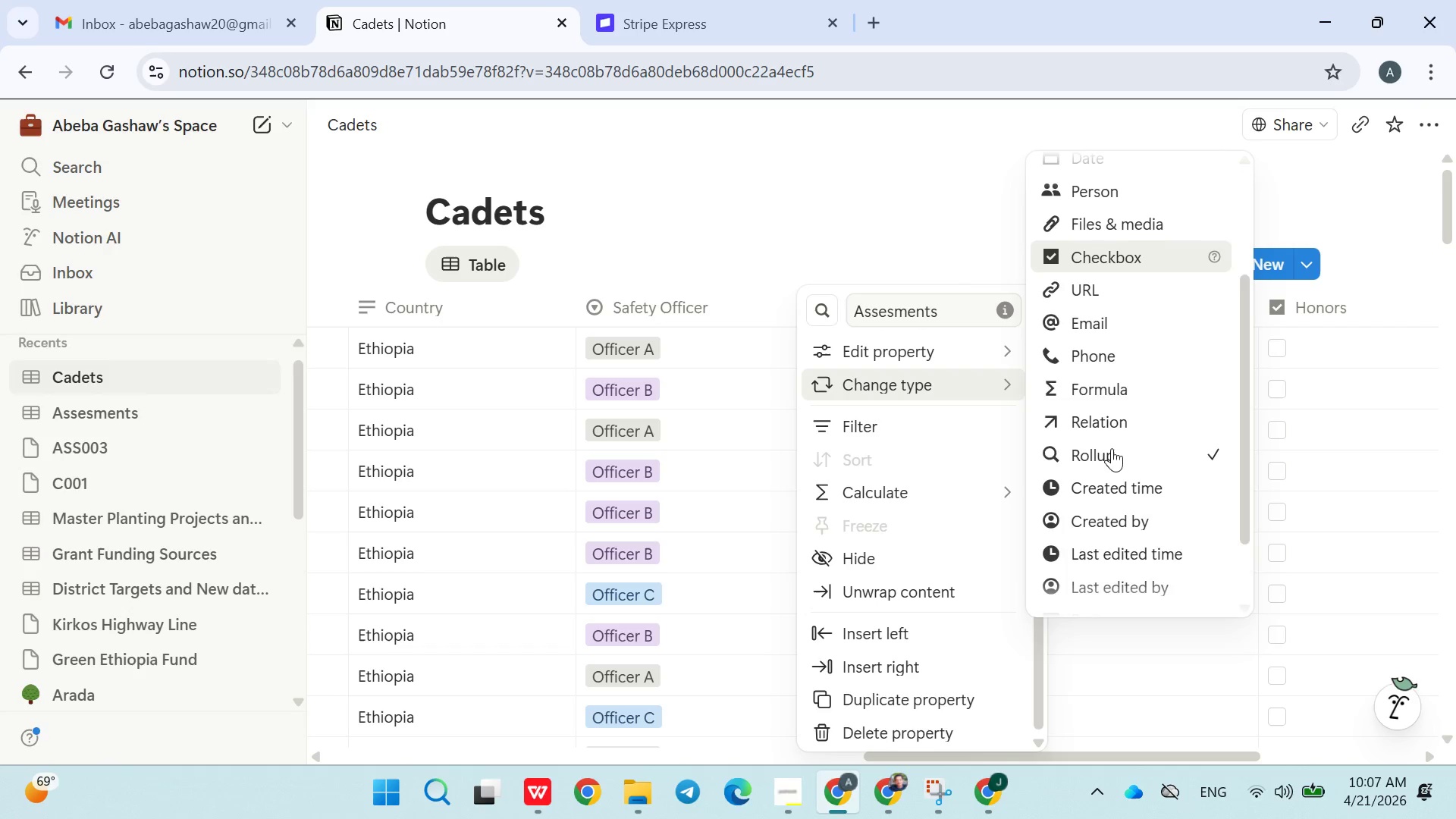 
left_click([1136, 378])
 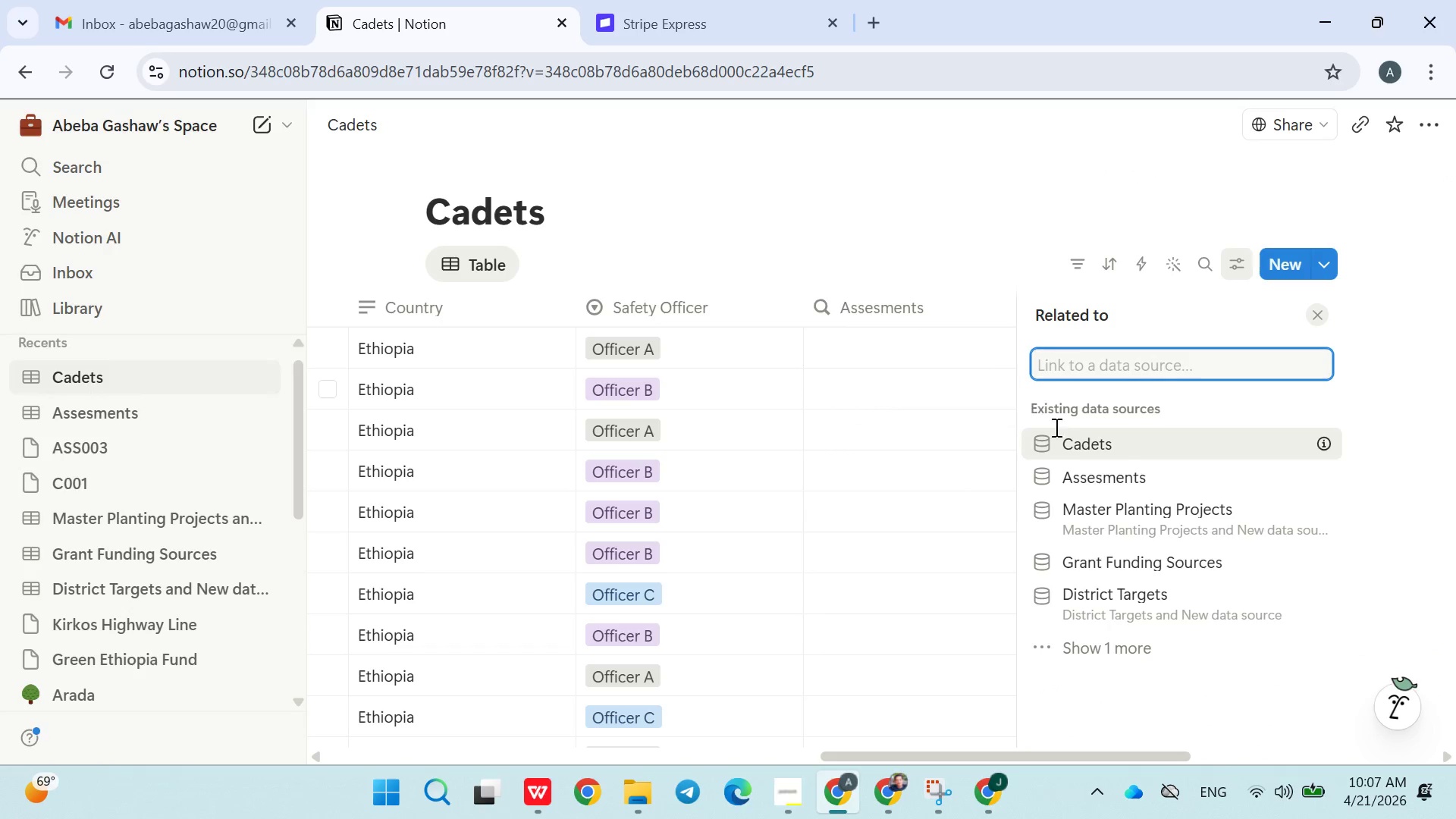 
left_click([1106, 475])
 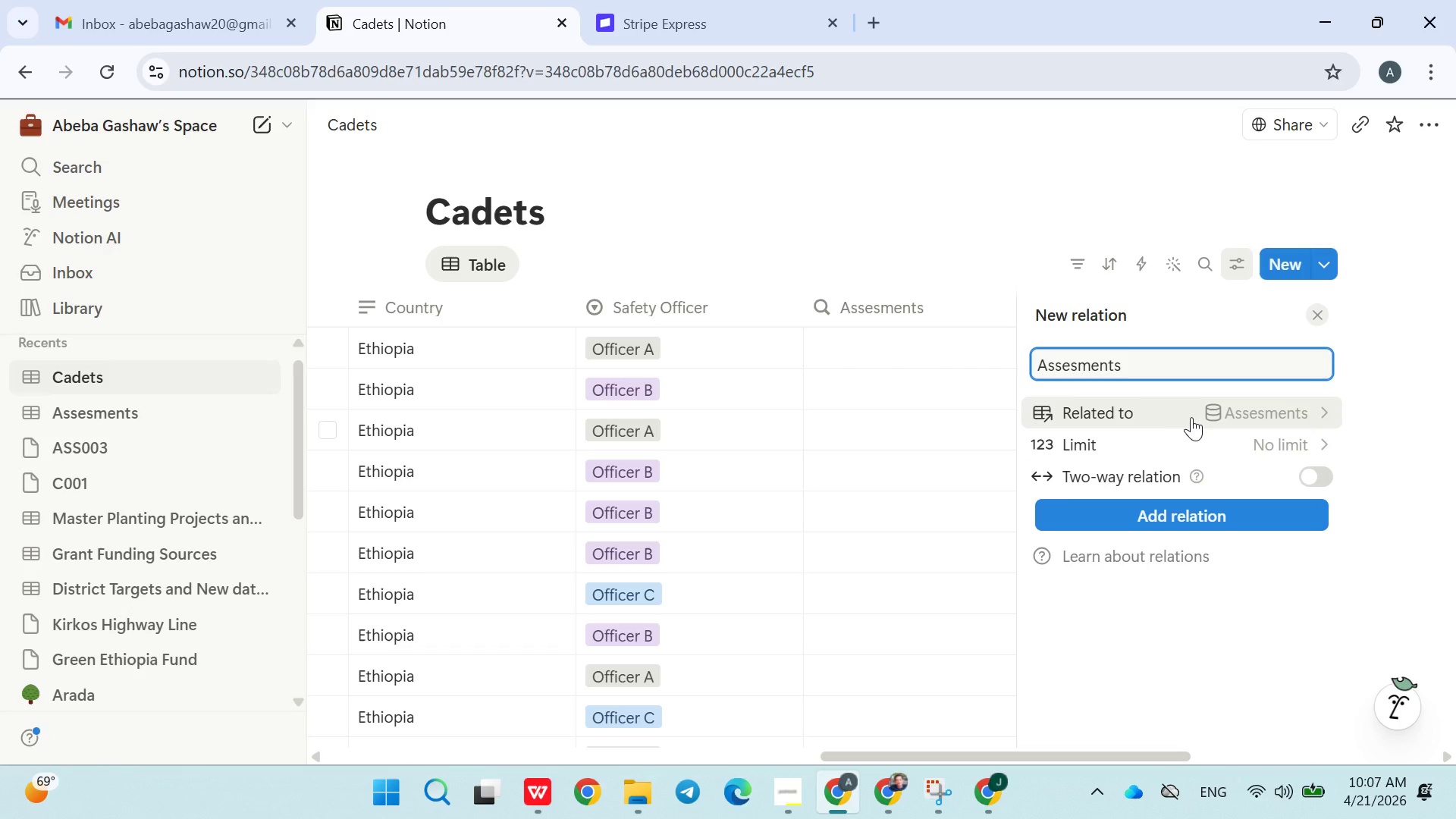 
left_click([1154, 510])
 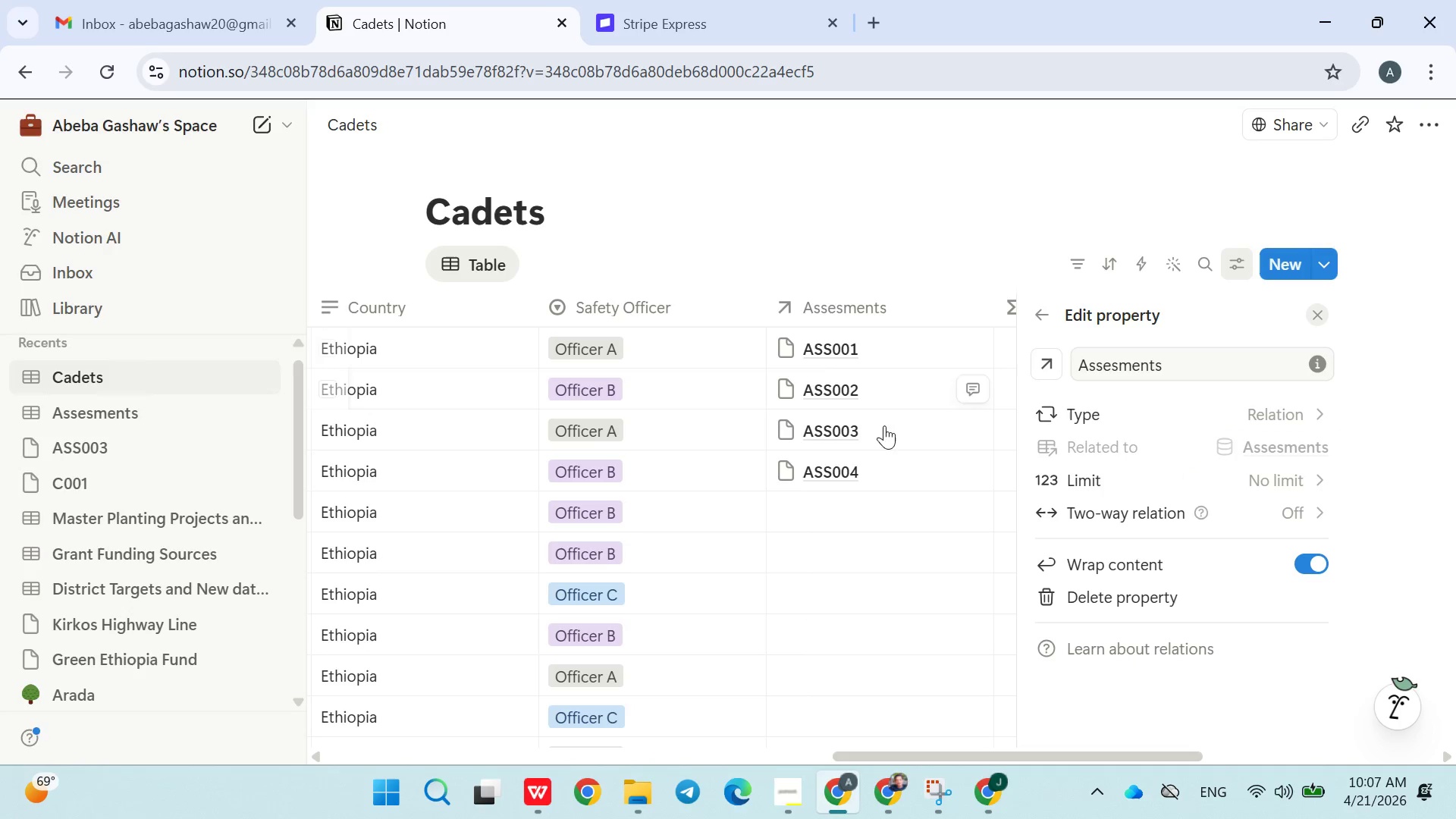 
left_click([866, 503])
 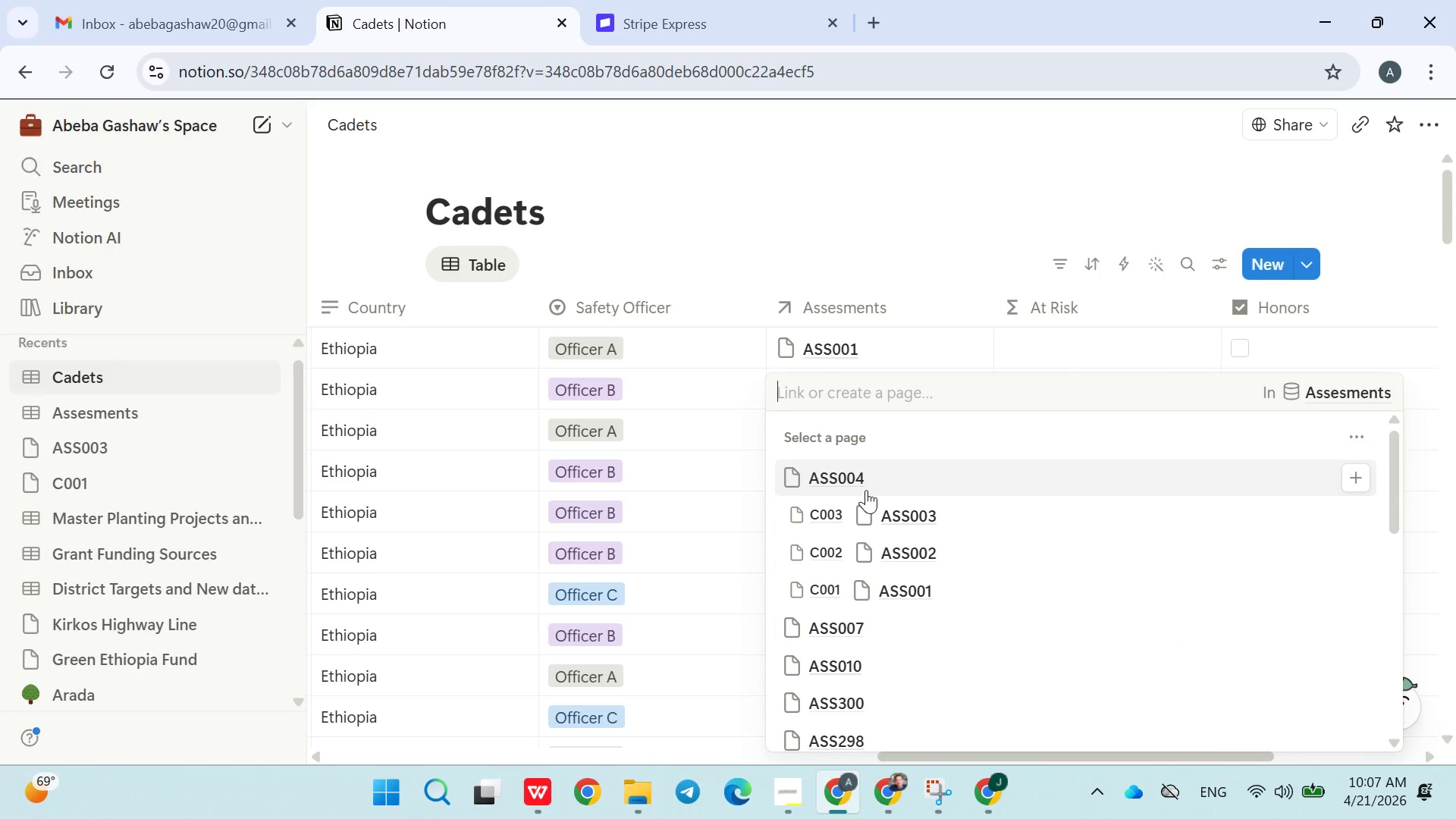 
type(Ass005)
 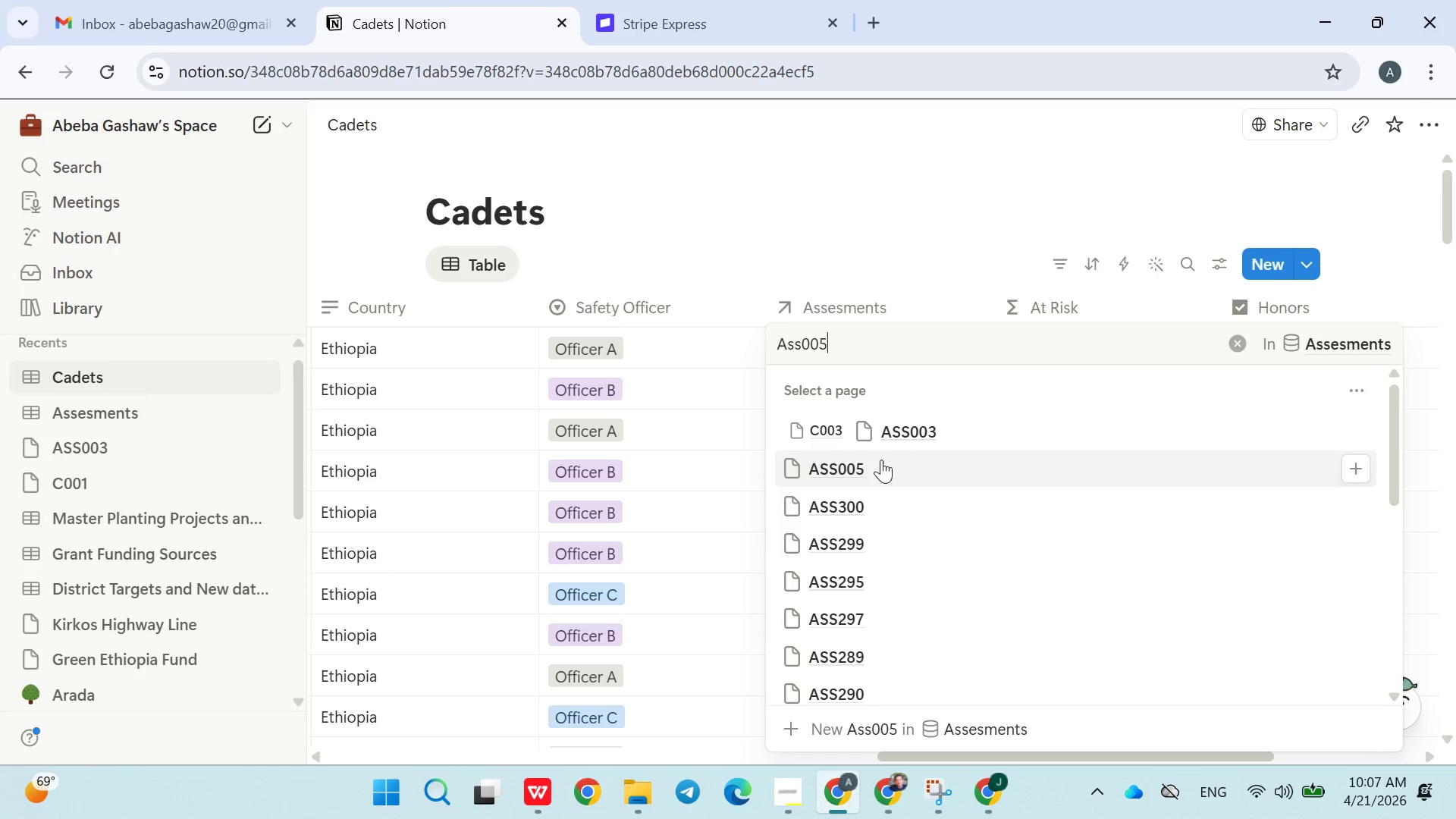 
left_click([888, 465])
 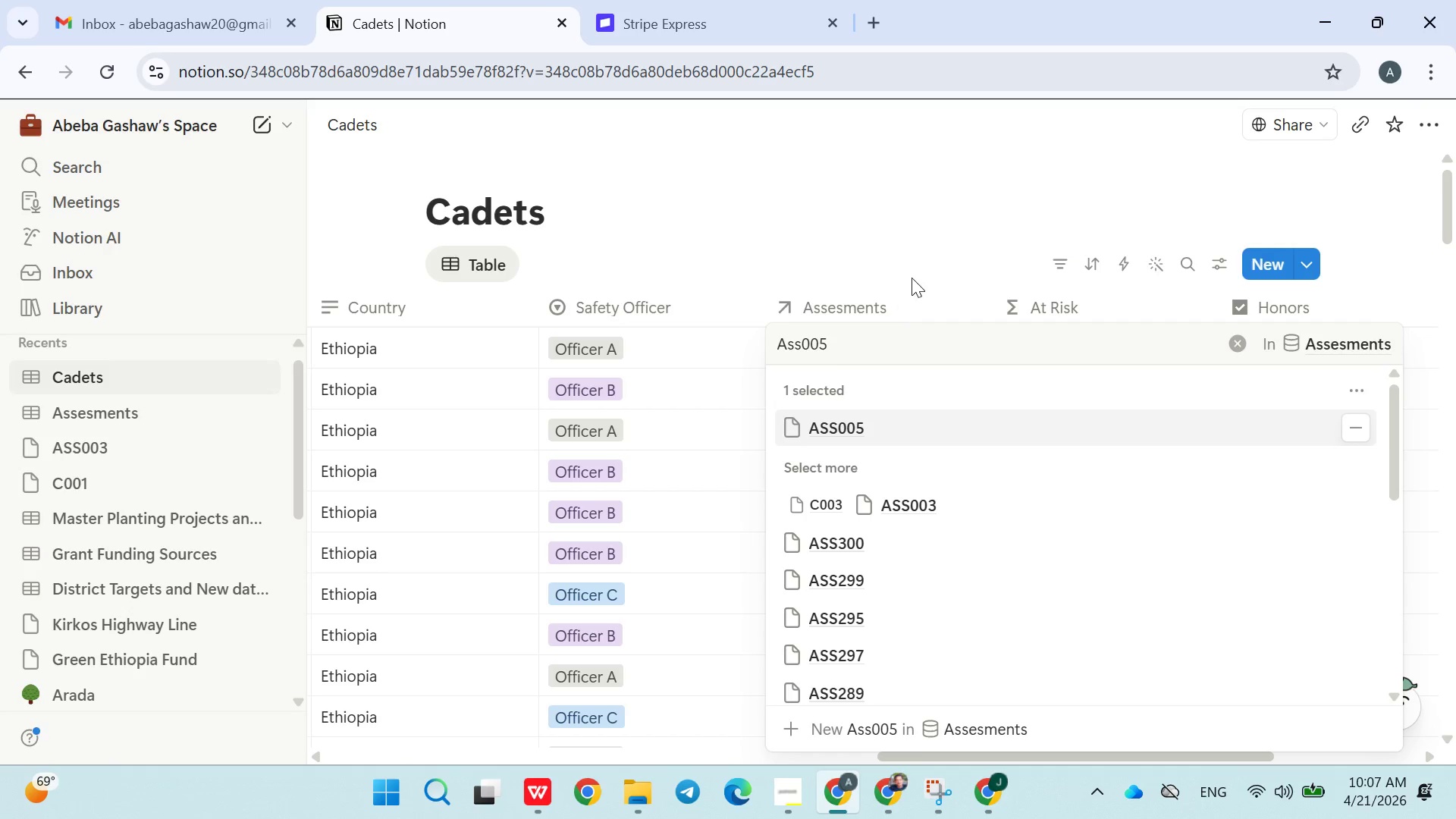 
left_click([917, 265])
 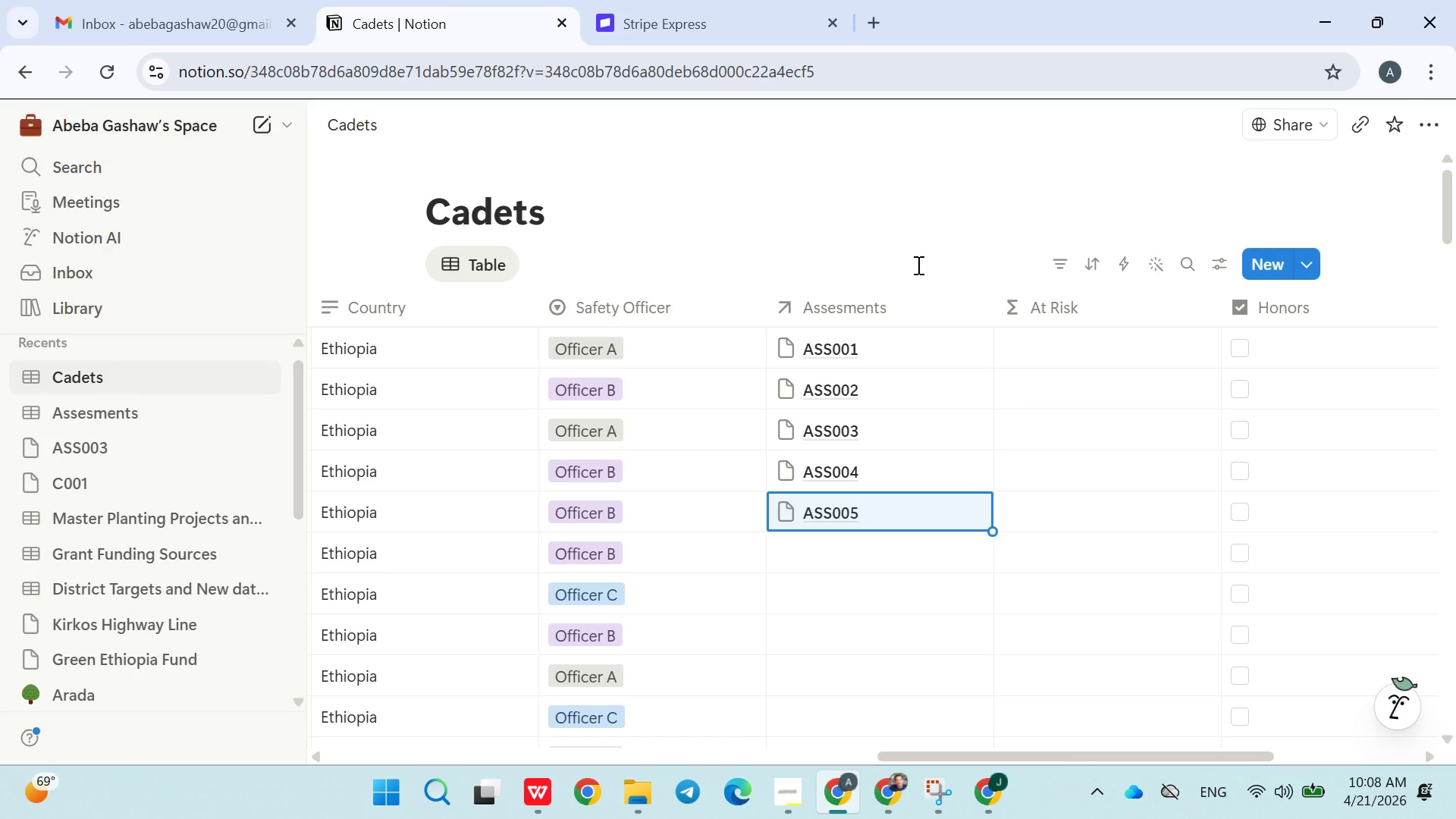 
wait(9.61)
 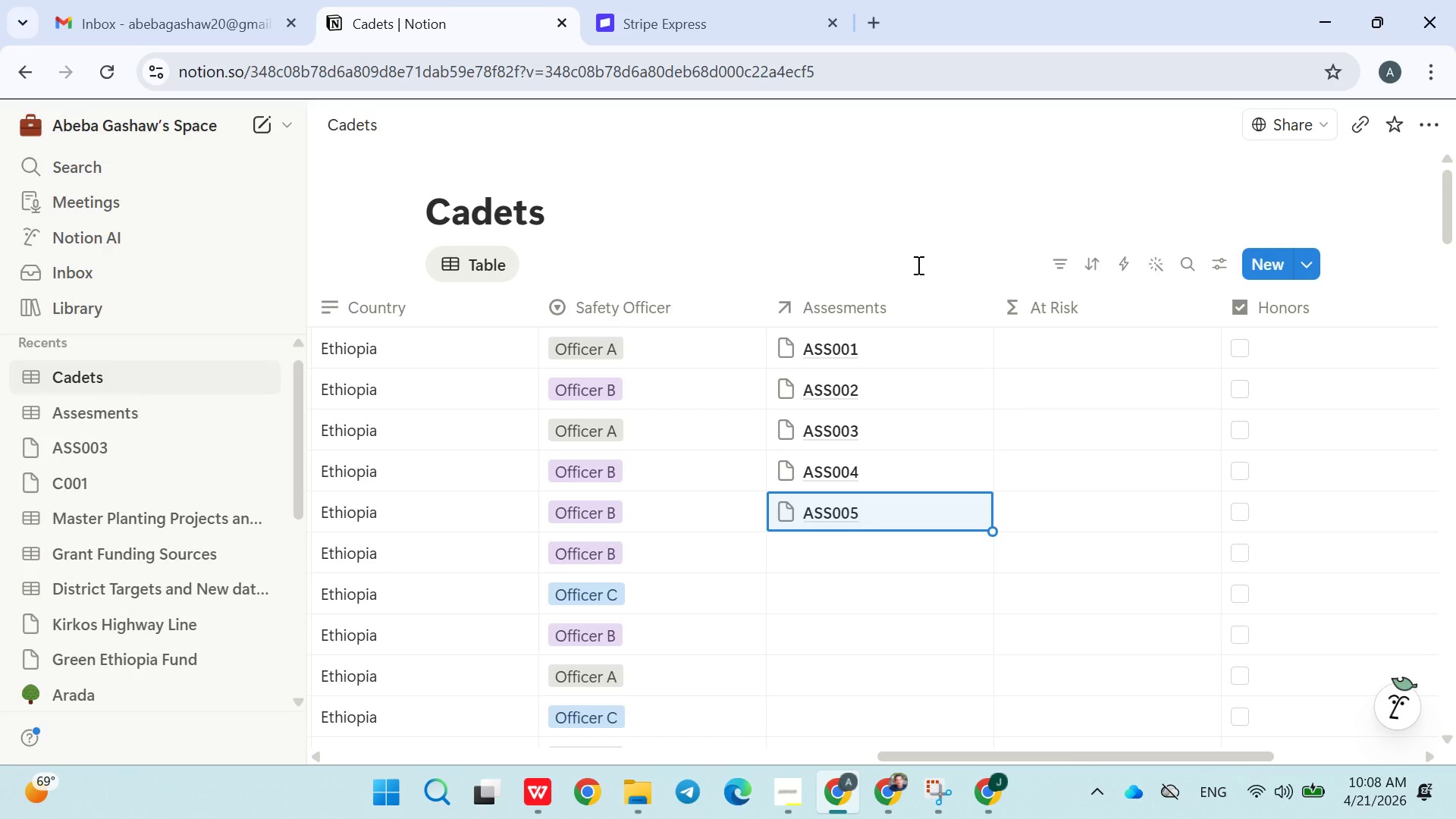 
left_click([860, 343])
 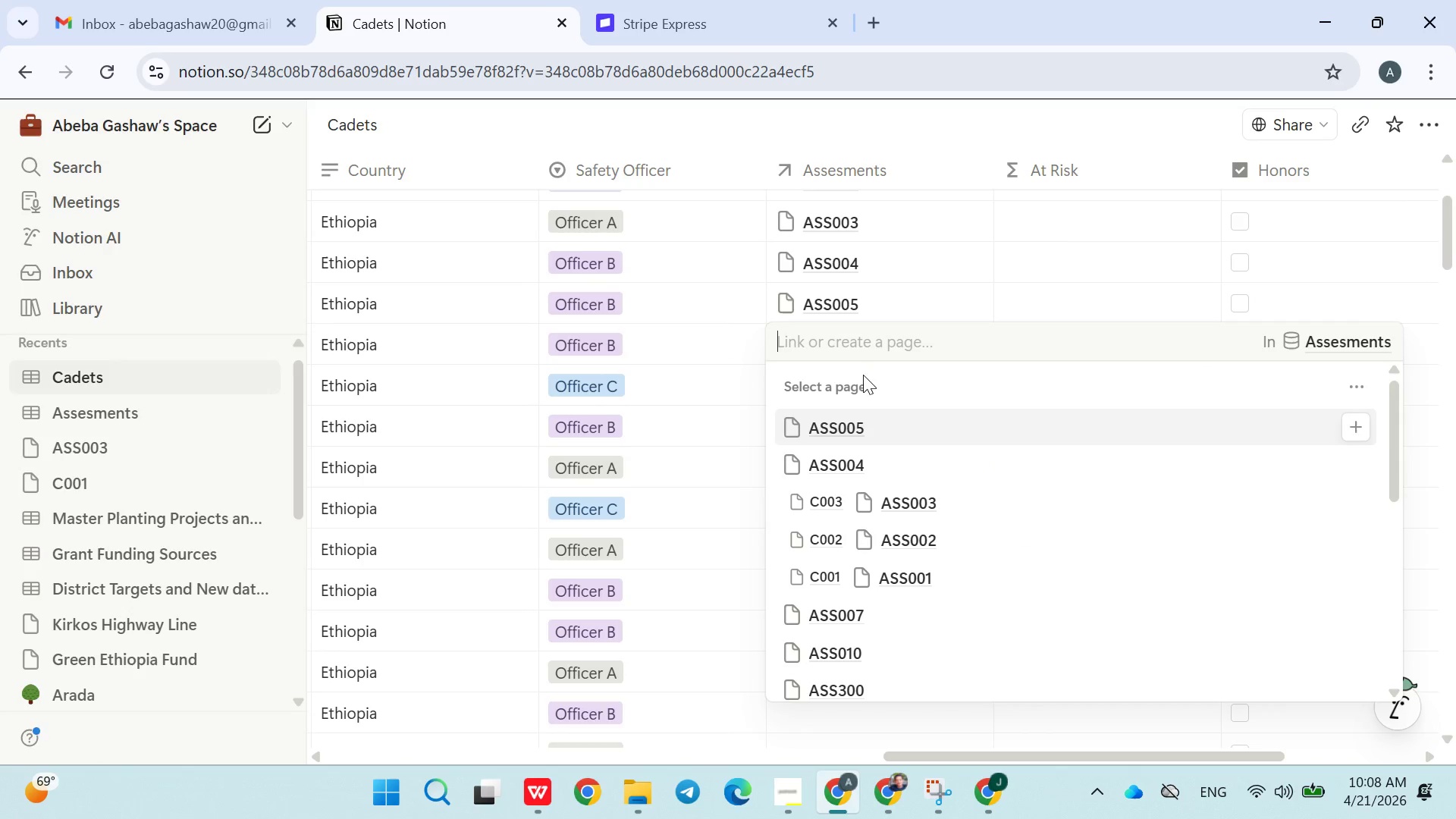 
type(ASS006)
 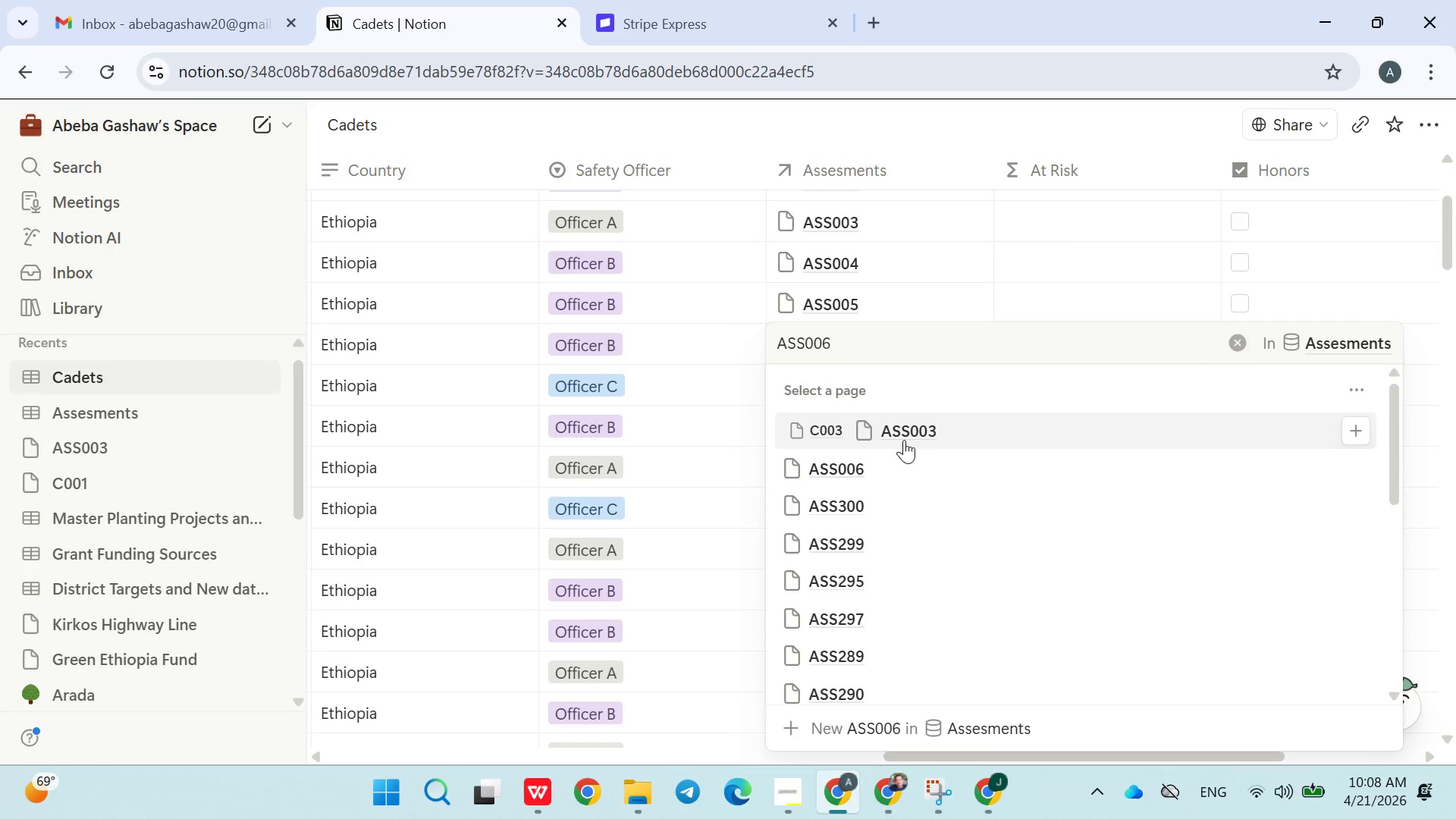 
left_click([858, 466])
 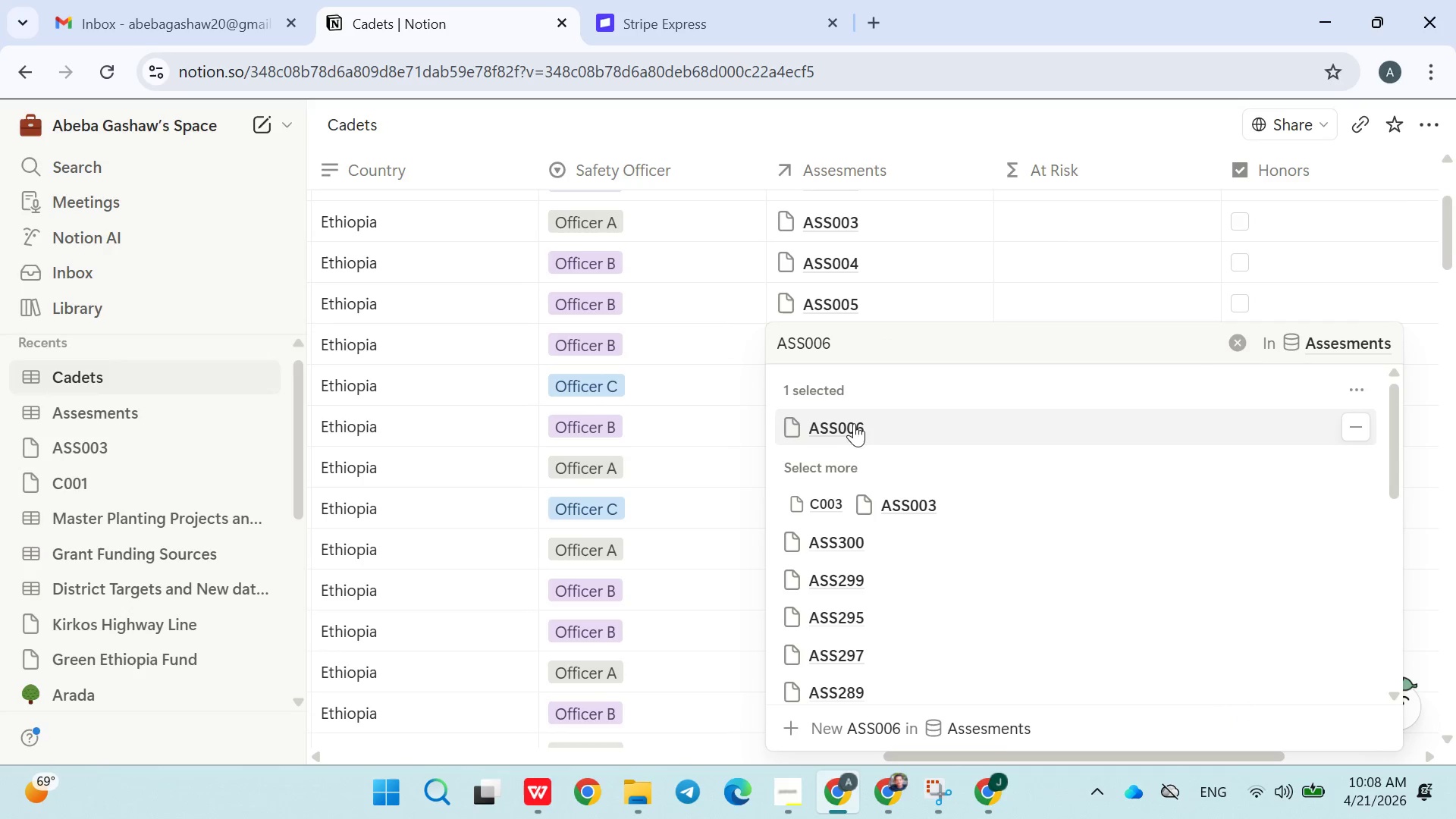 
left_click([745, 374])
 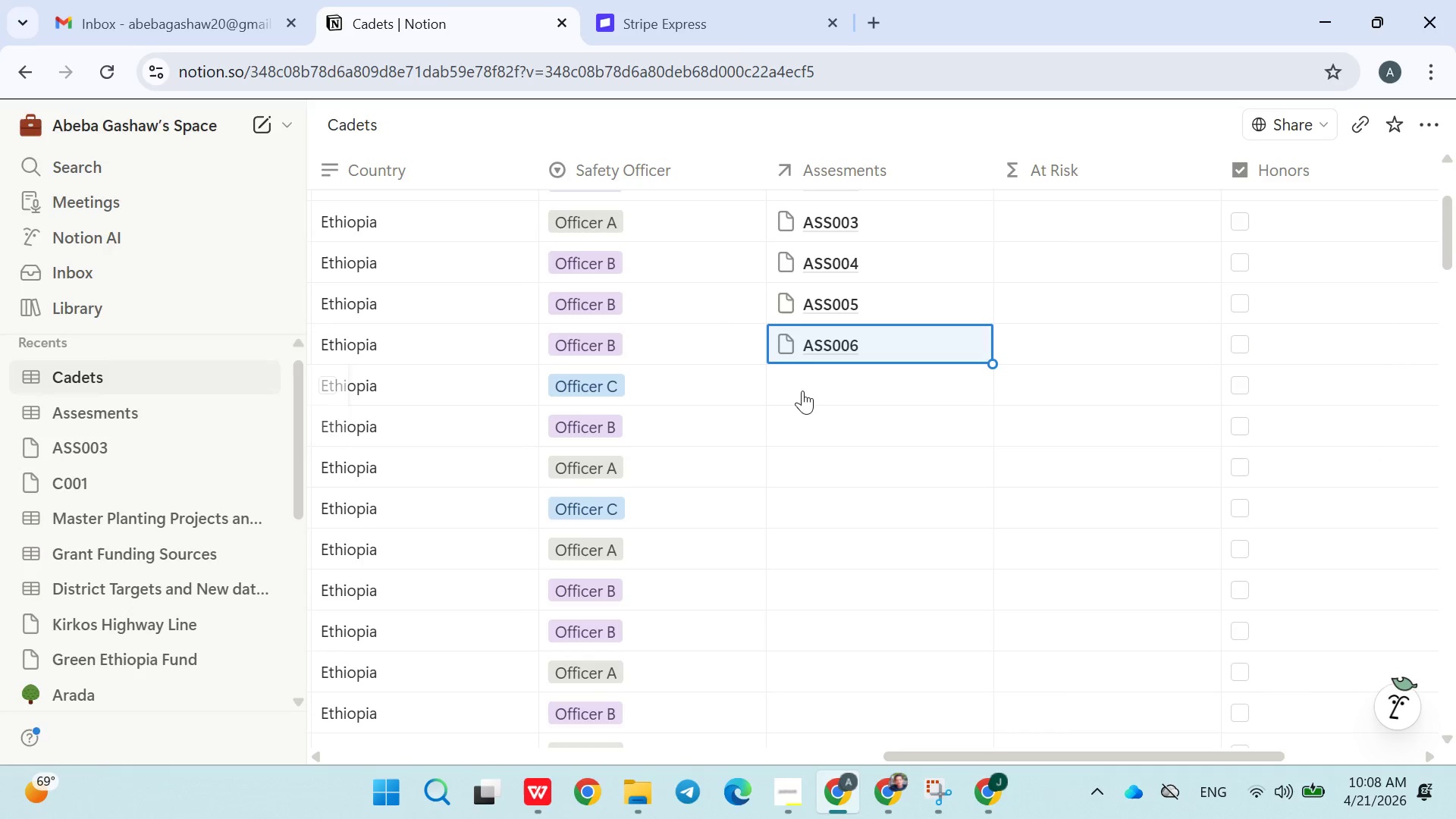 
left_click([804, 384])
 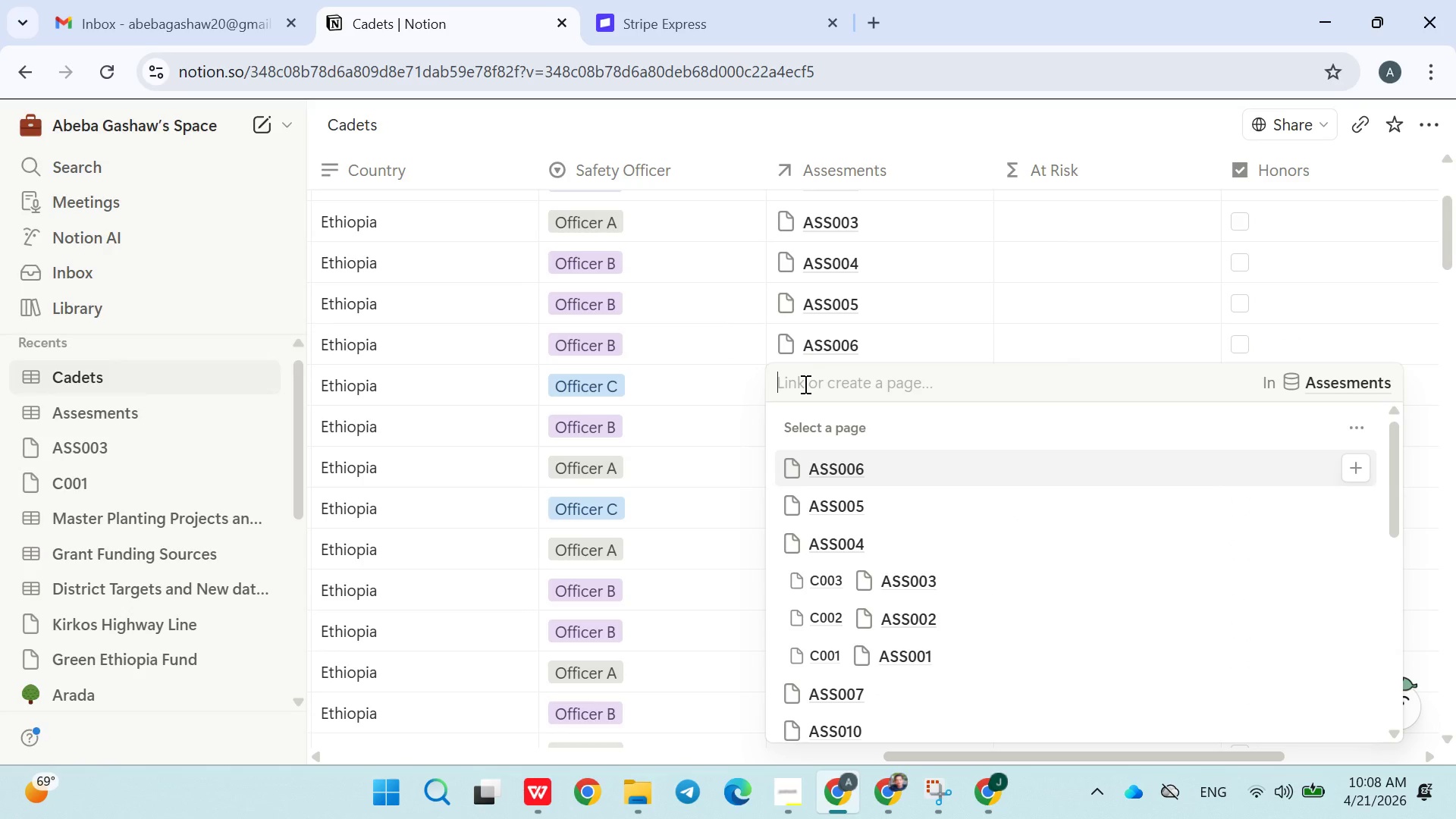 
type(Ass007)
 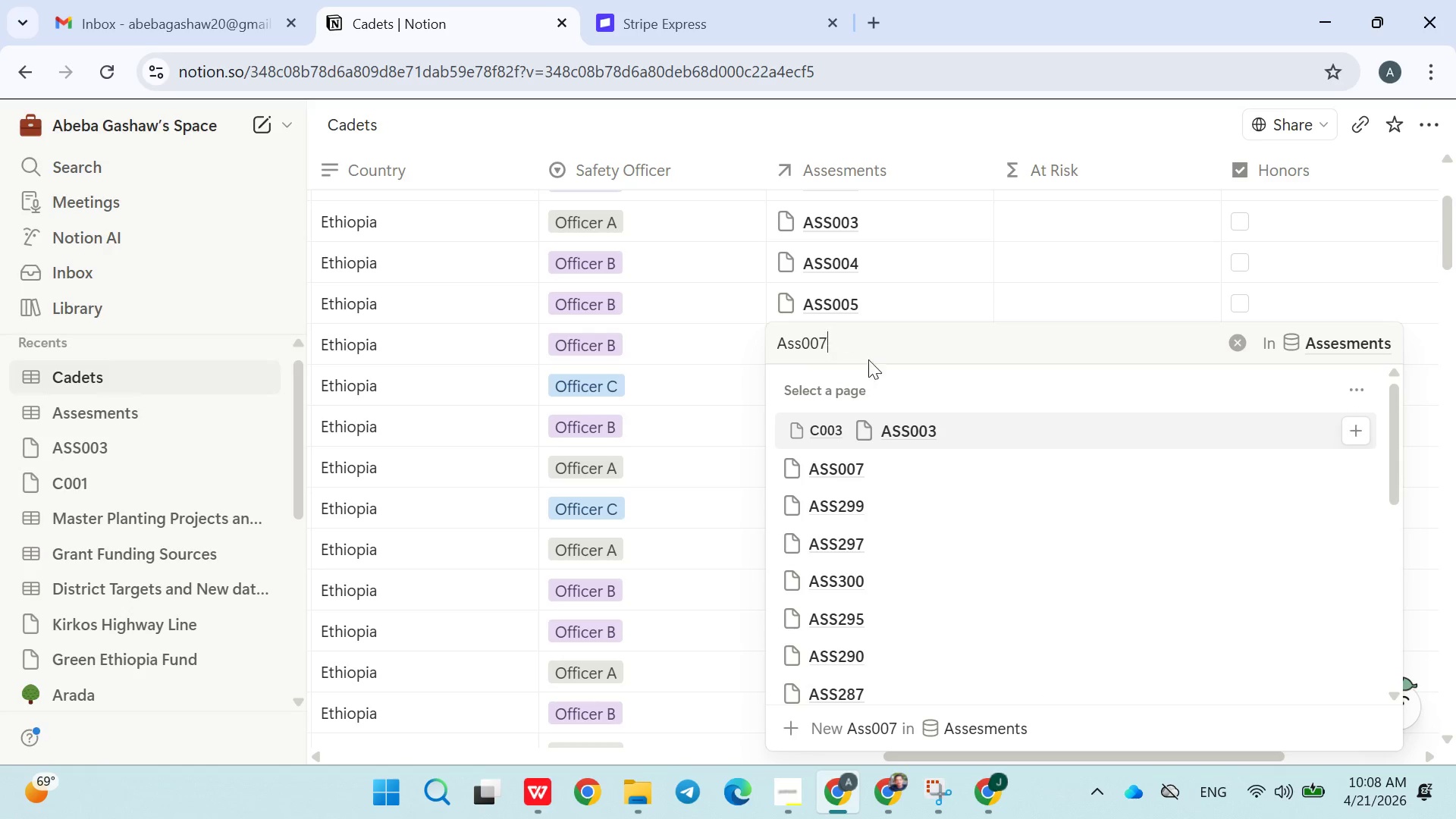 
left_click([837, 463])
 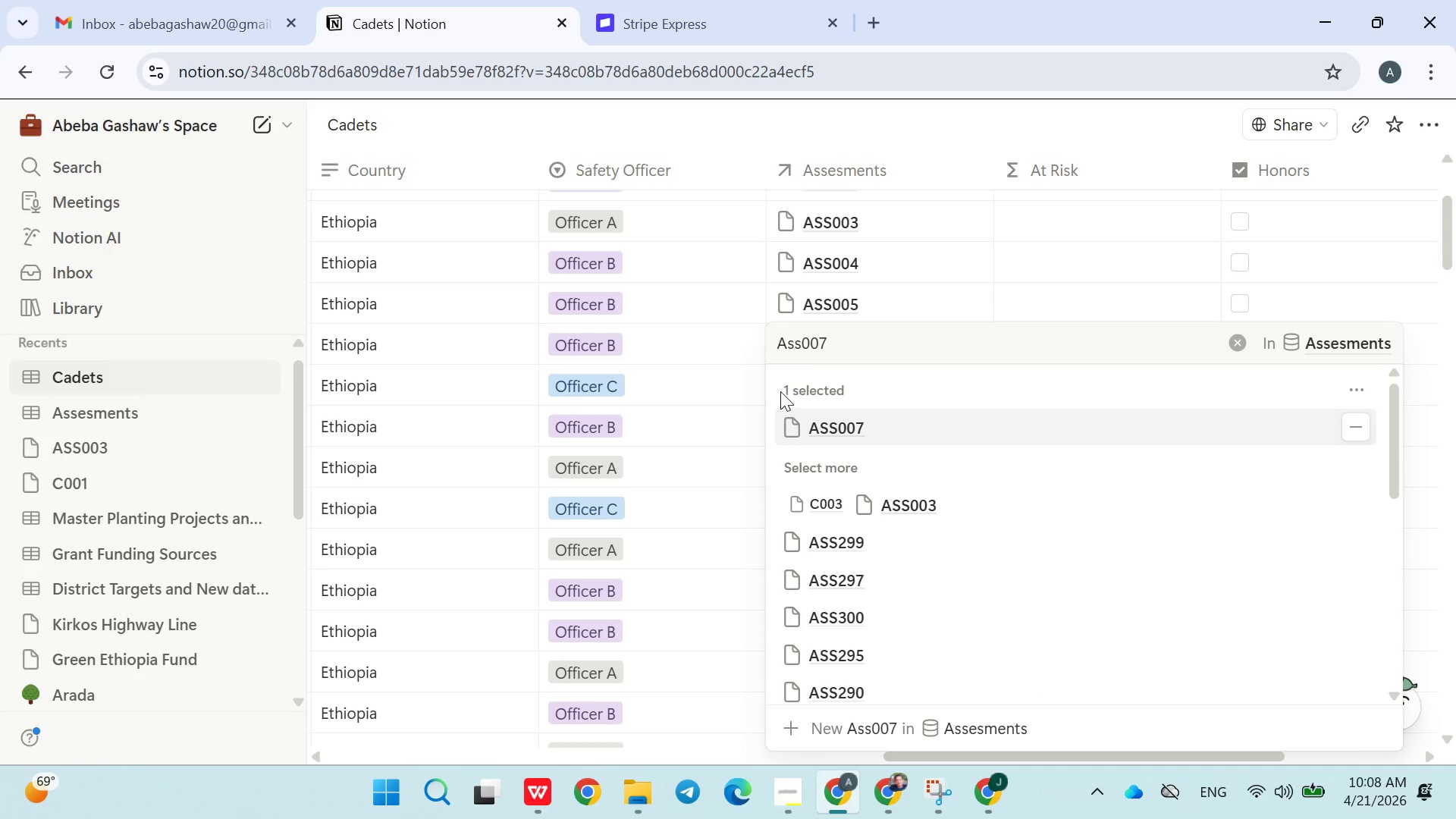 
left_click([732, 372])
 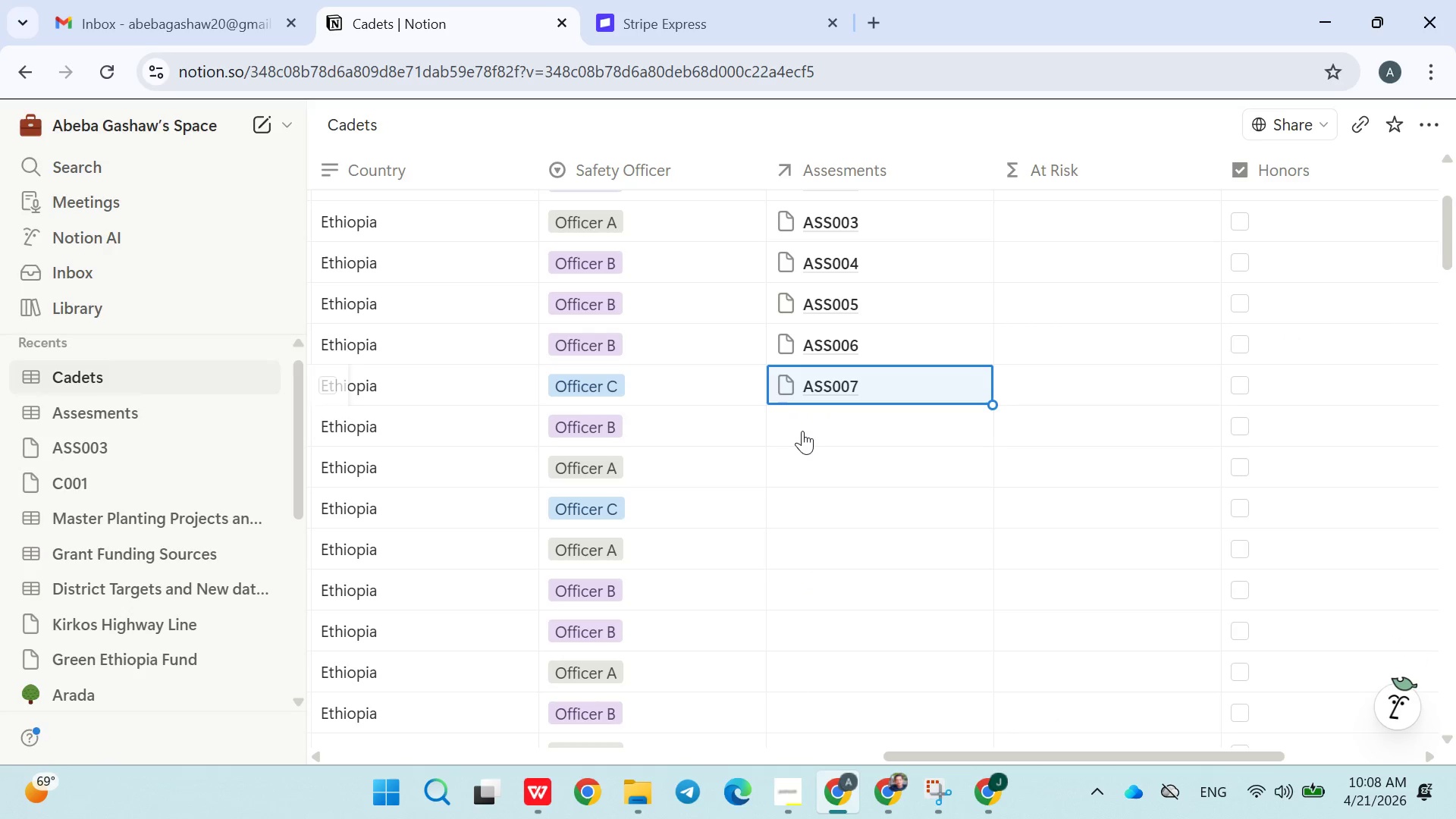 
left_click([803, 431])
 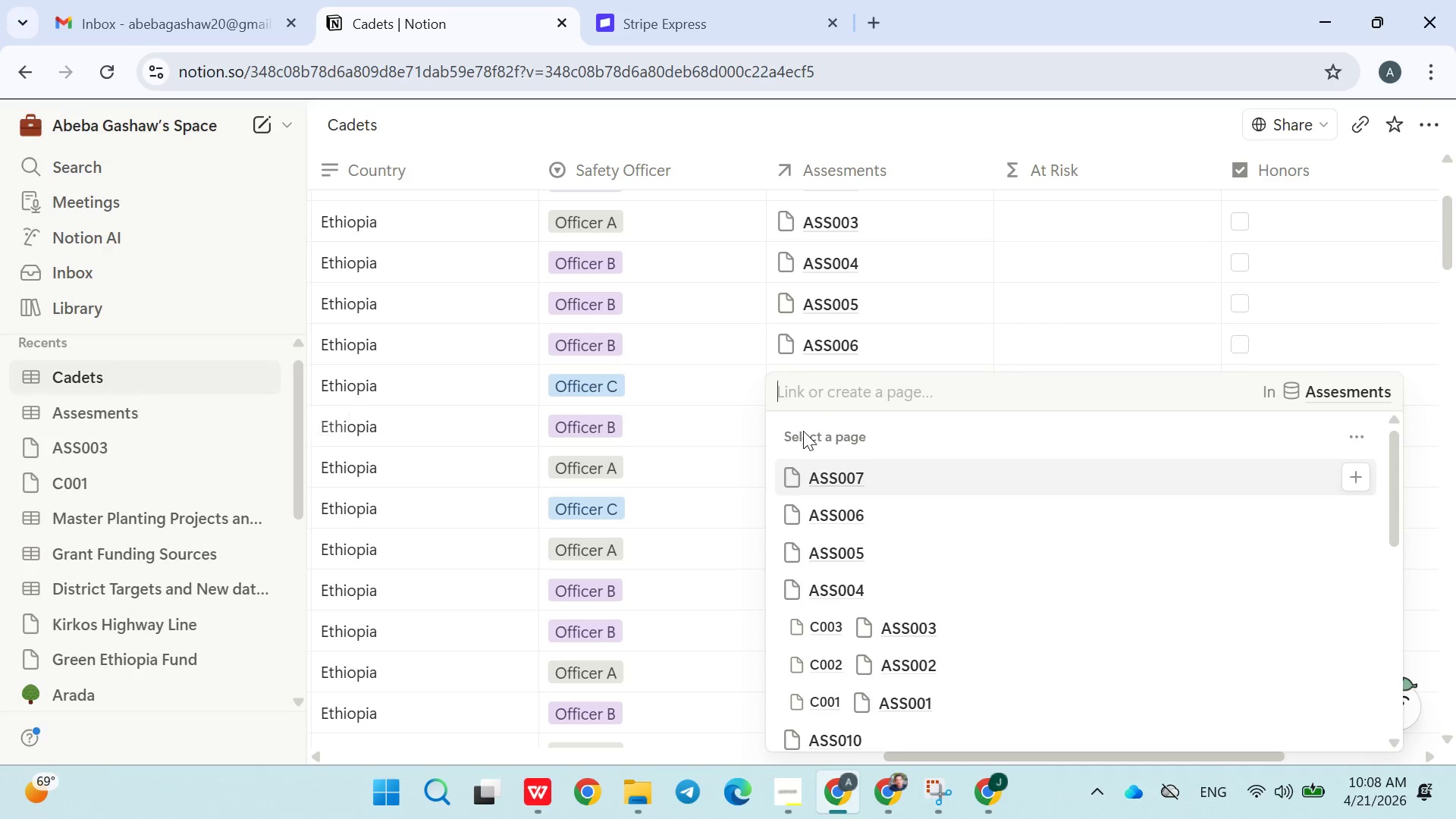 
left_click([803, 431])
 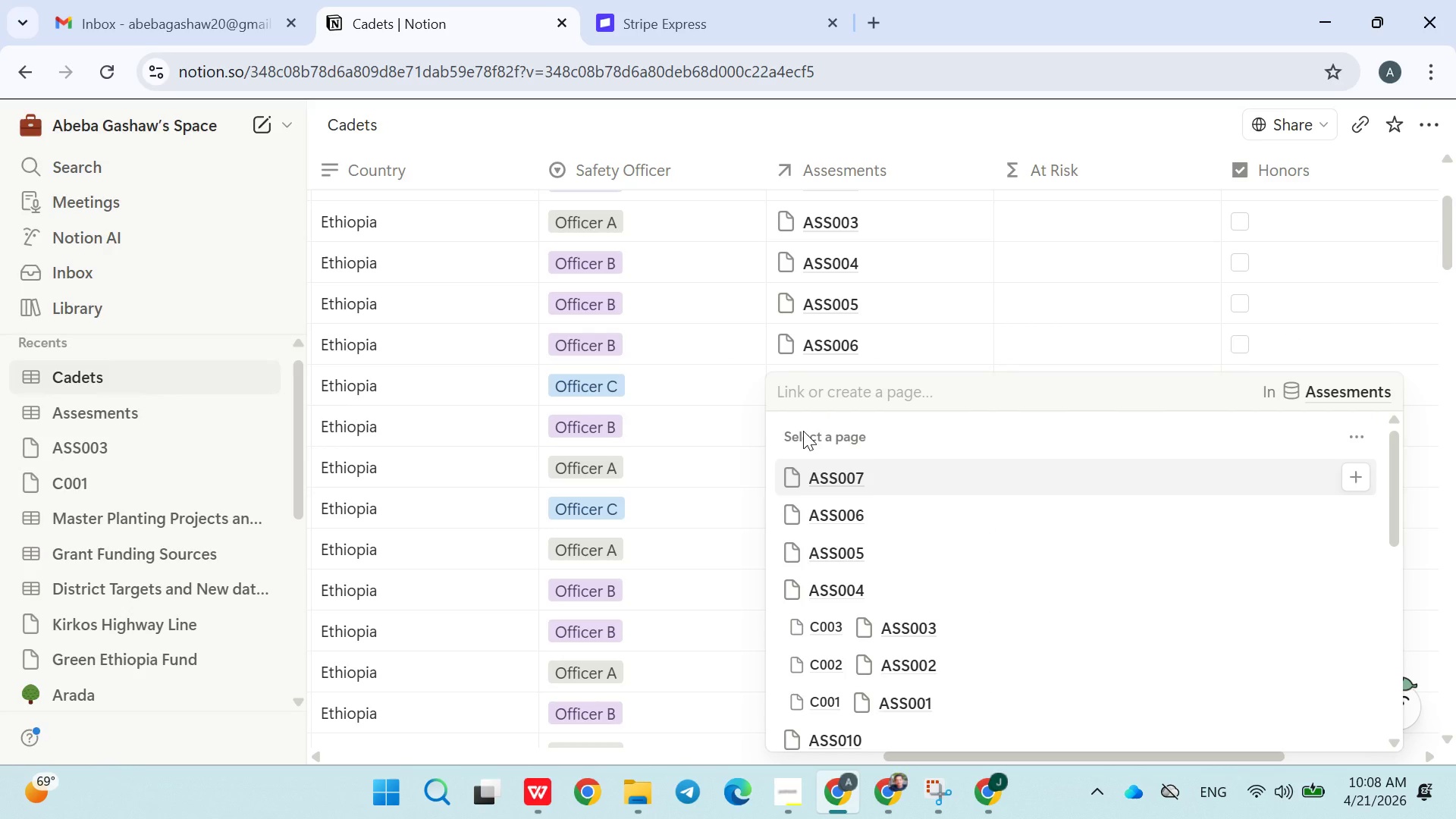 
type(ASS)
 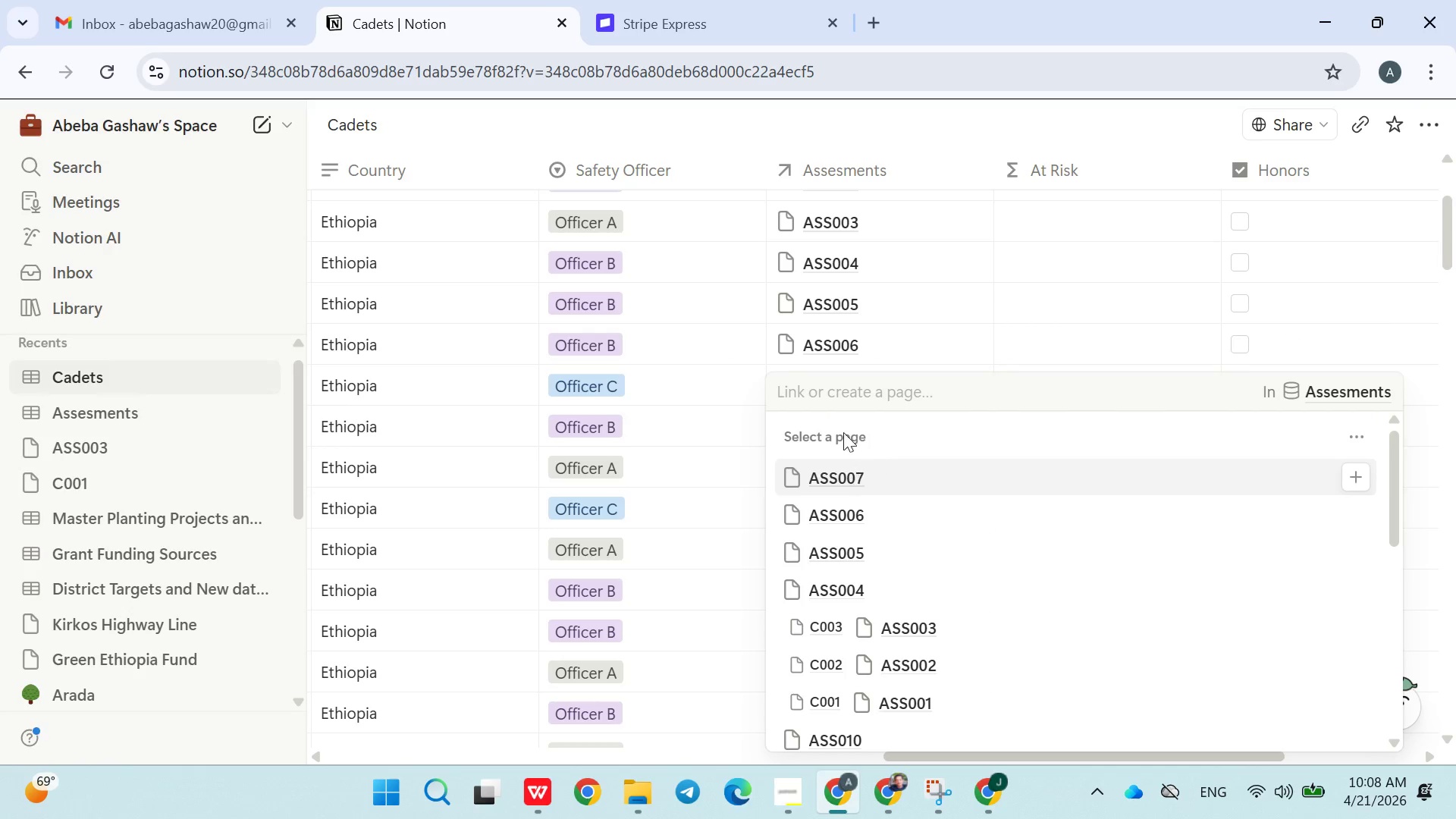 
left_click([849, 401])
 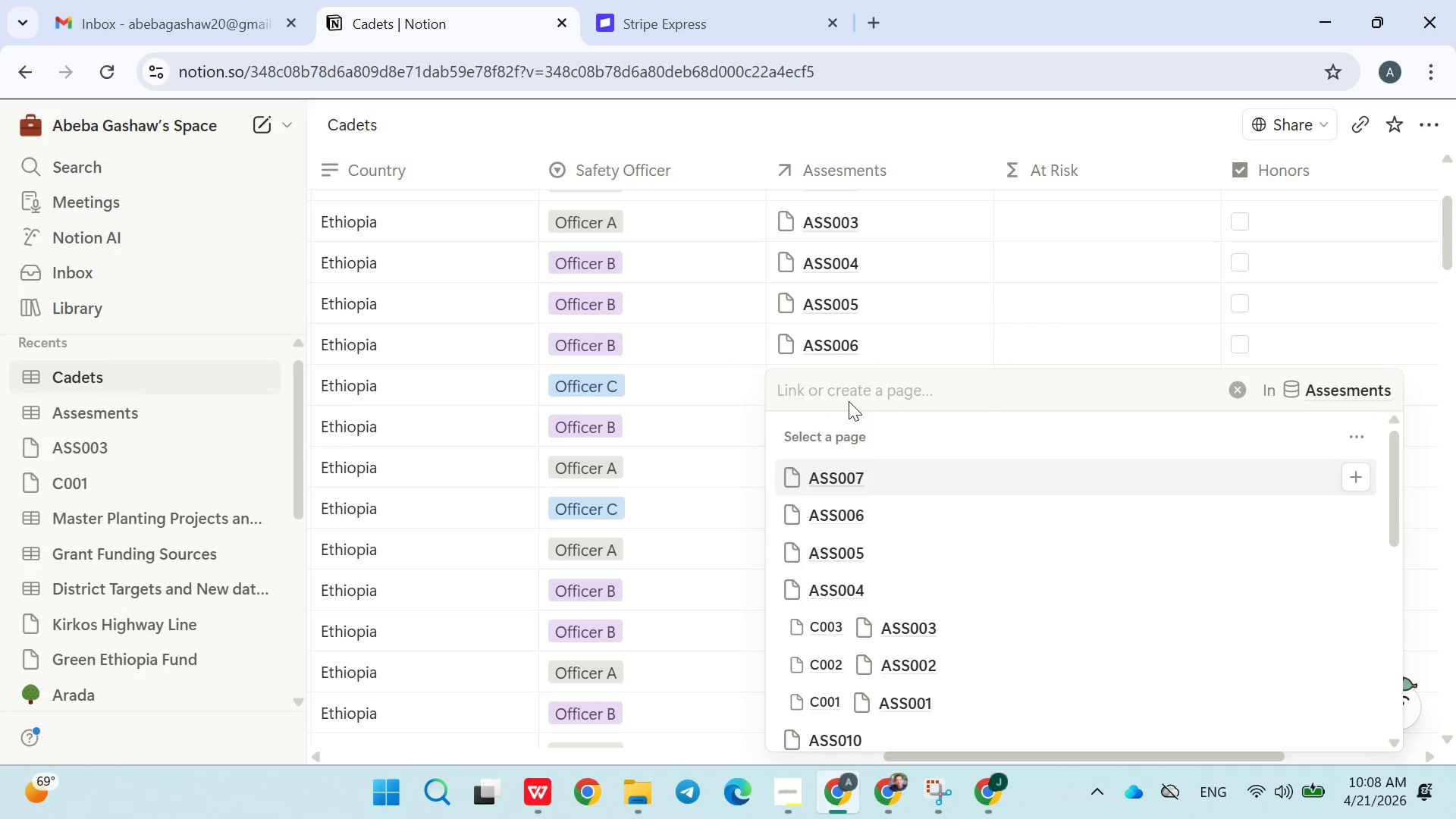 
type(ASS007)
key(Backspace)
type(8)
 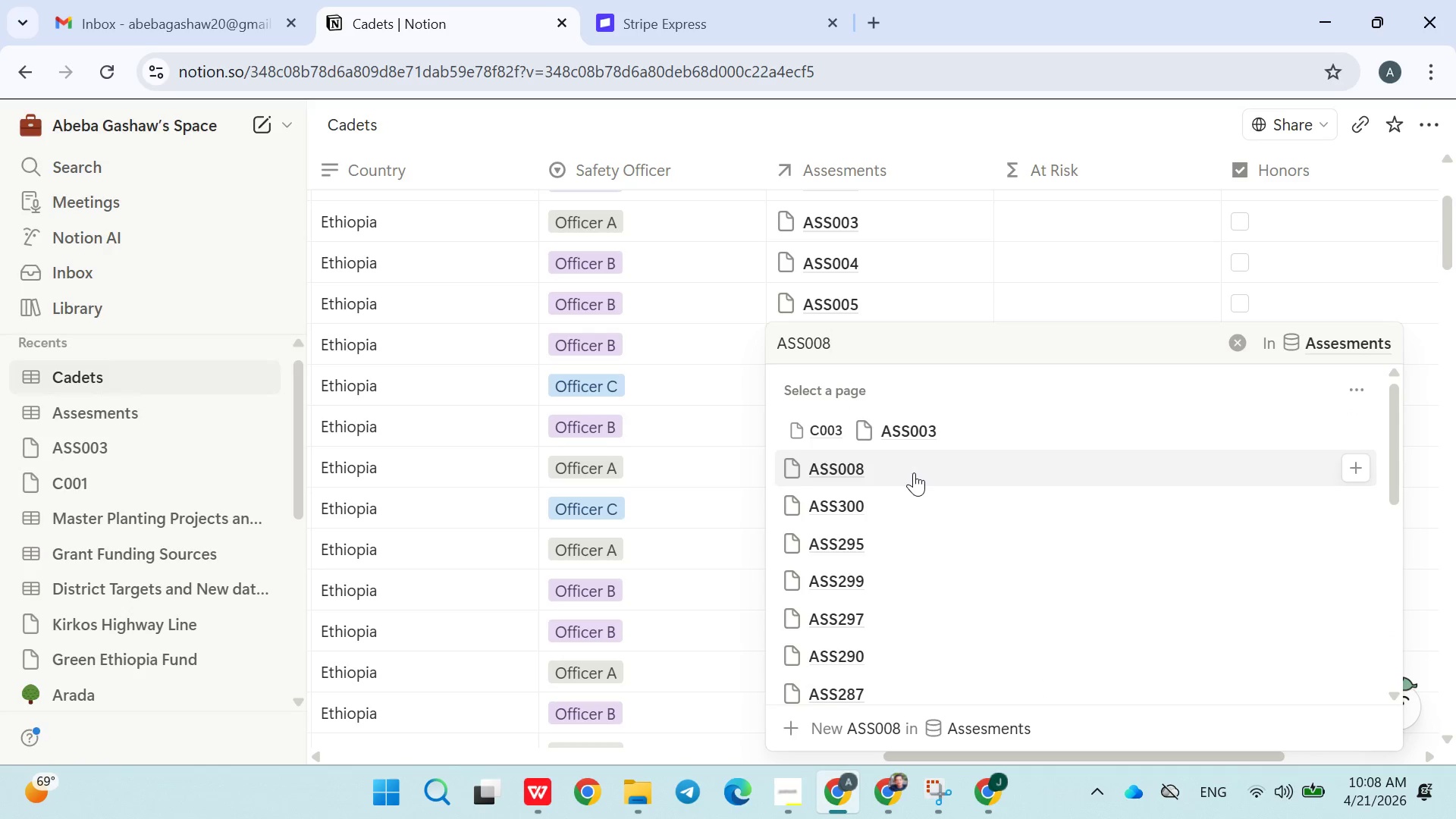 
double_click([730, 472])
 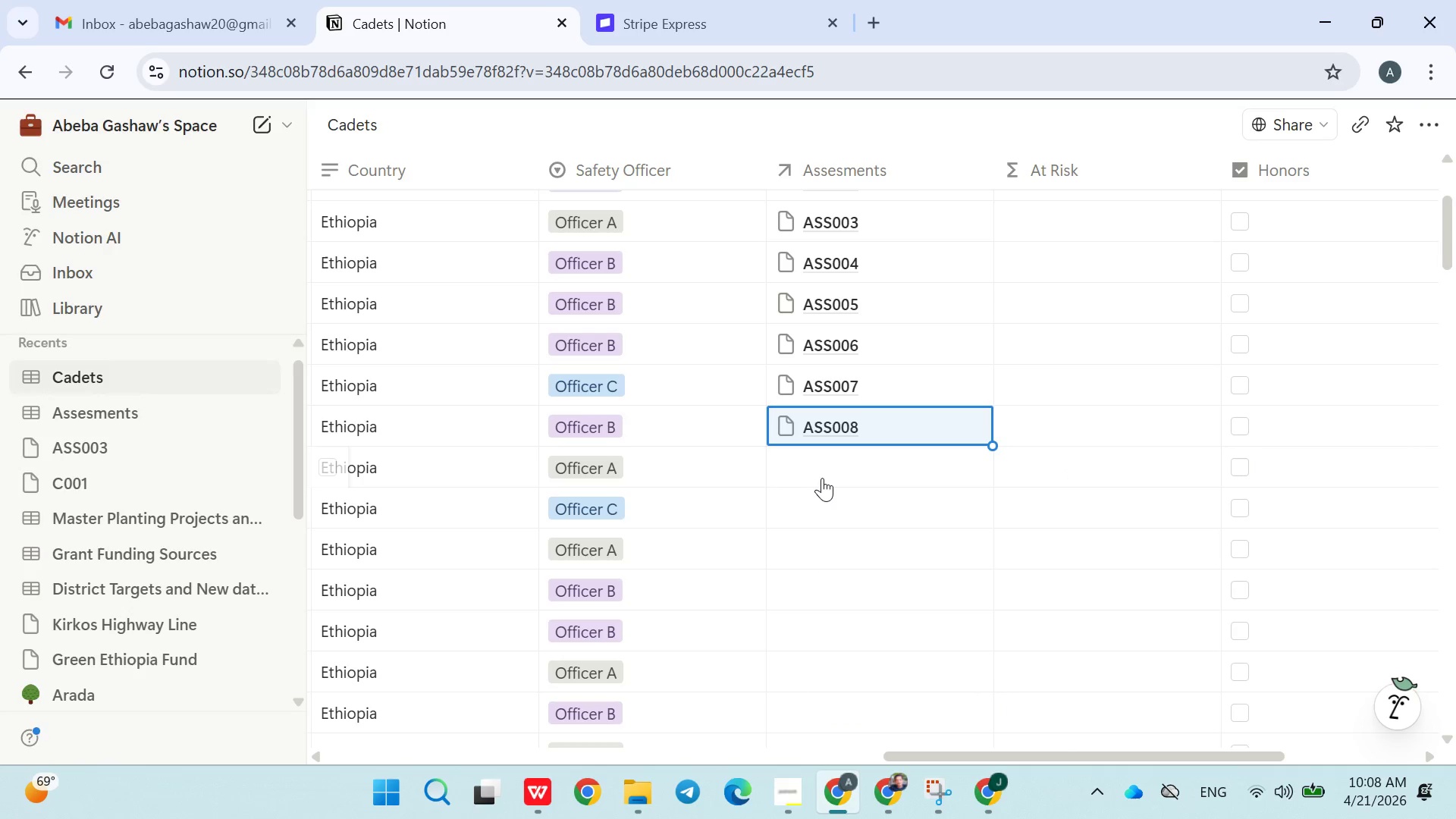 
left_click([824, 463])
 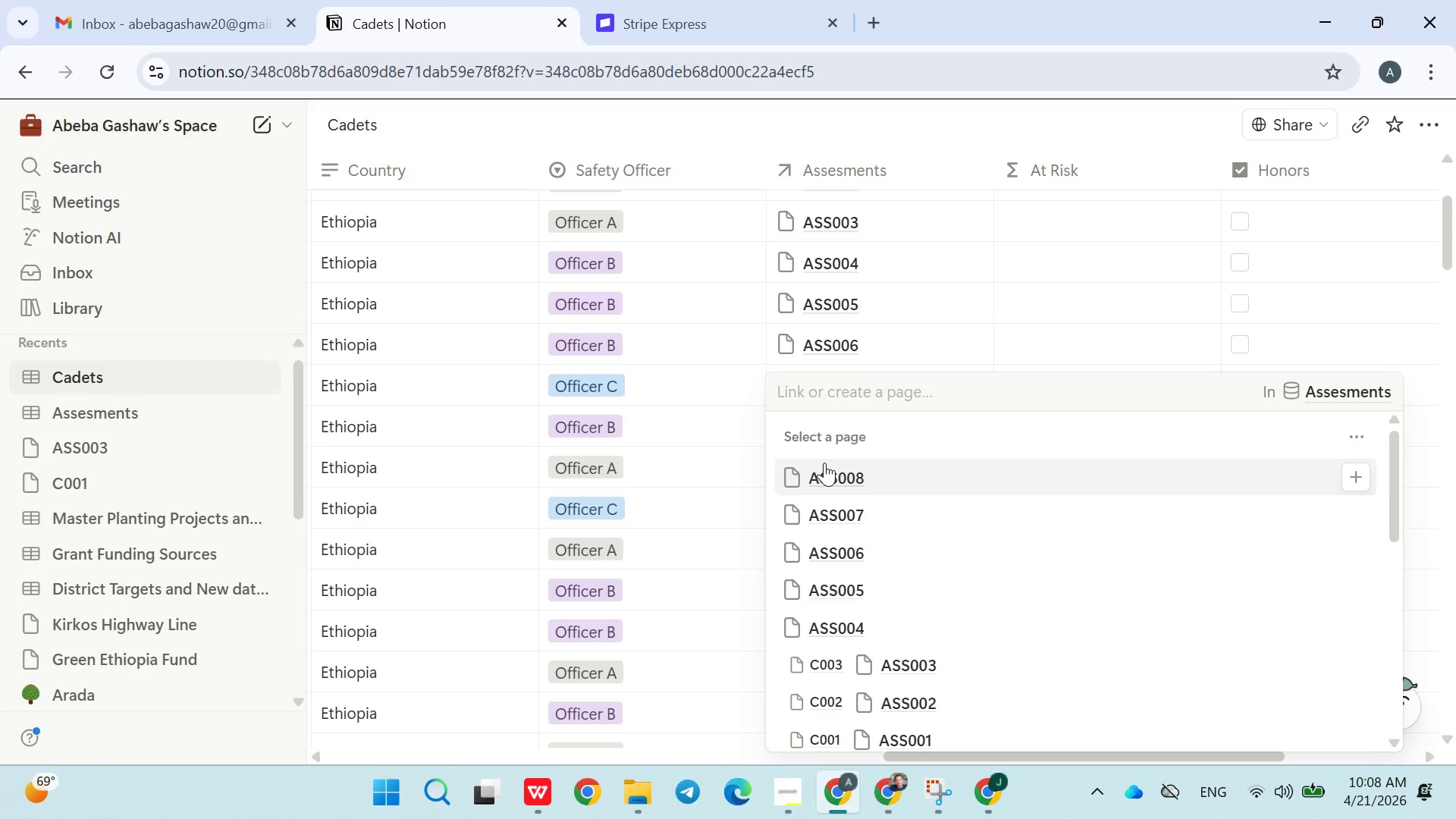 
type(ASS009)
 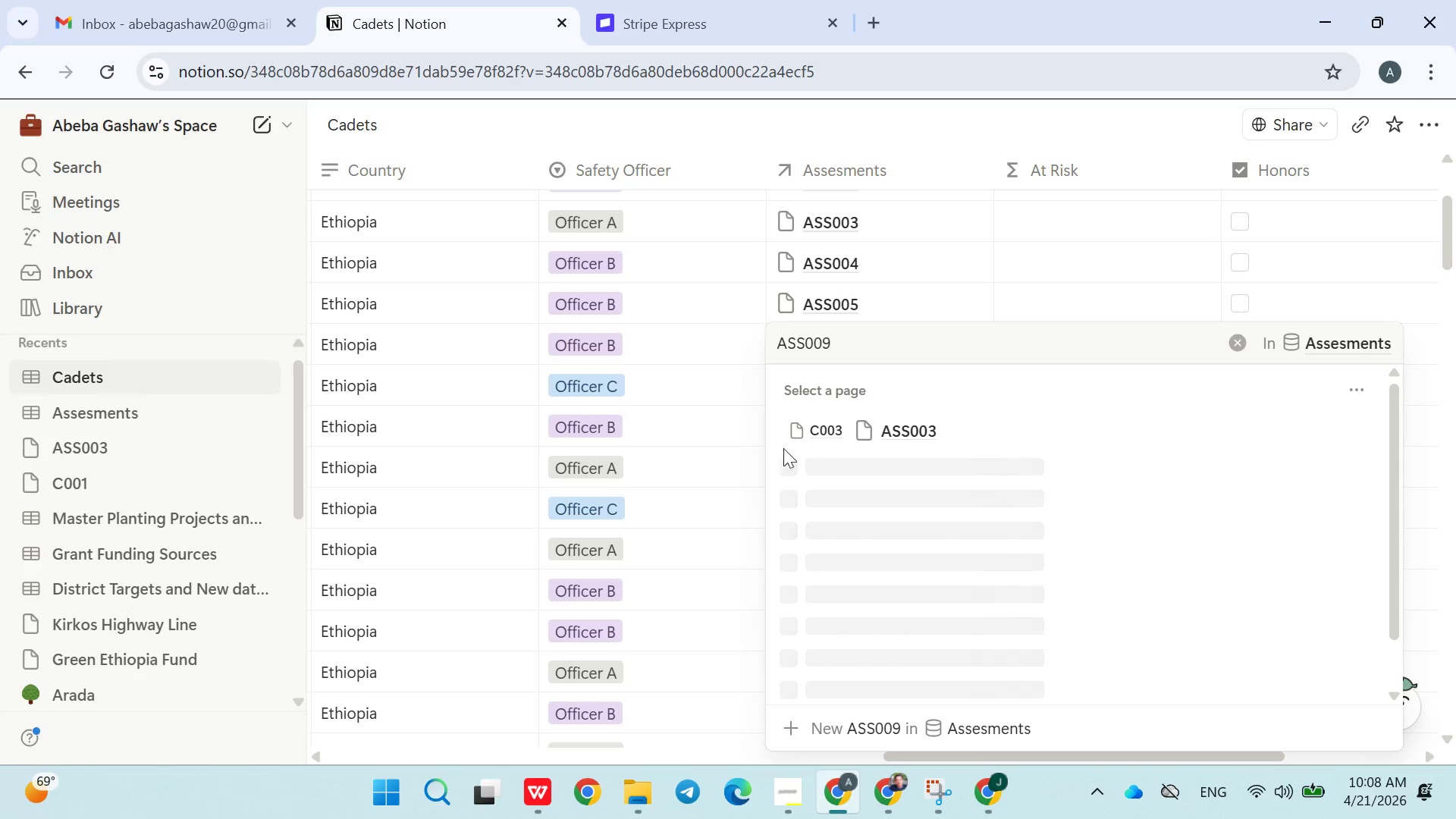 
left_click([742, 439])
 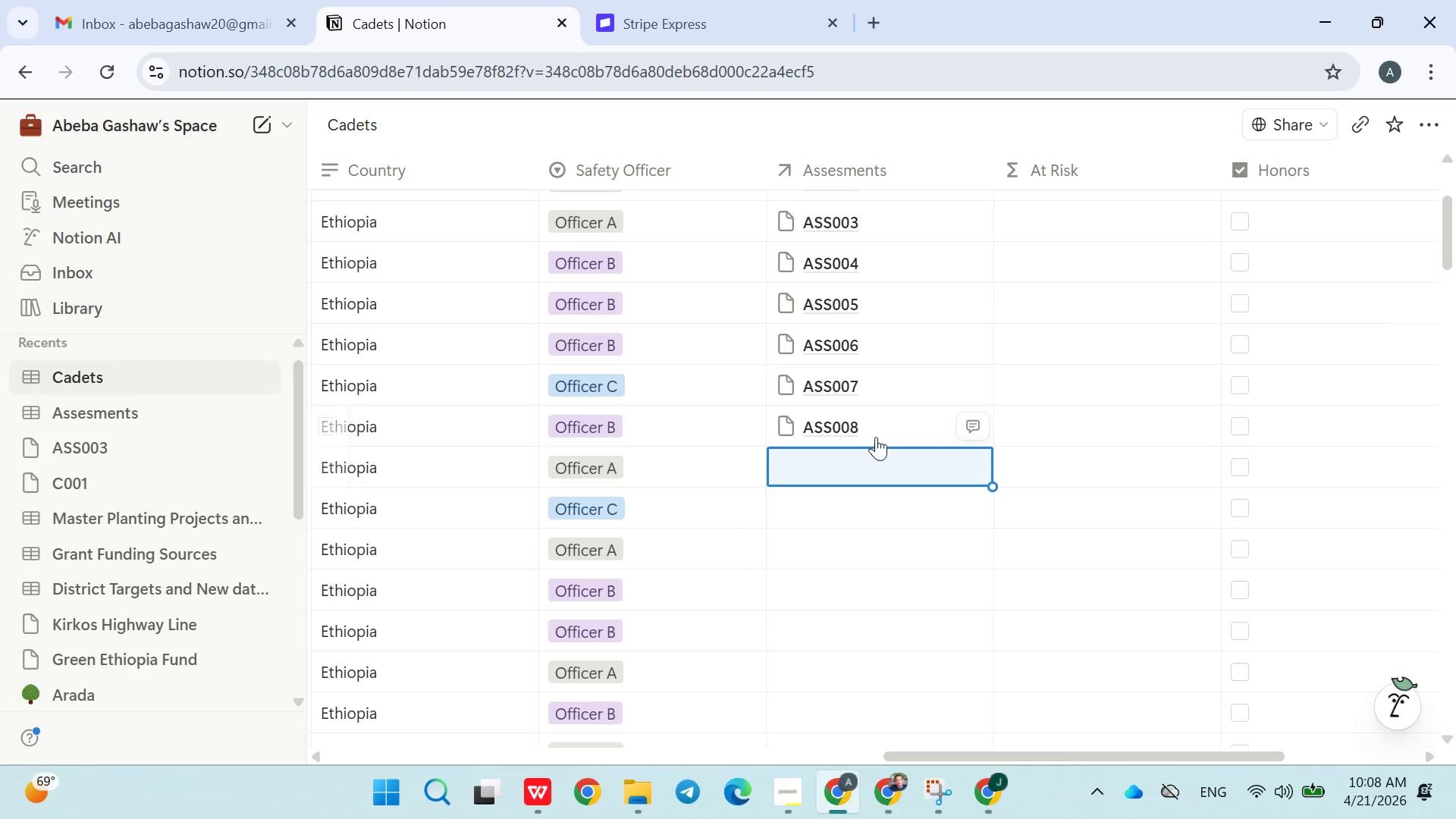 
left_click([849, 466])
 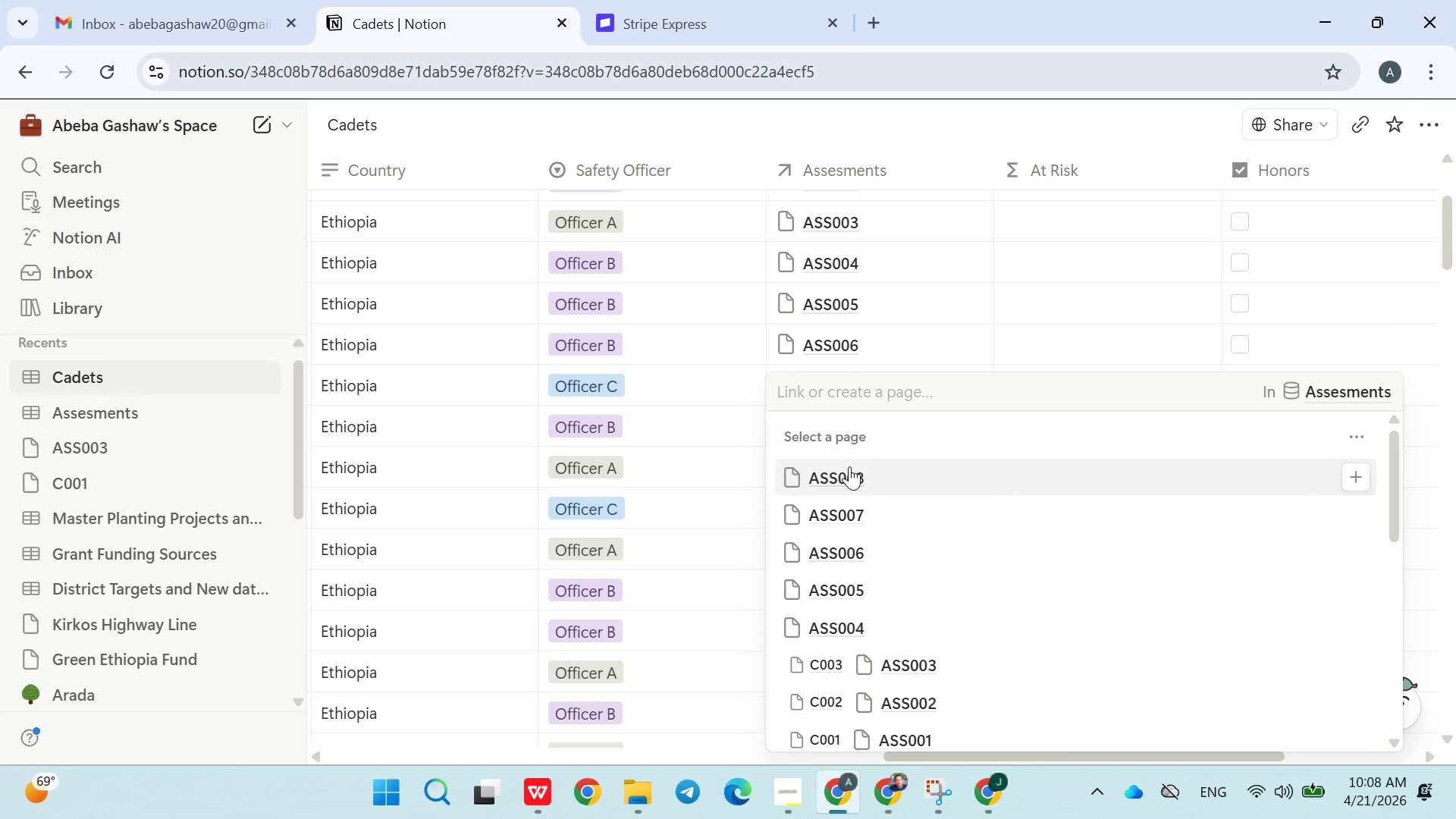 
type(ASS009)
 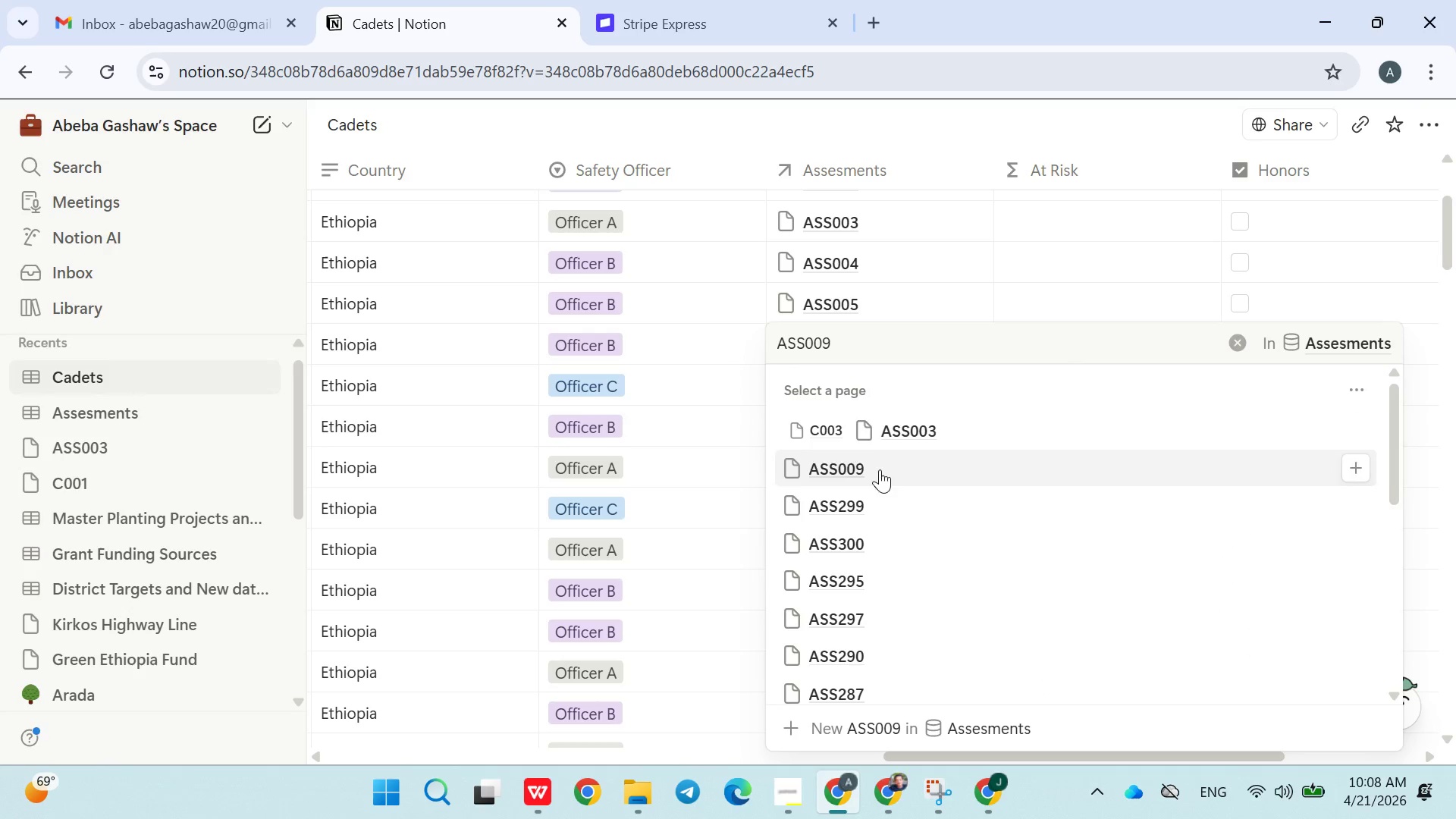 
double_click([726, 461])
 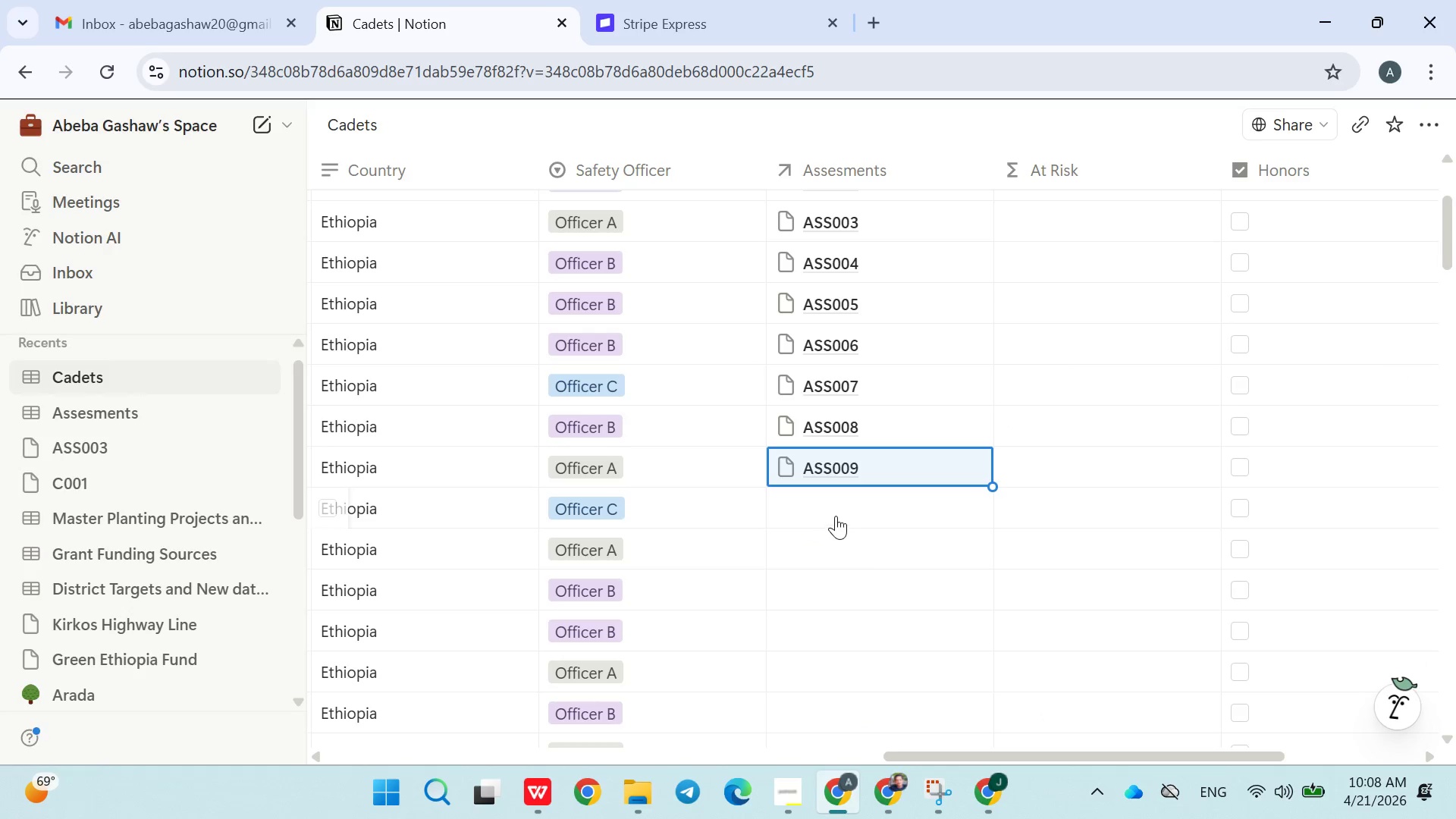 
left_click([838, 507])
 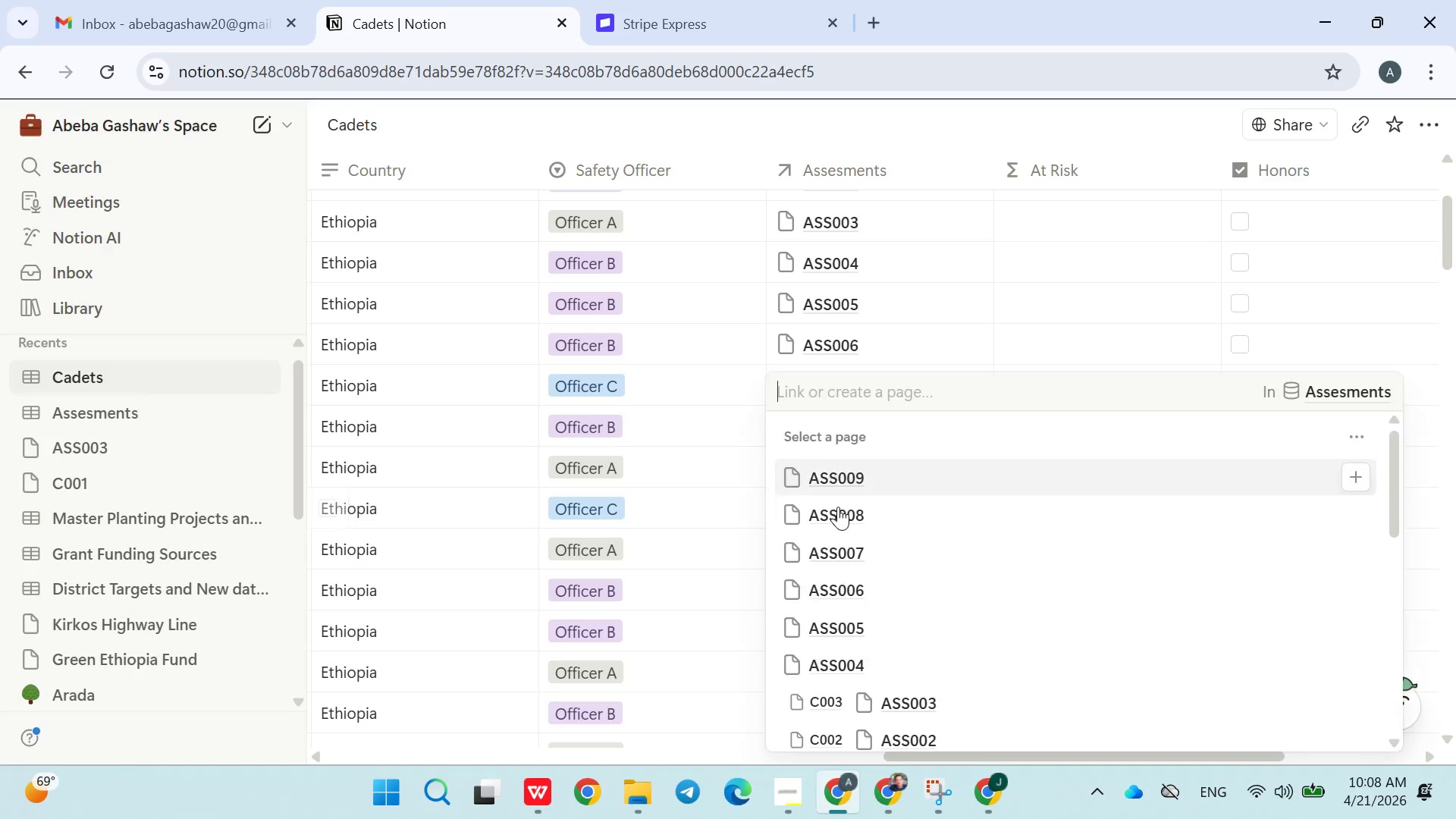 
type(ASS010)
 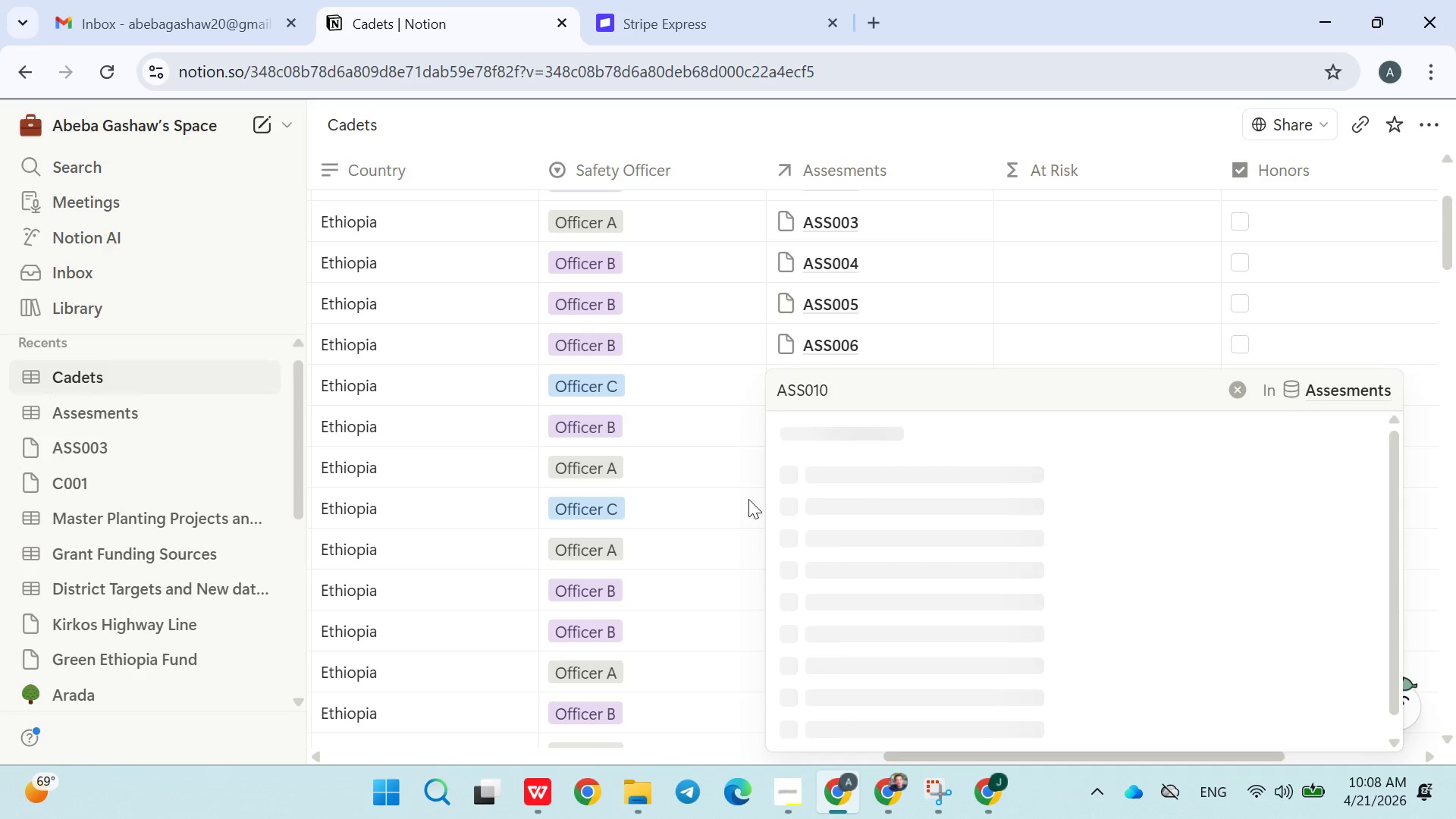 
left_click([726, 500])
 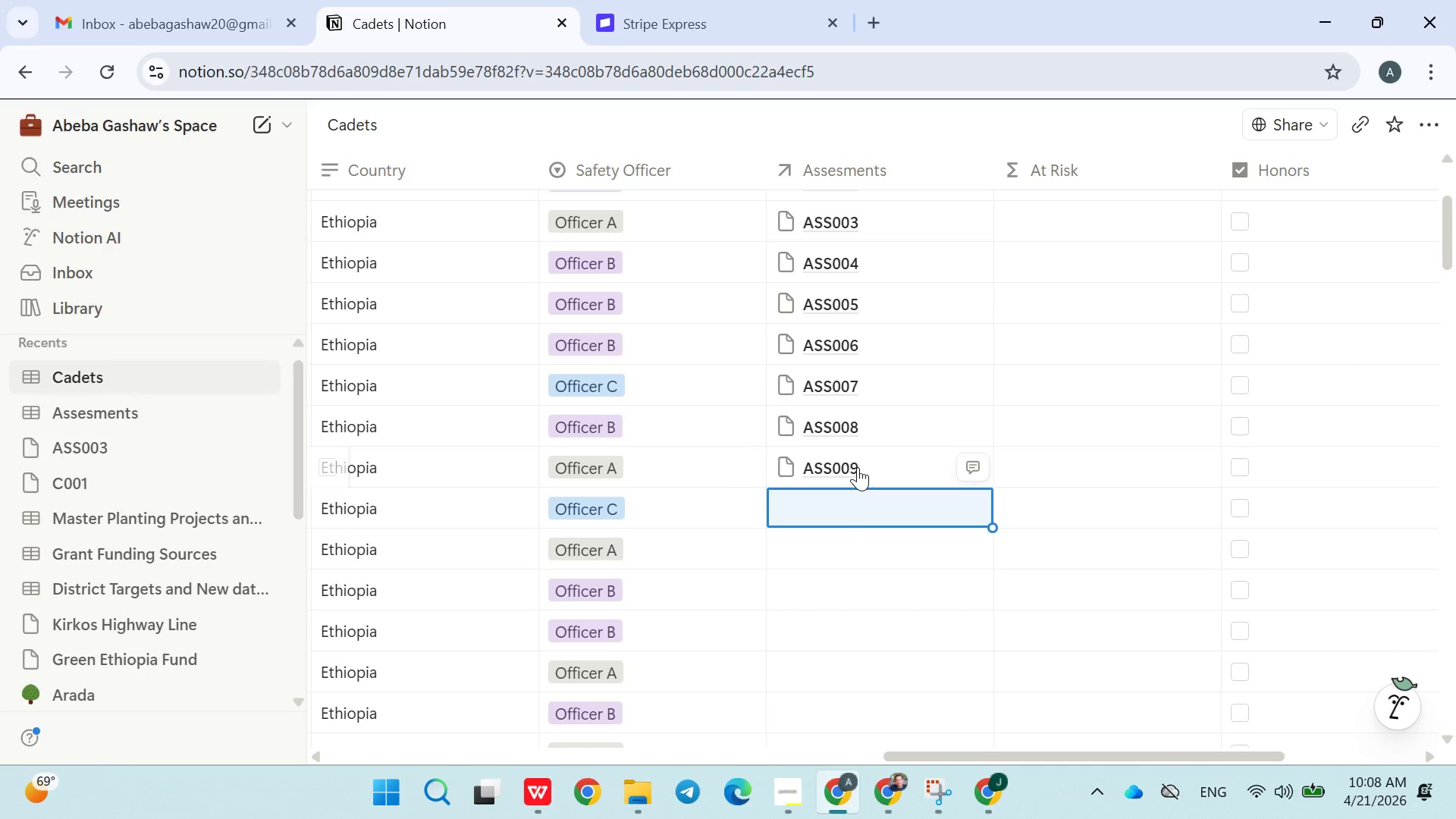 
left_click([852, 501])
 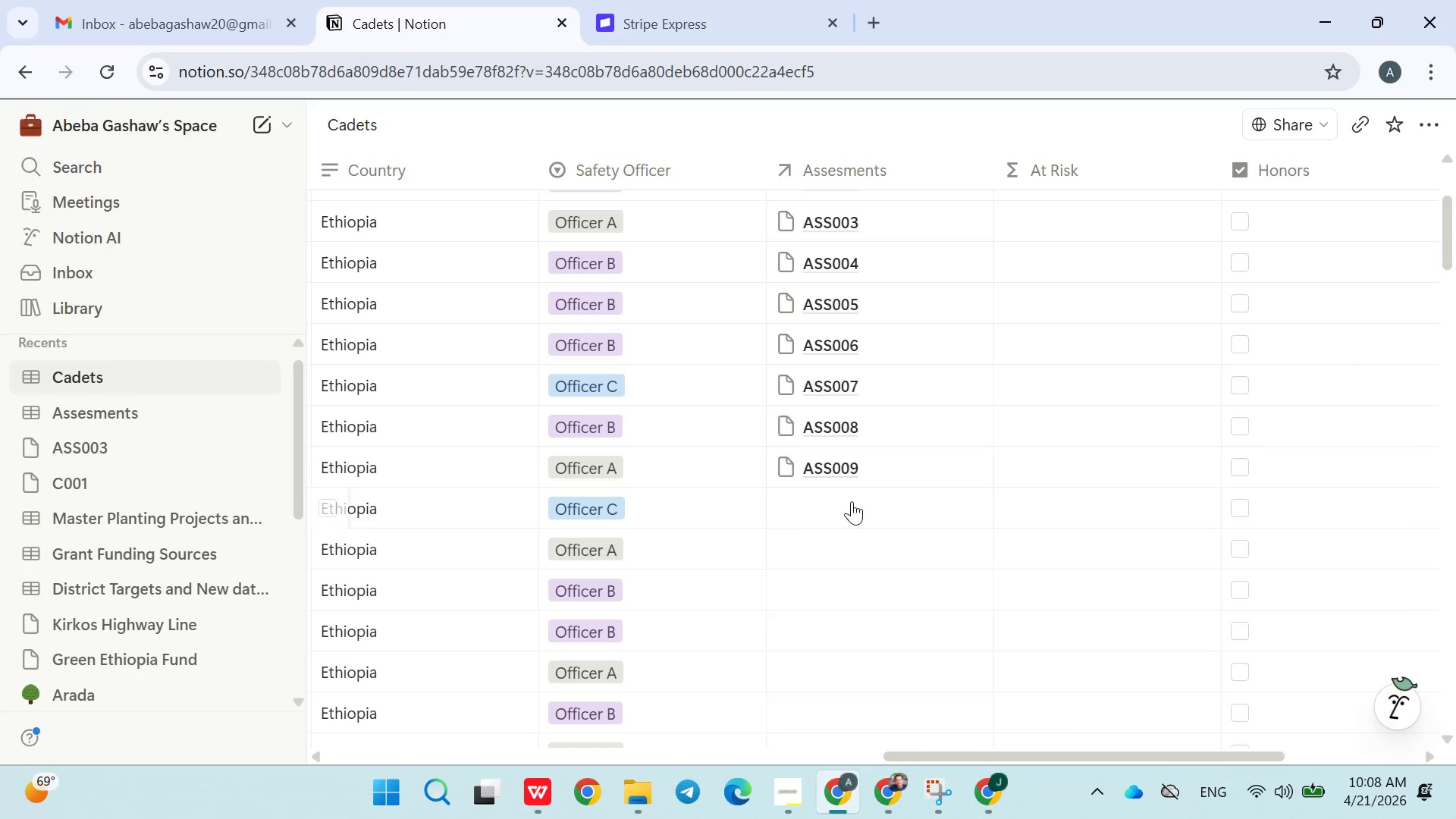 
type(ASS010)
 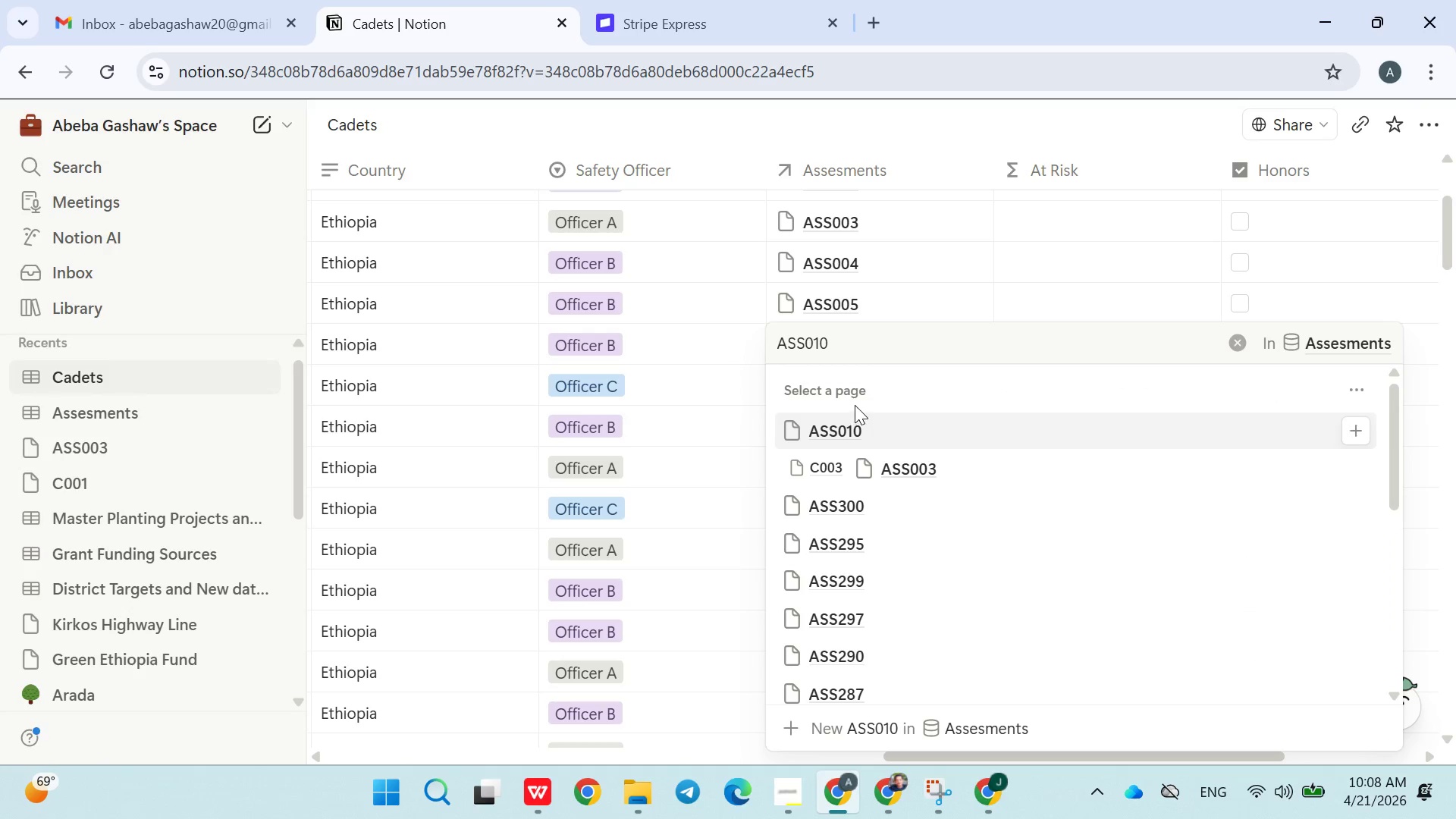 
left_click([858, 430])
 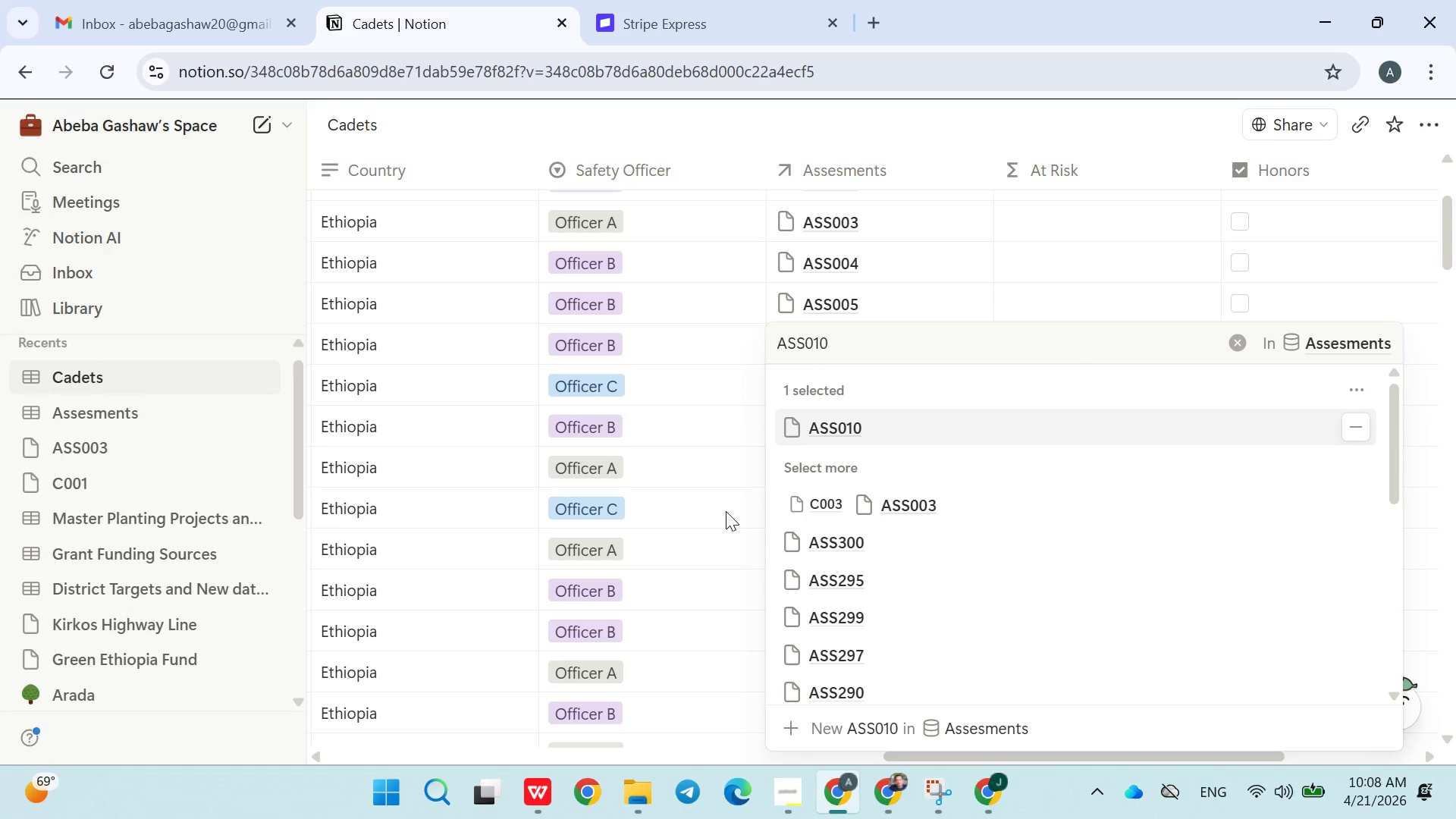 
left_click([723, 511])
 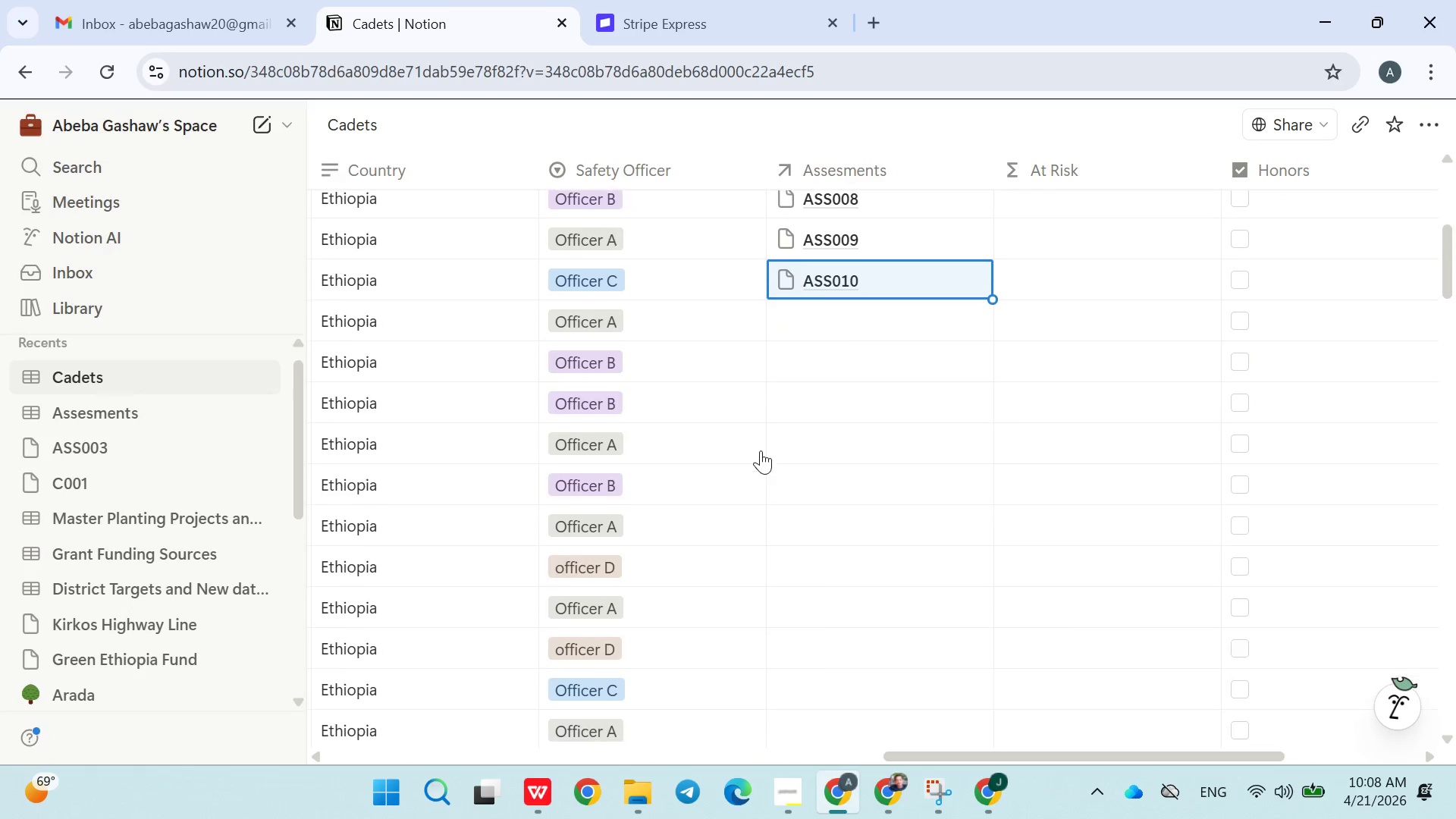 
left_click([818, 318])
 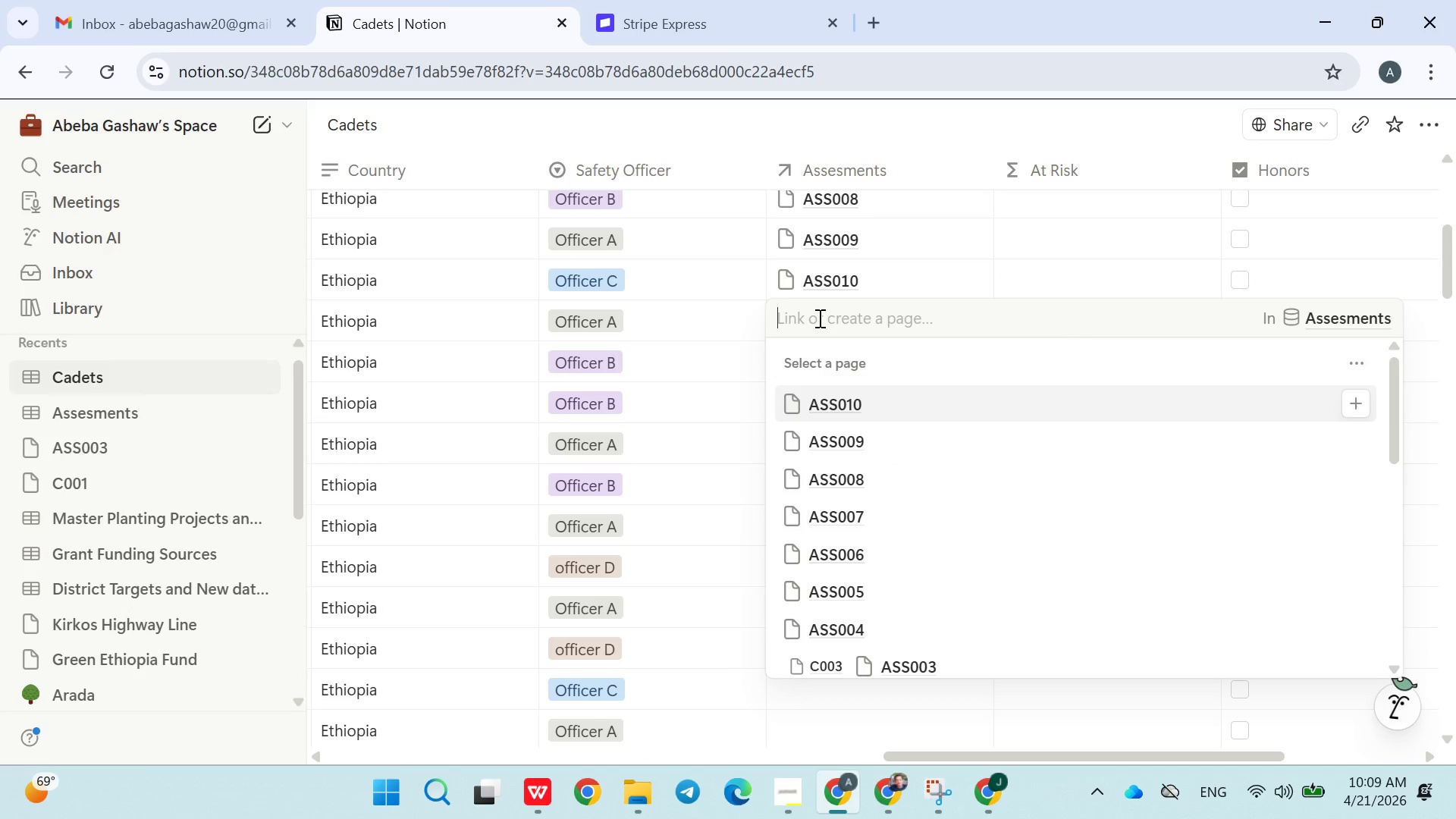 
type(Ass011)
 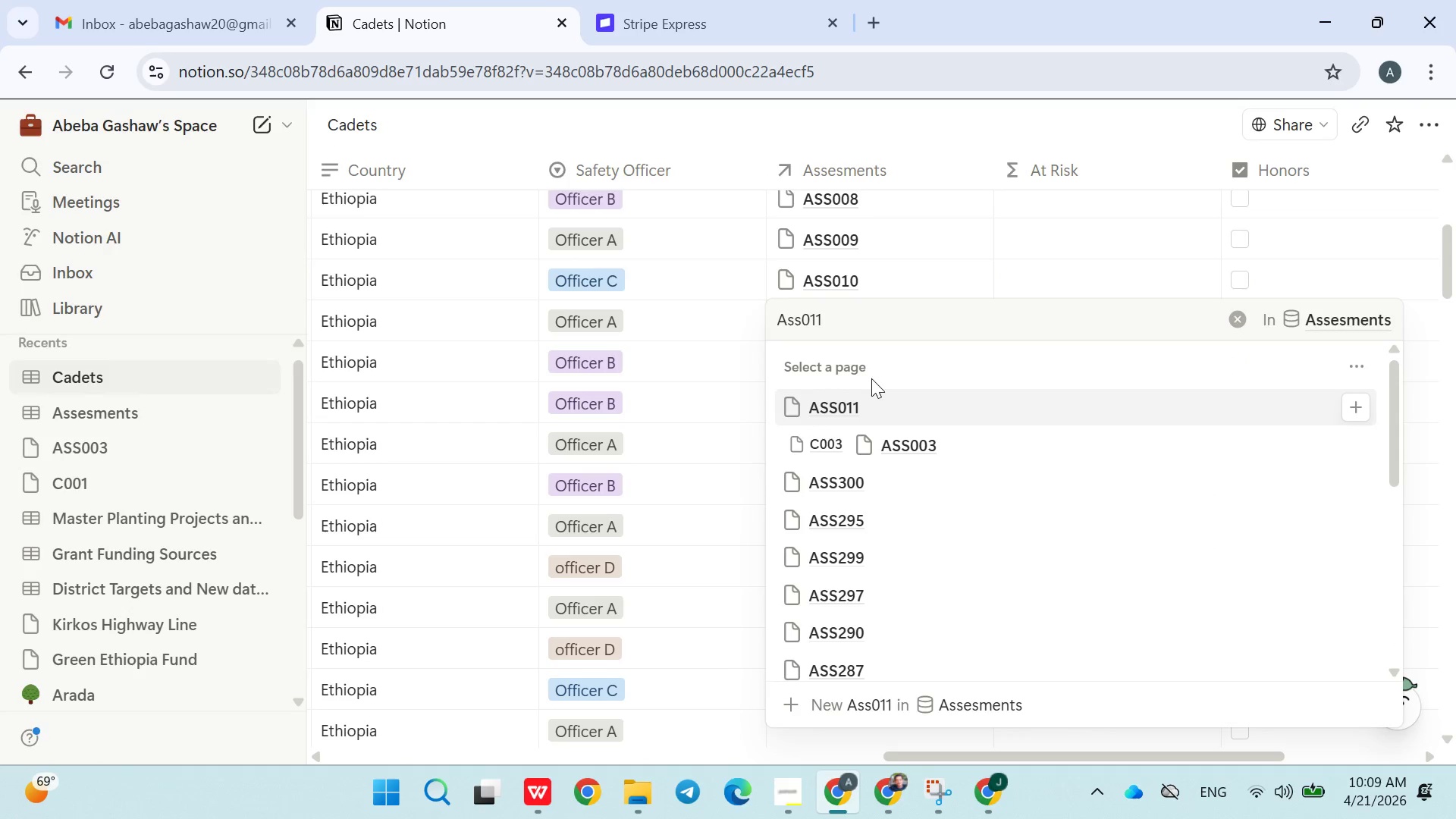 
left_click([864, 400])
 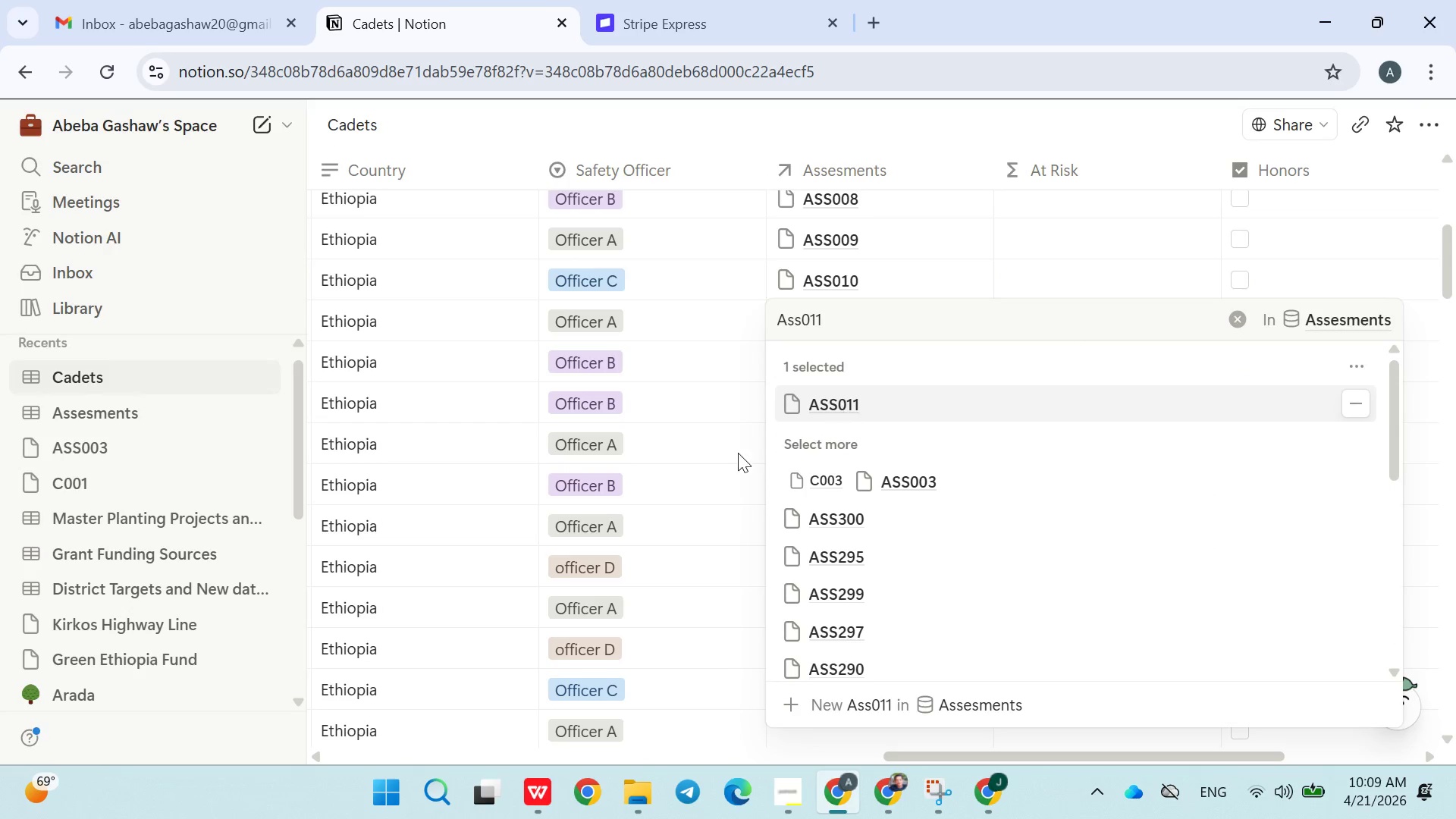 
left_click([724, 459])
 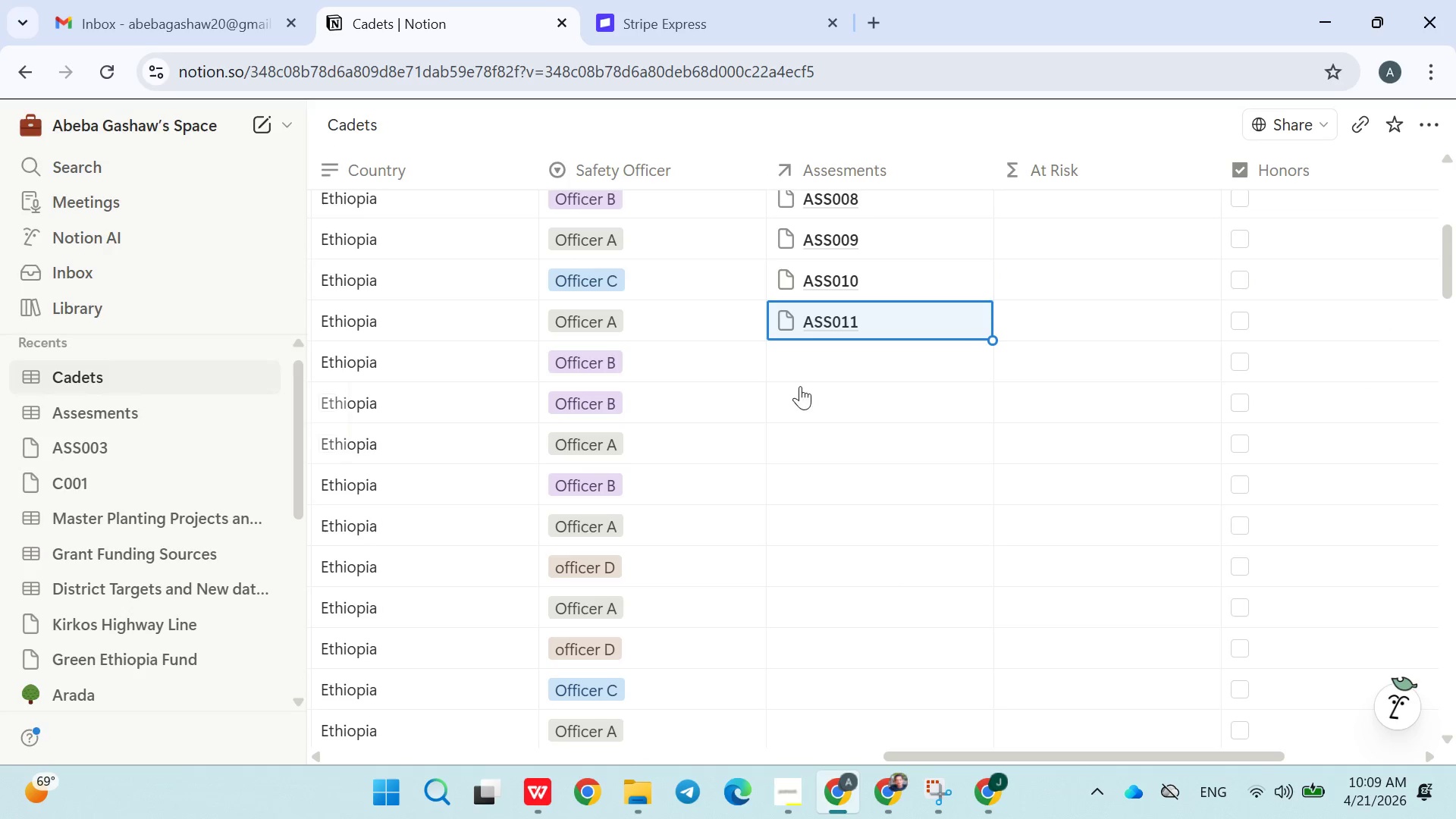 
left_click([805, 365])
 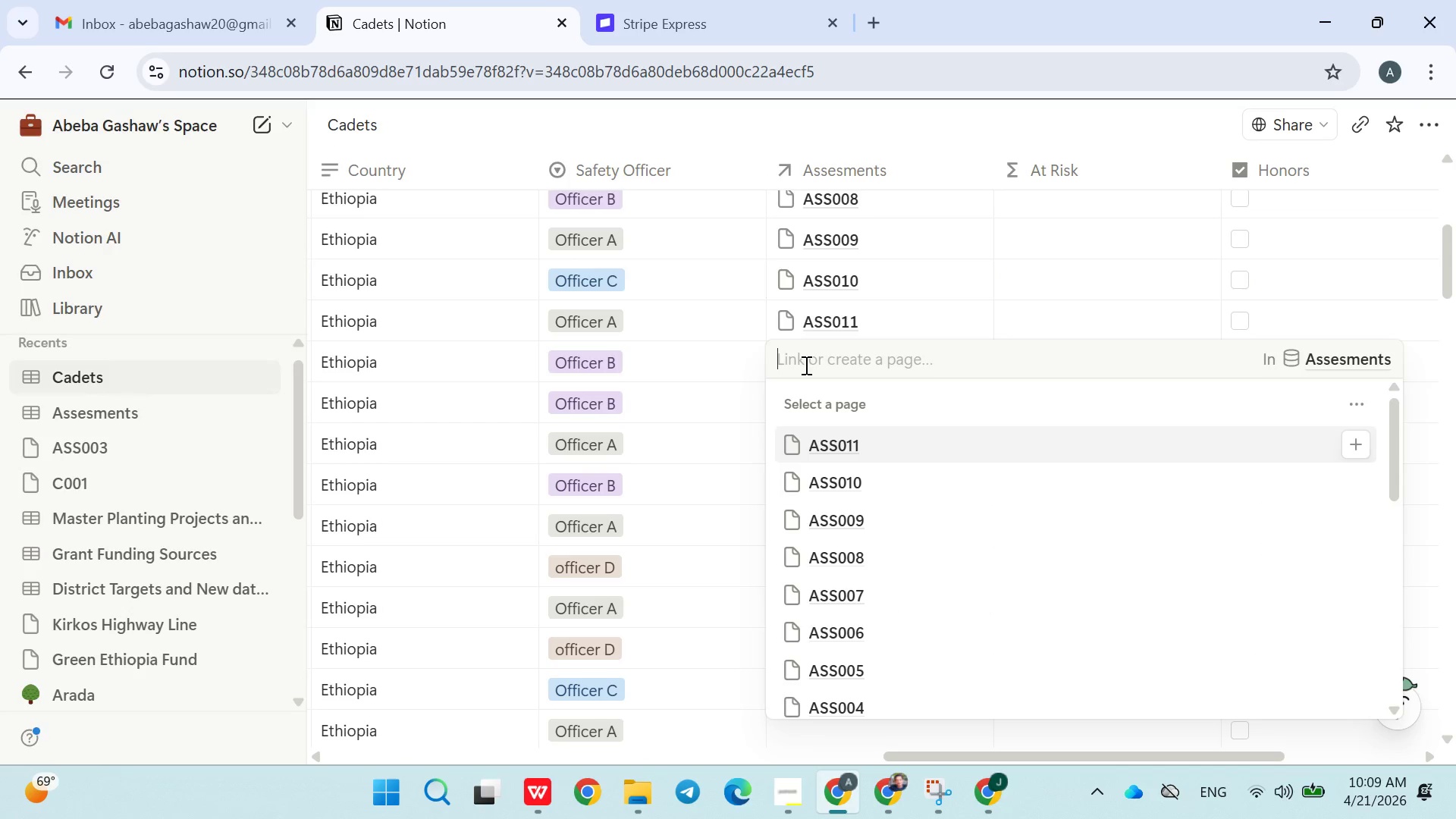 
type(ASS012)
 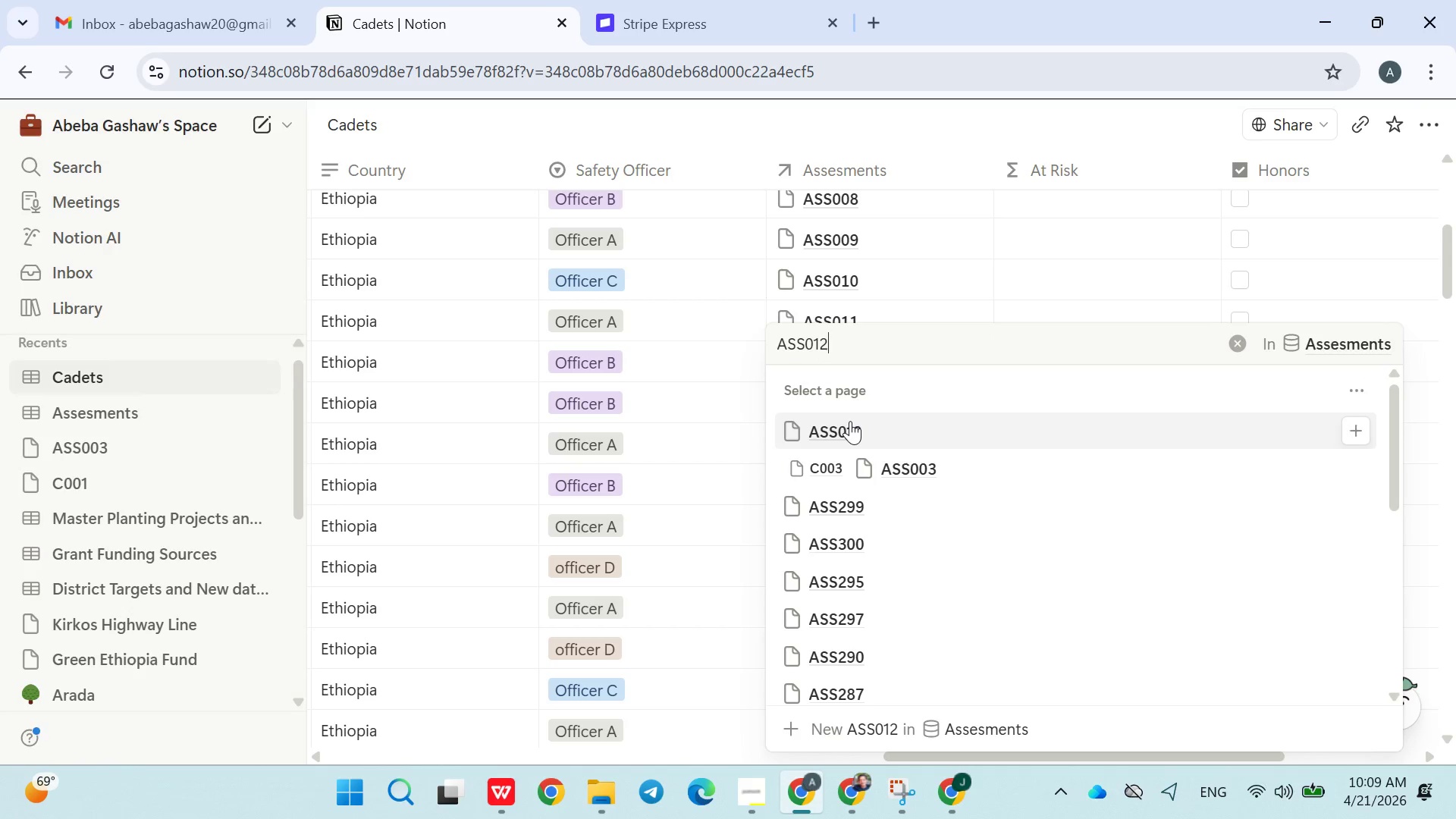 
double_click([752, 414])
 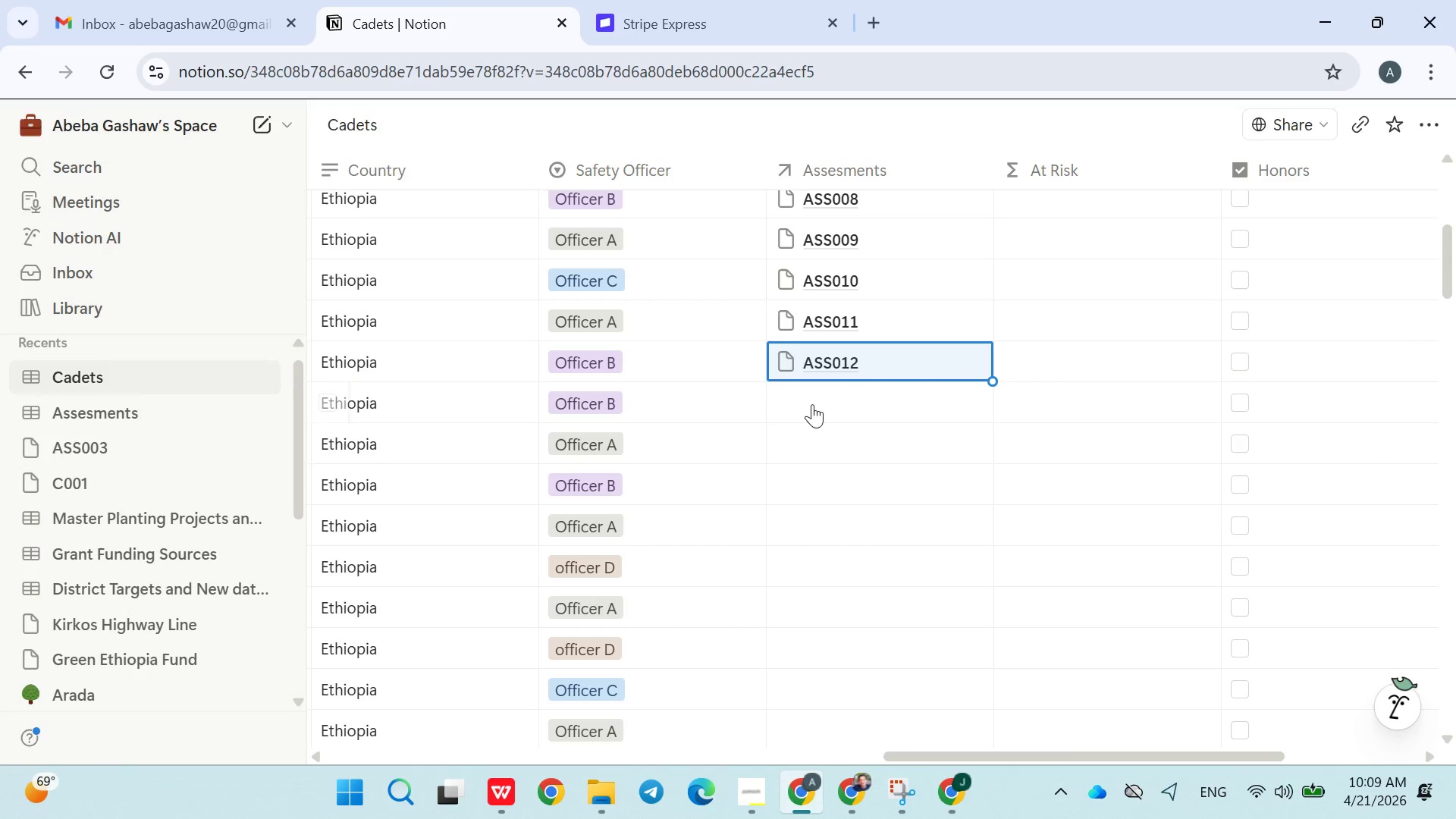 
left_click([821, 404])
 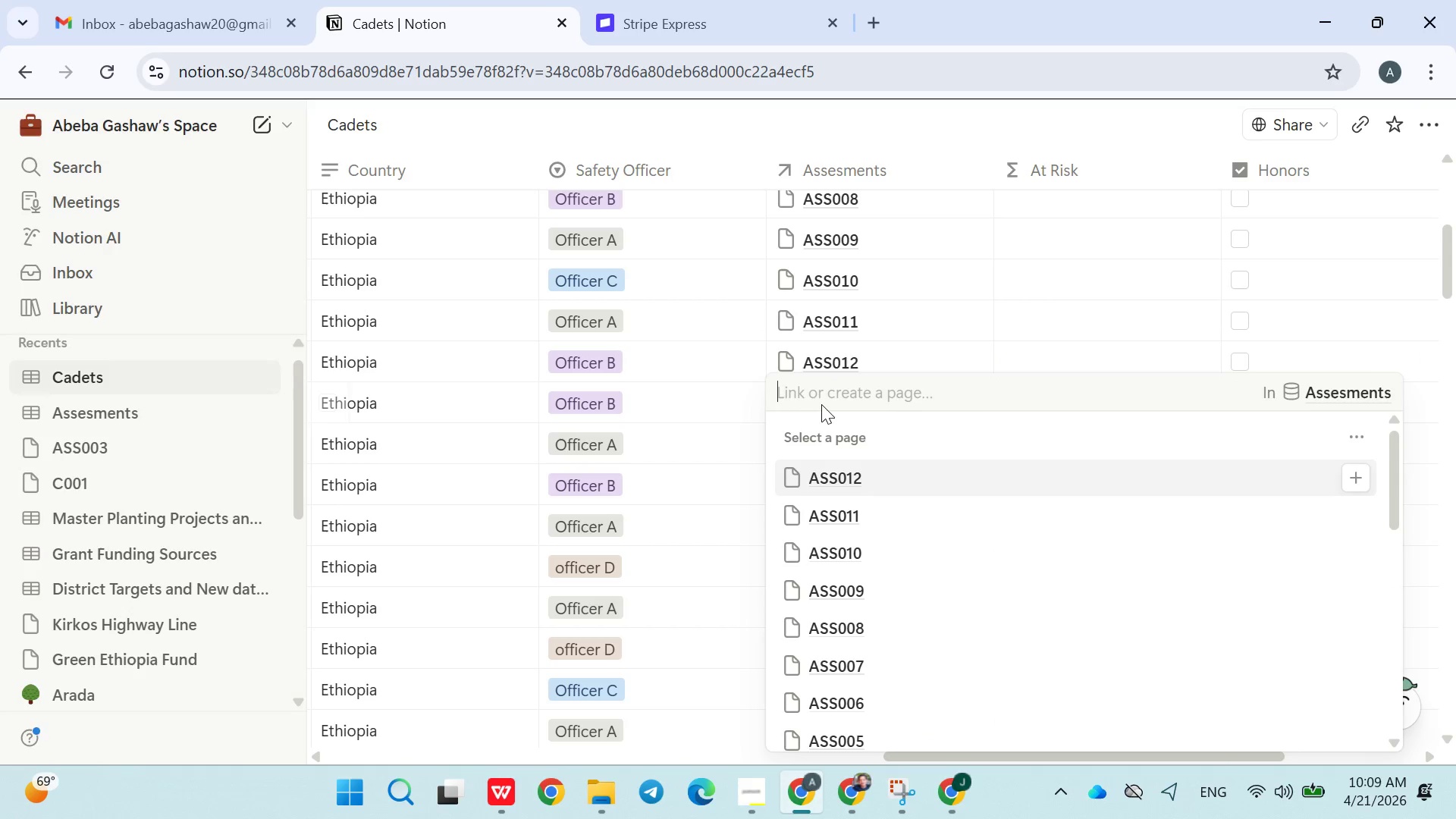 
type(ASS013)
 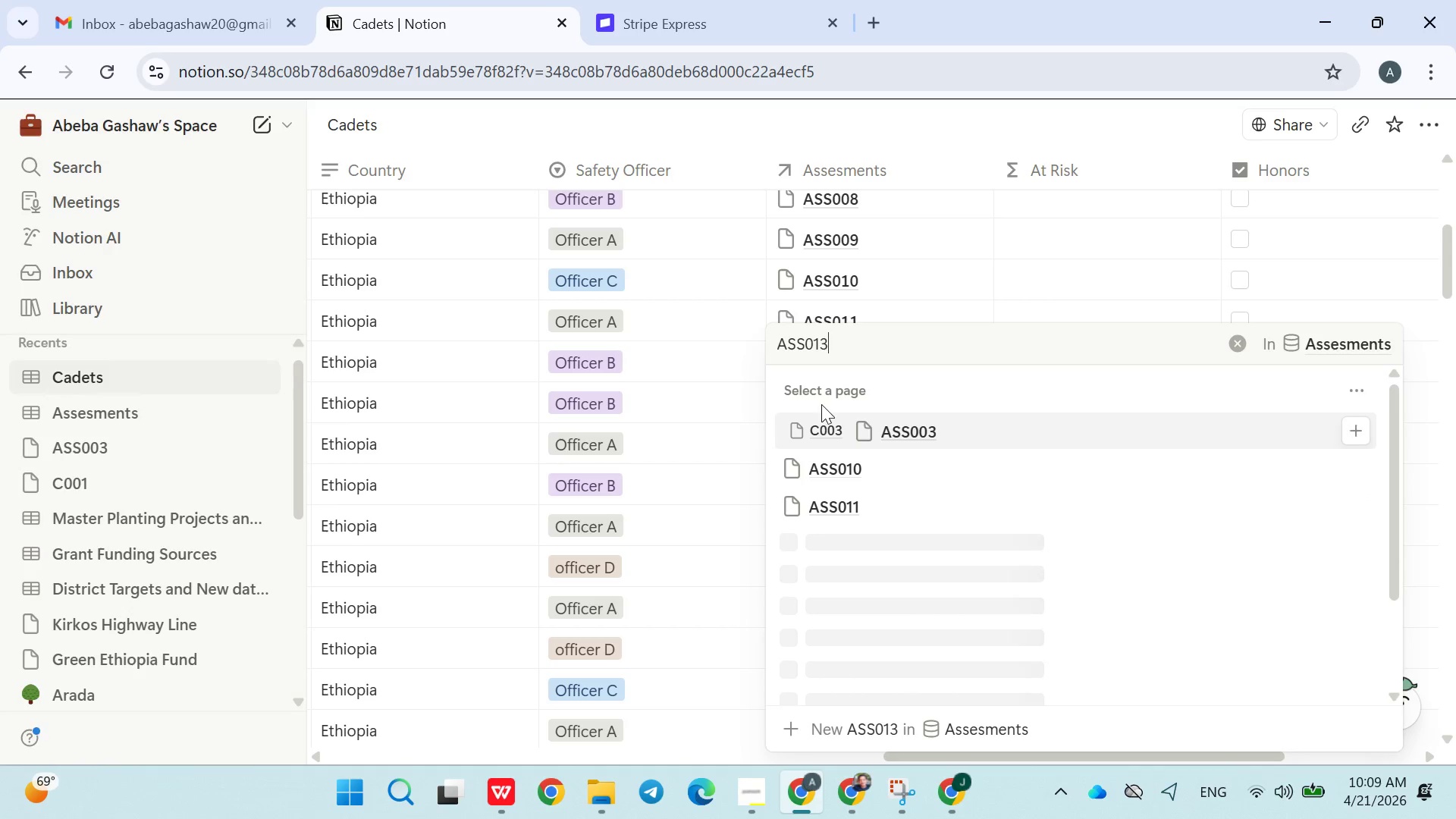 
double_click([740, 535])
 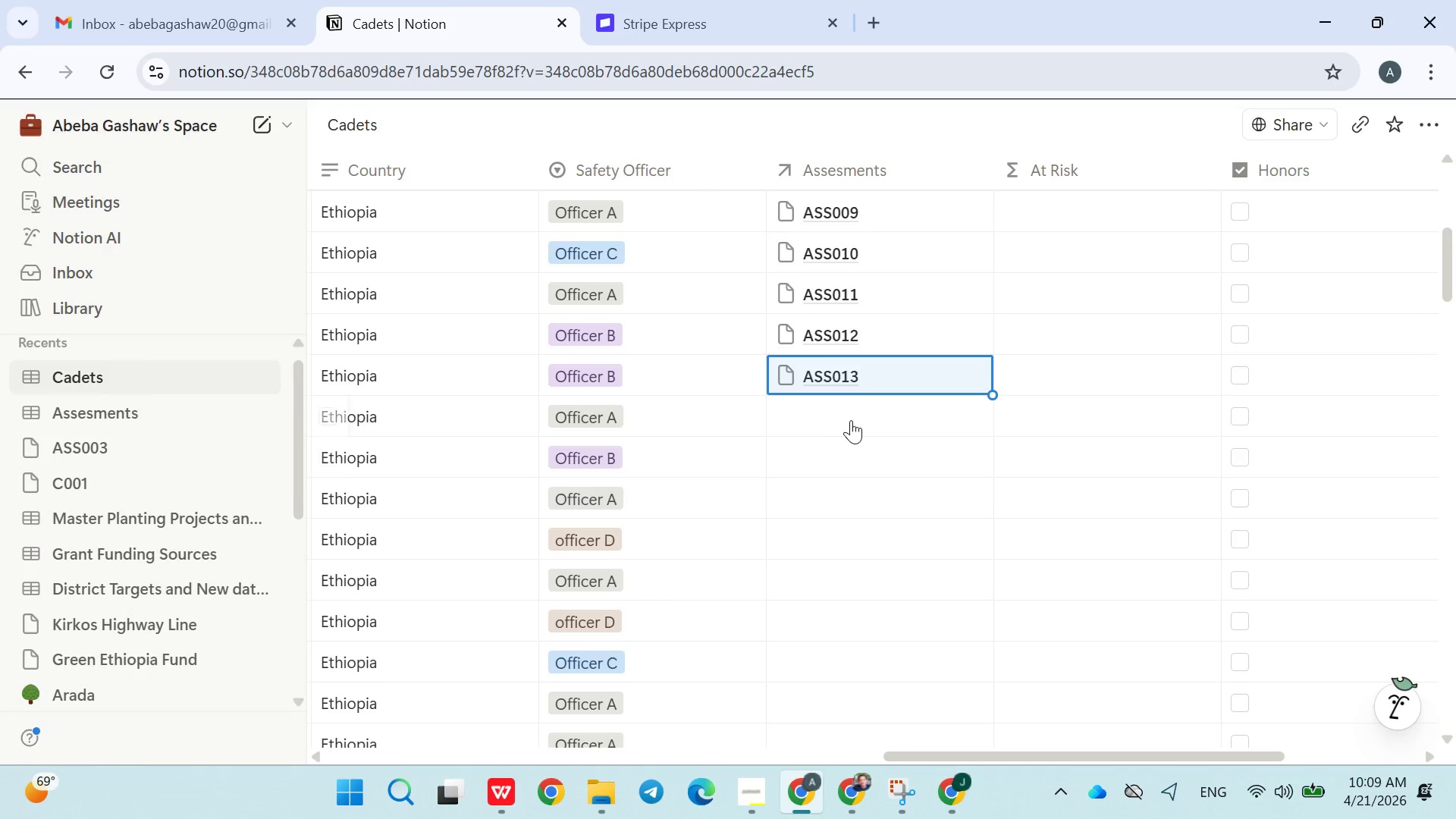 
left_click([852, 419])
 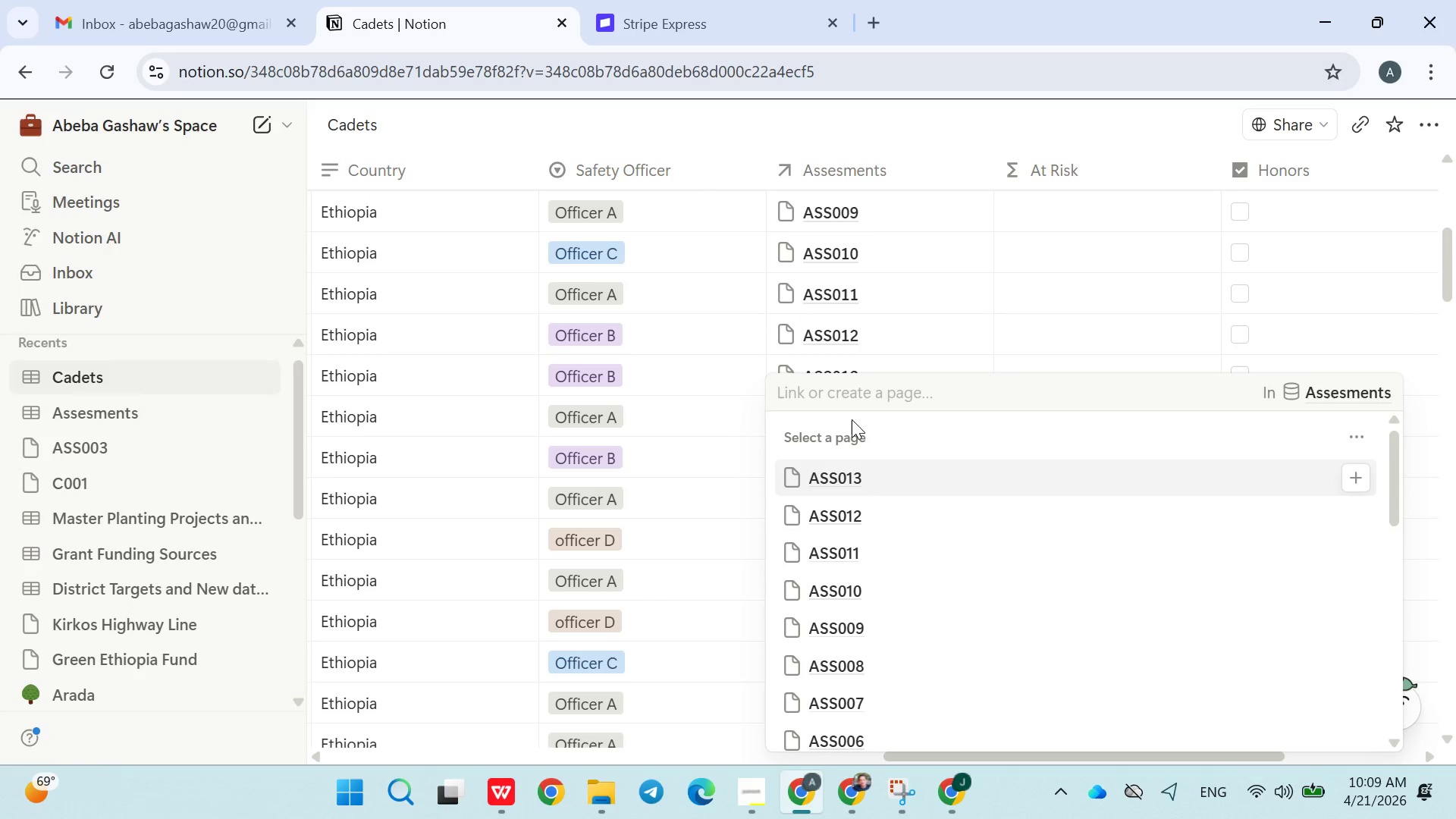 
type(ASS014)
 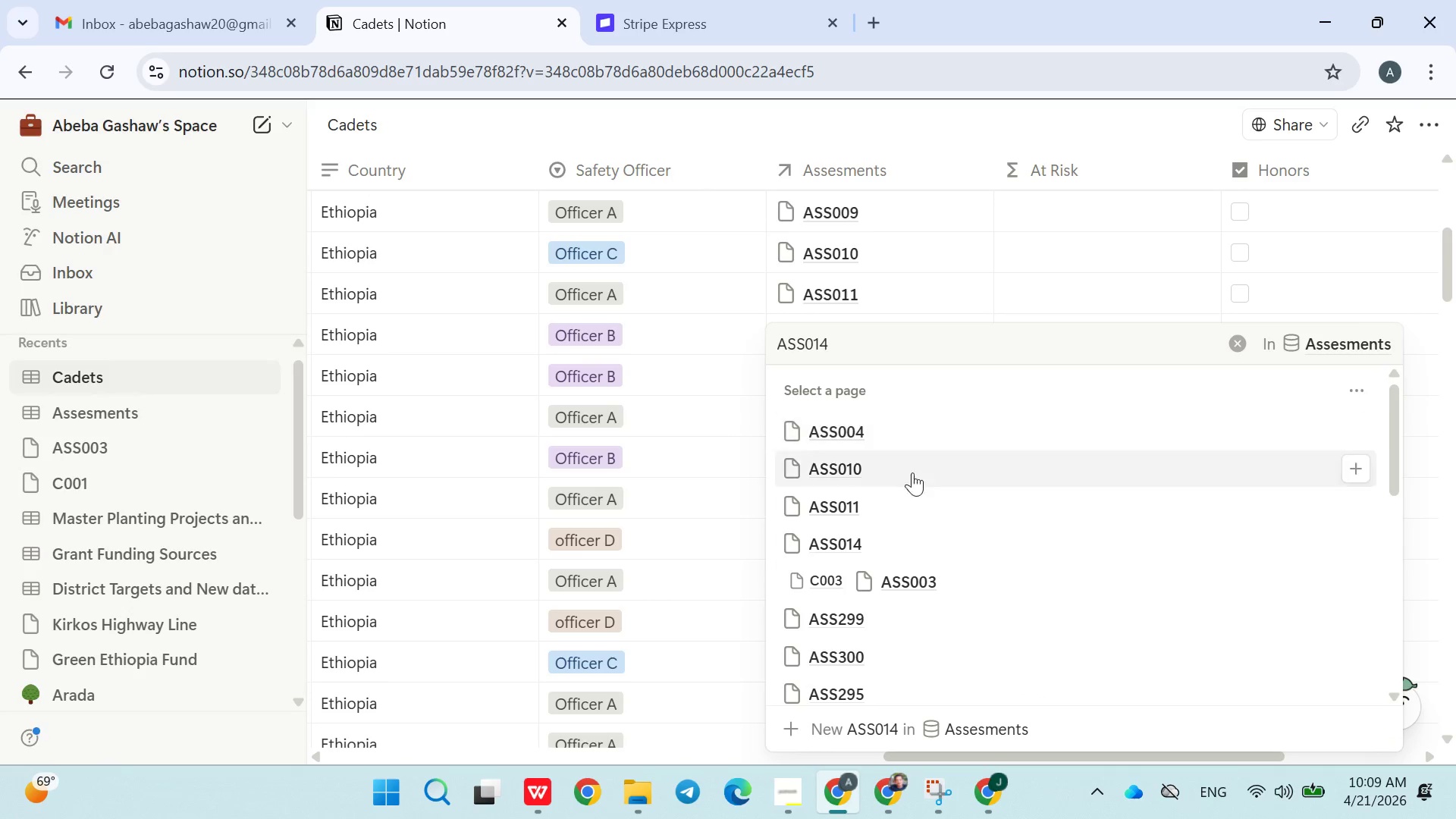 
left_click([873, 537])
 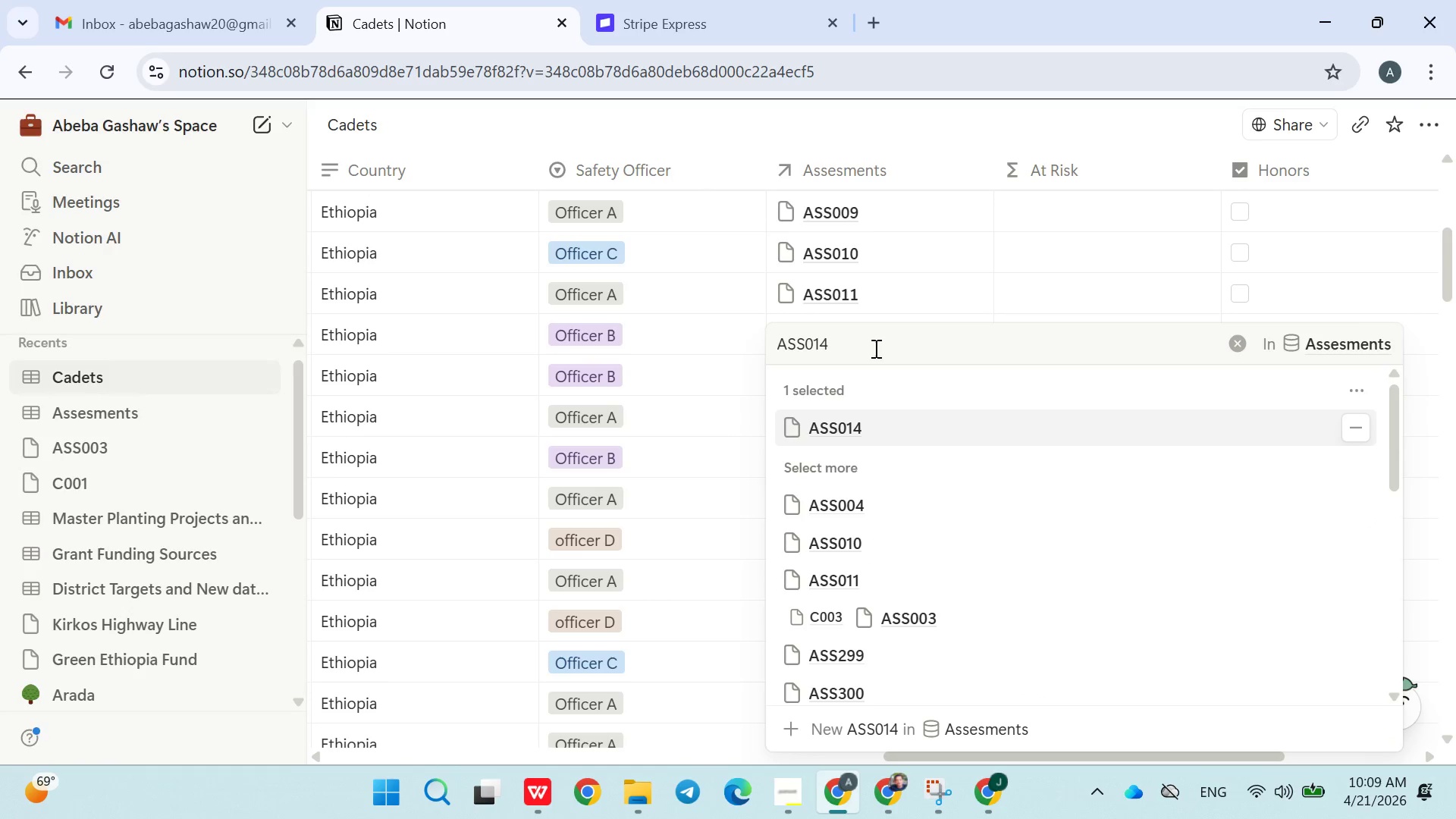 
left_click([728, 366])
 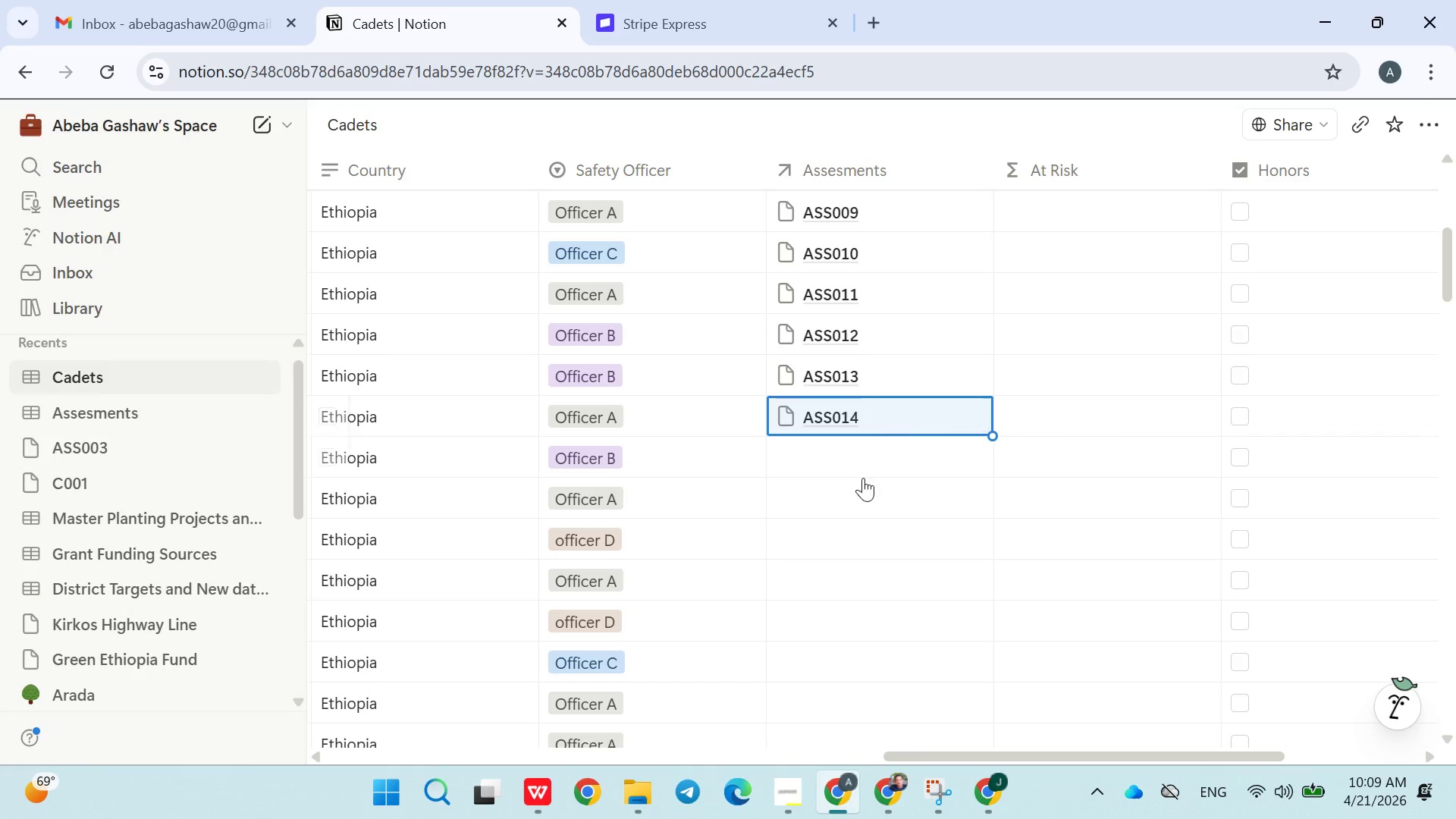 
left_click([852, 464])
 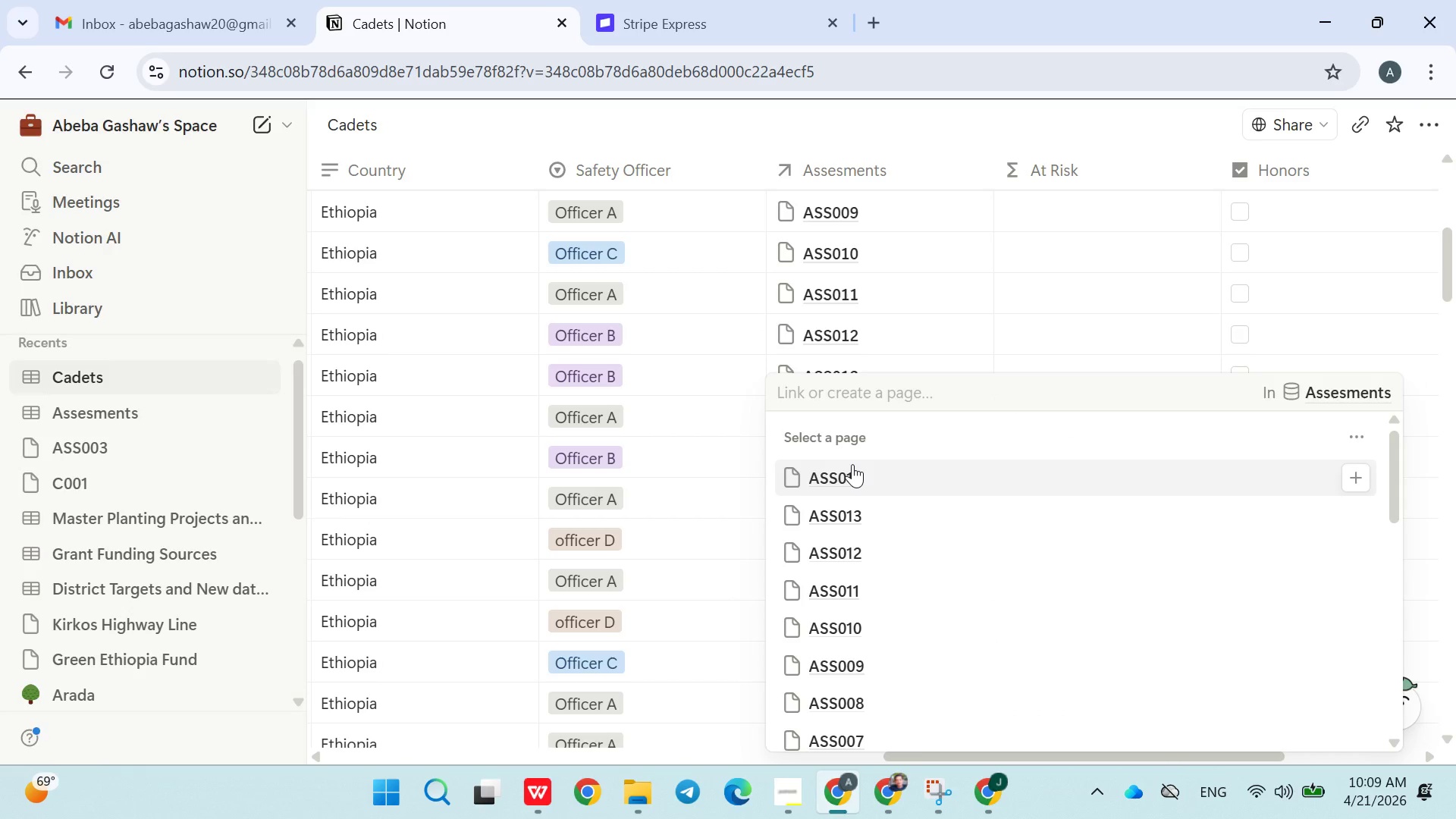 
type(ASS015)
 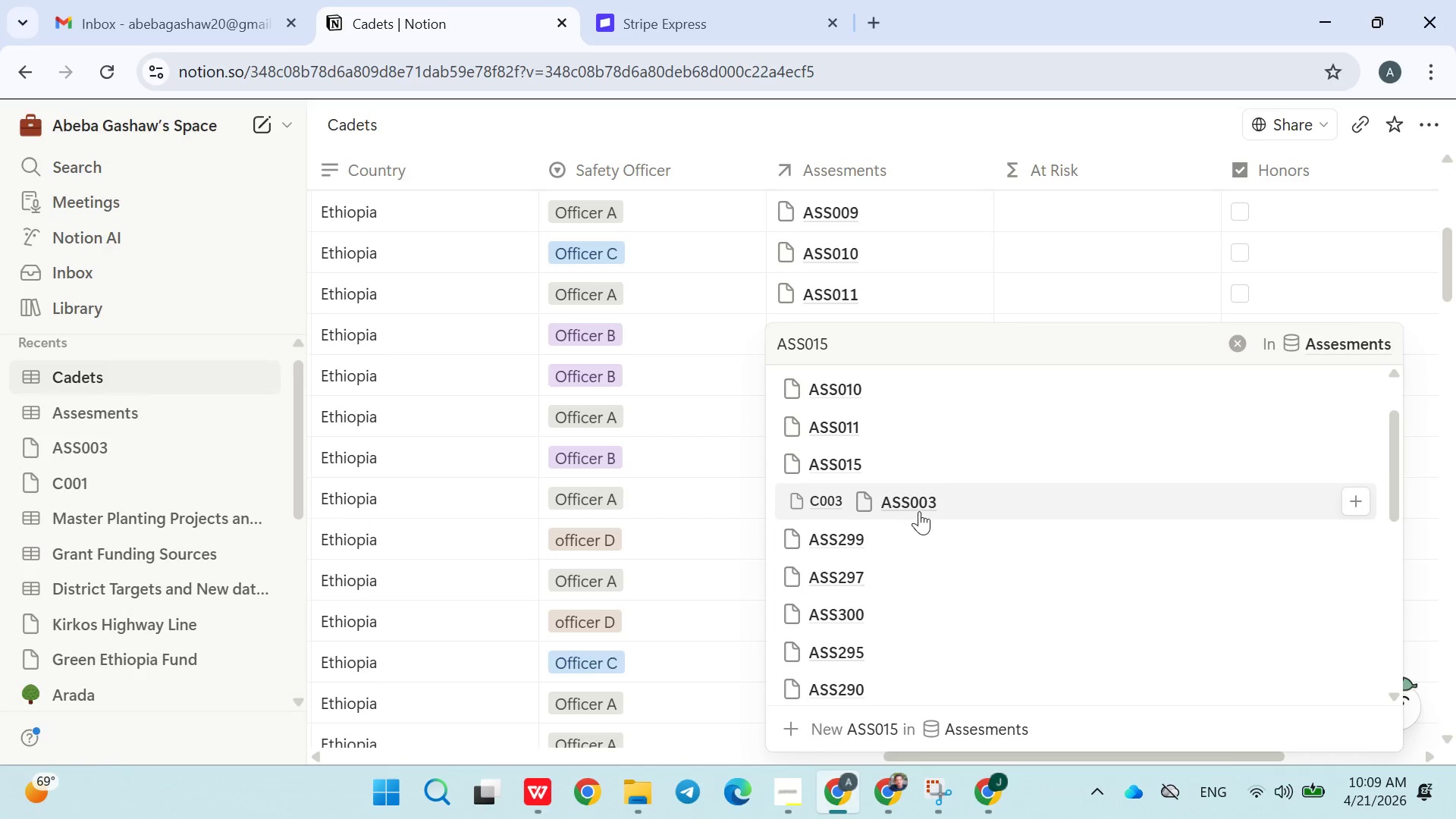 
wait(5.25)
 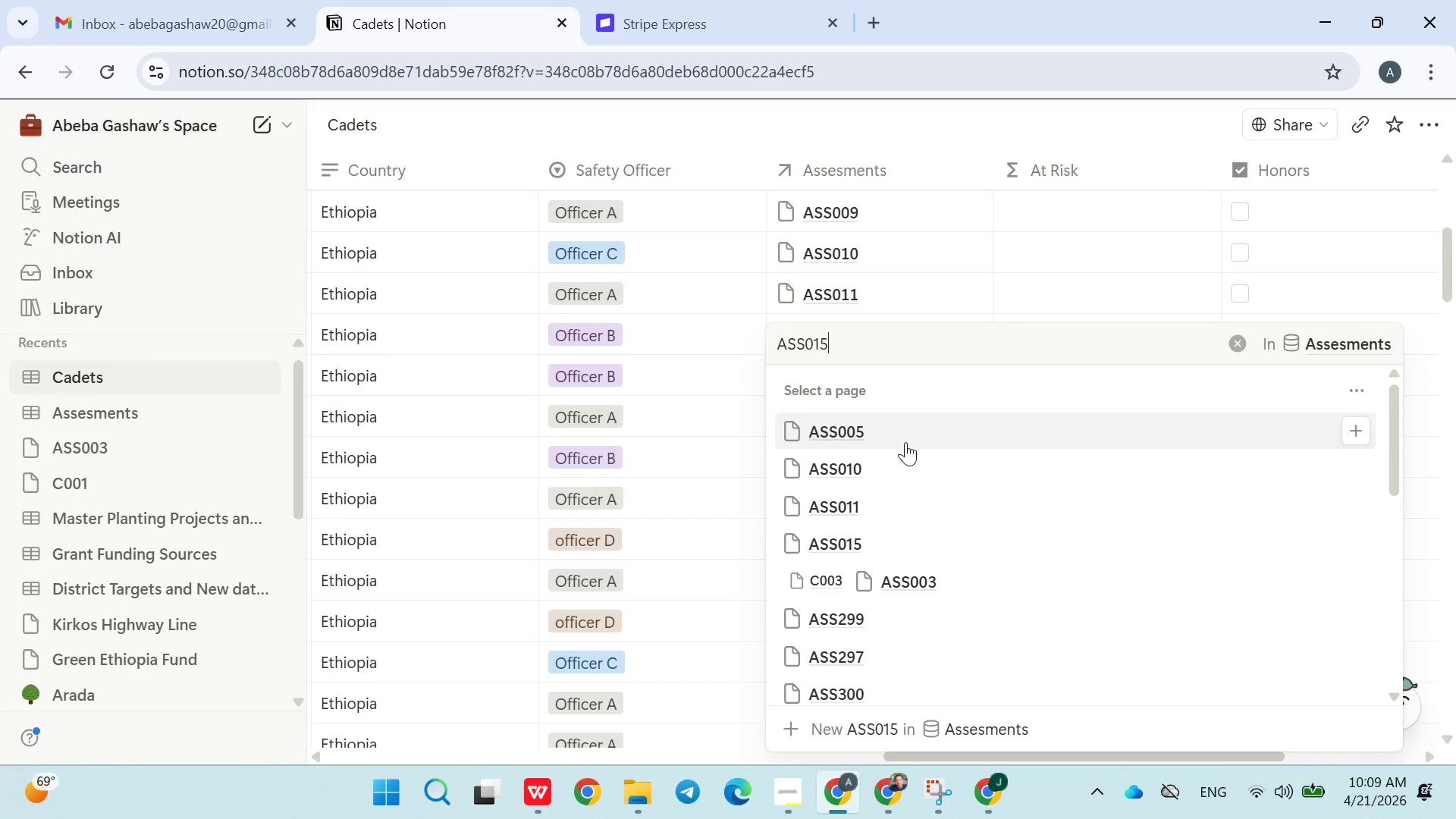 
left_click([873, 470])
 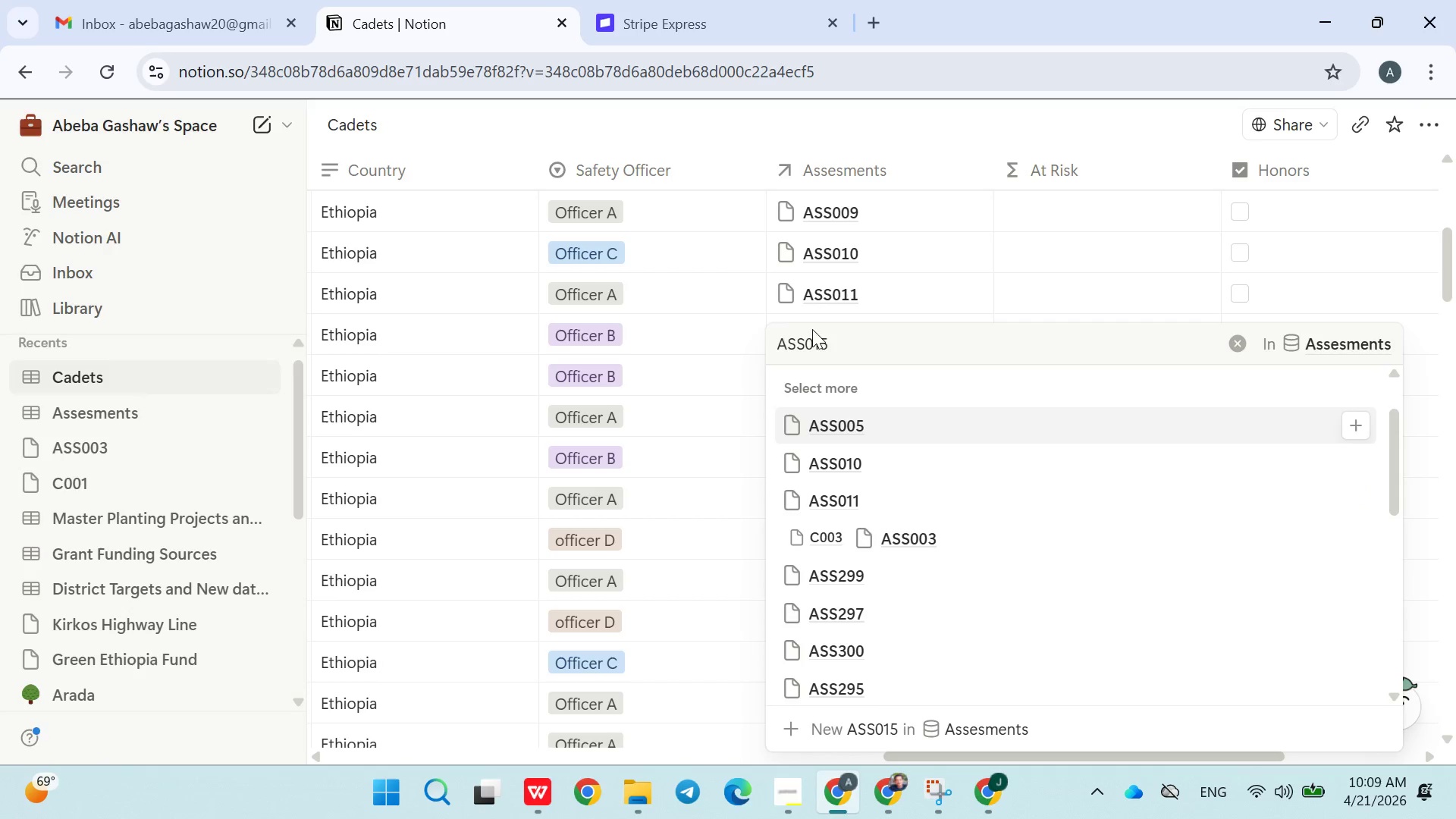 
left_click([739, 333])
 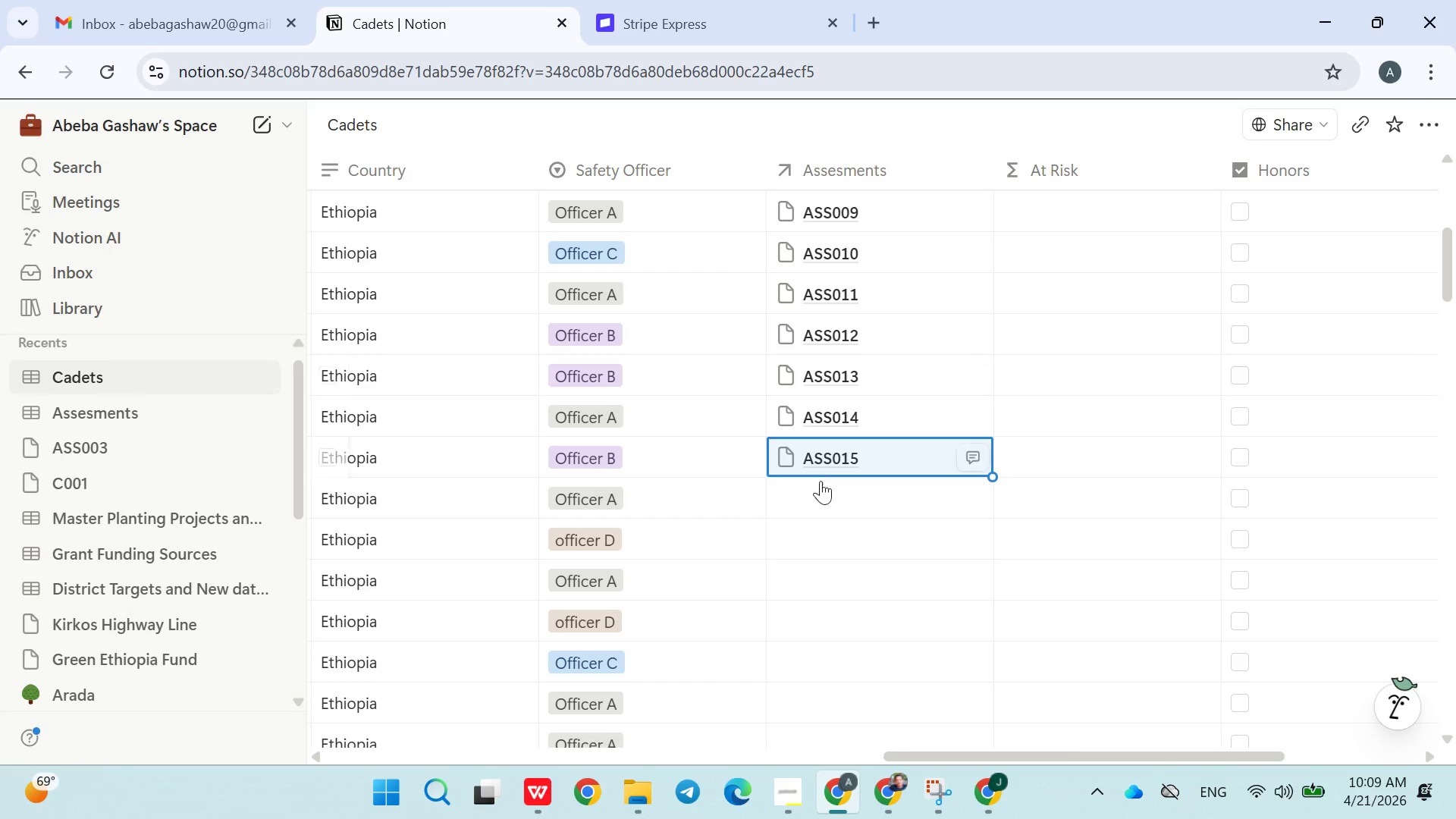 
left_click([824, 491])
 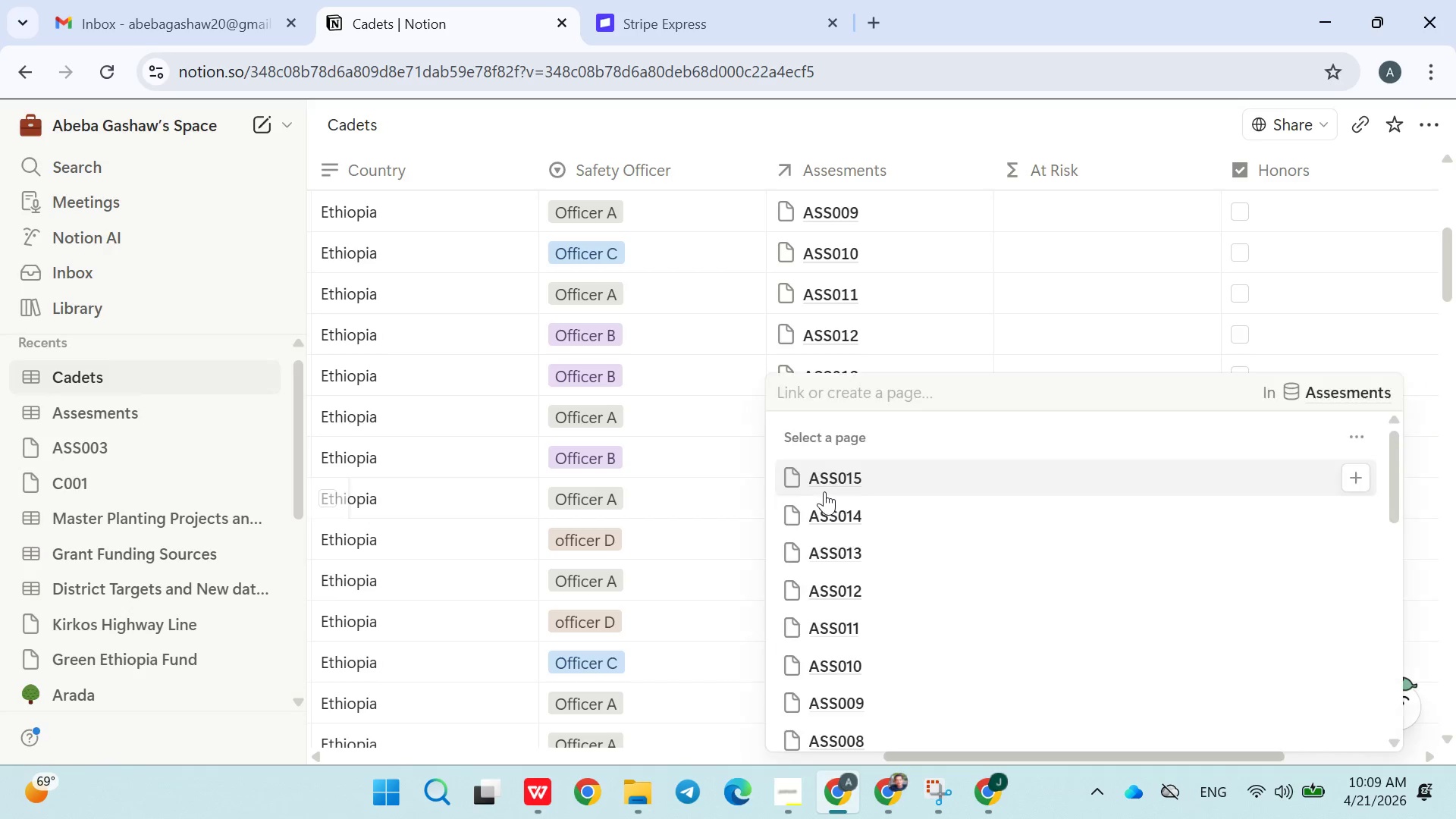 
left_click([824, 491])
 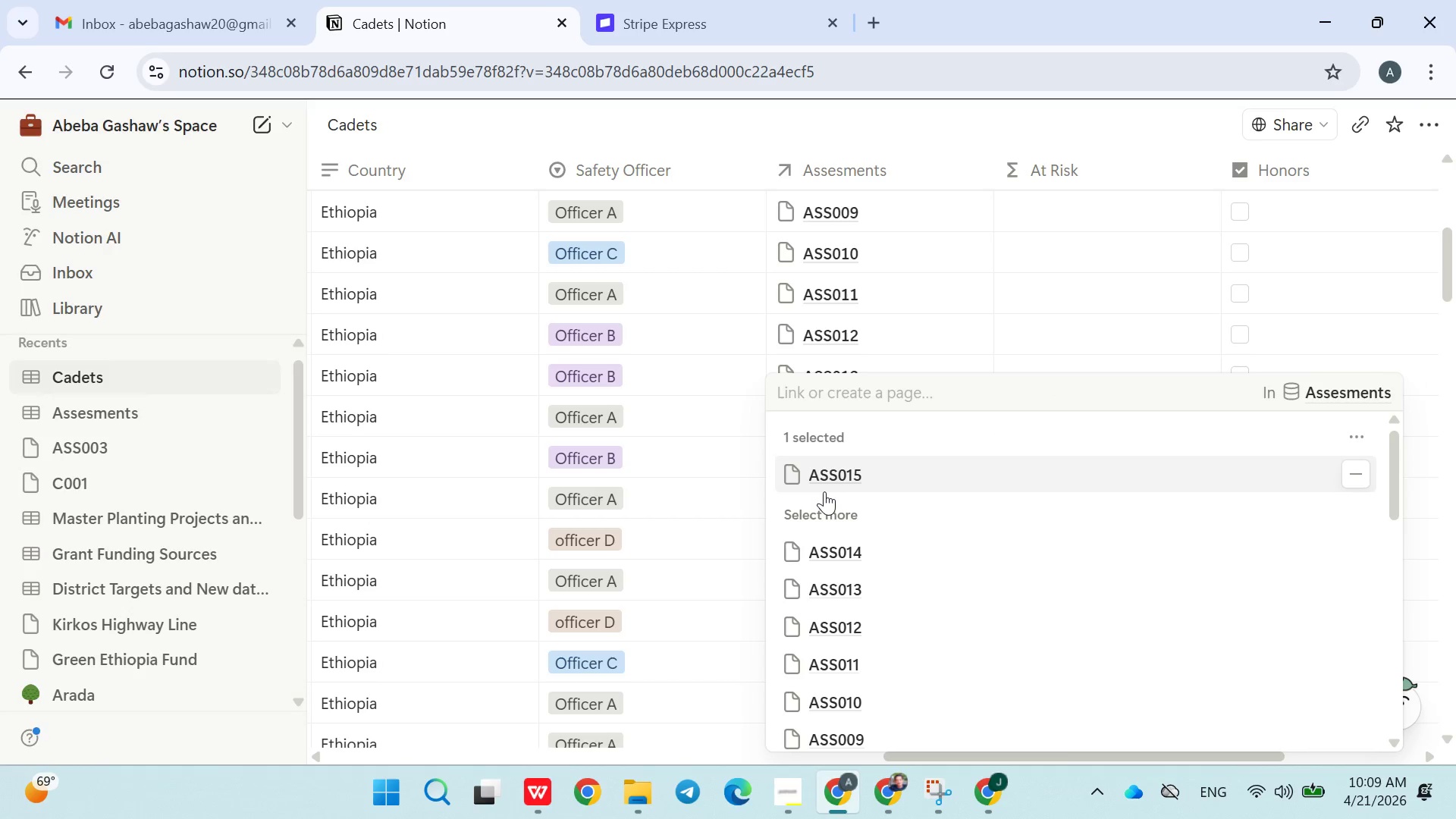 
left_click([738, 471])
 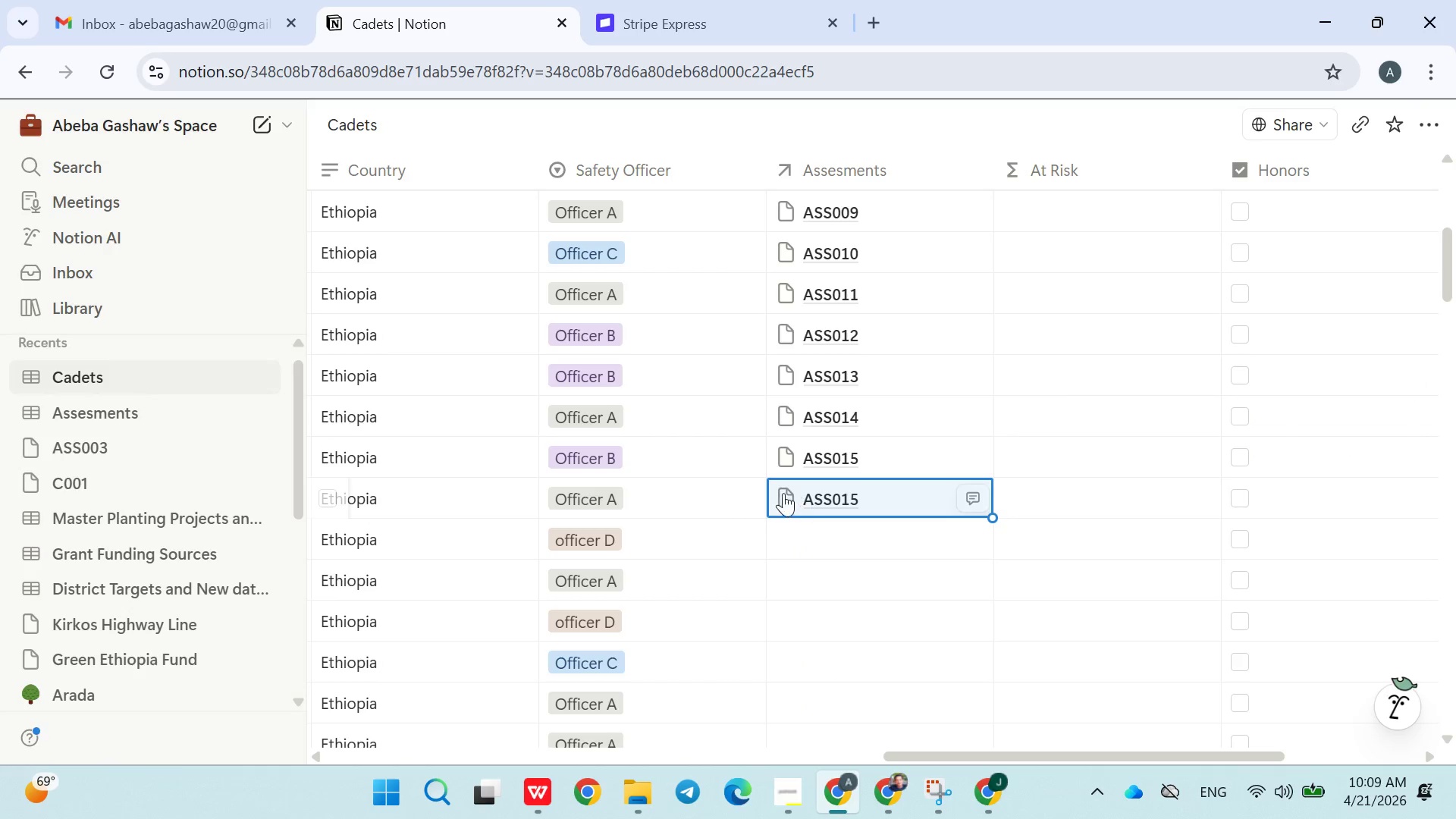 
left_click([924, 491])
 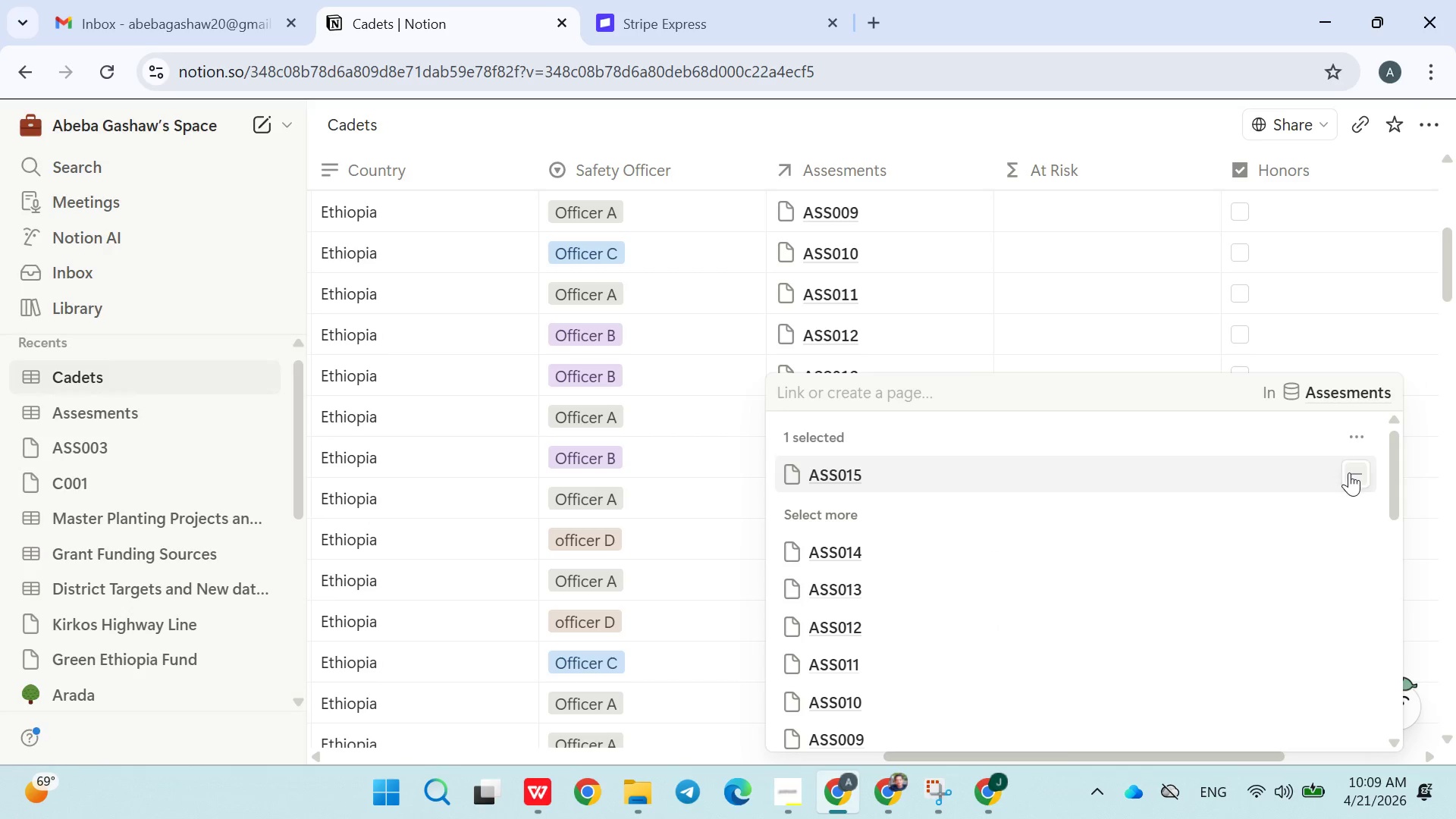 
left_click([1353, 477])
 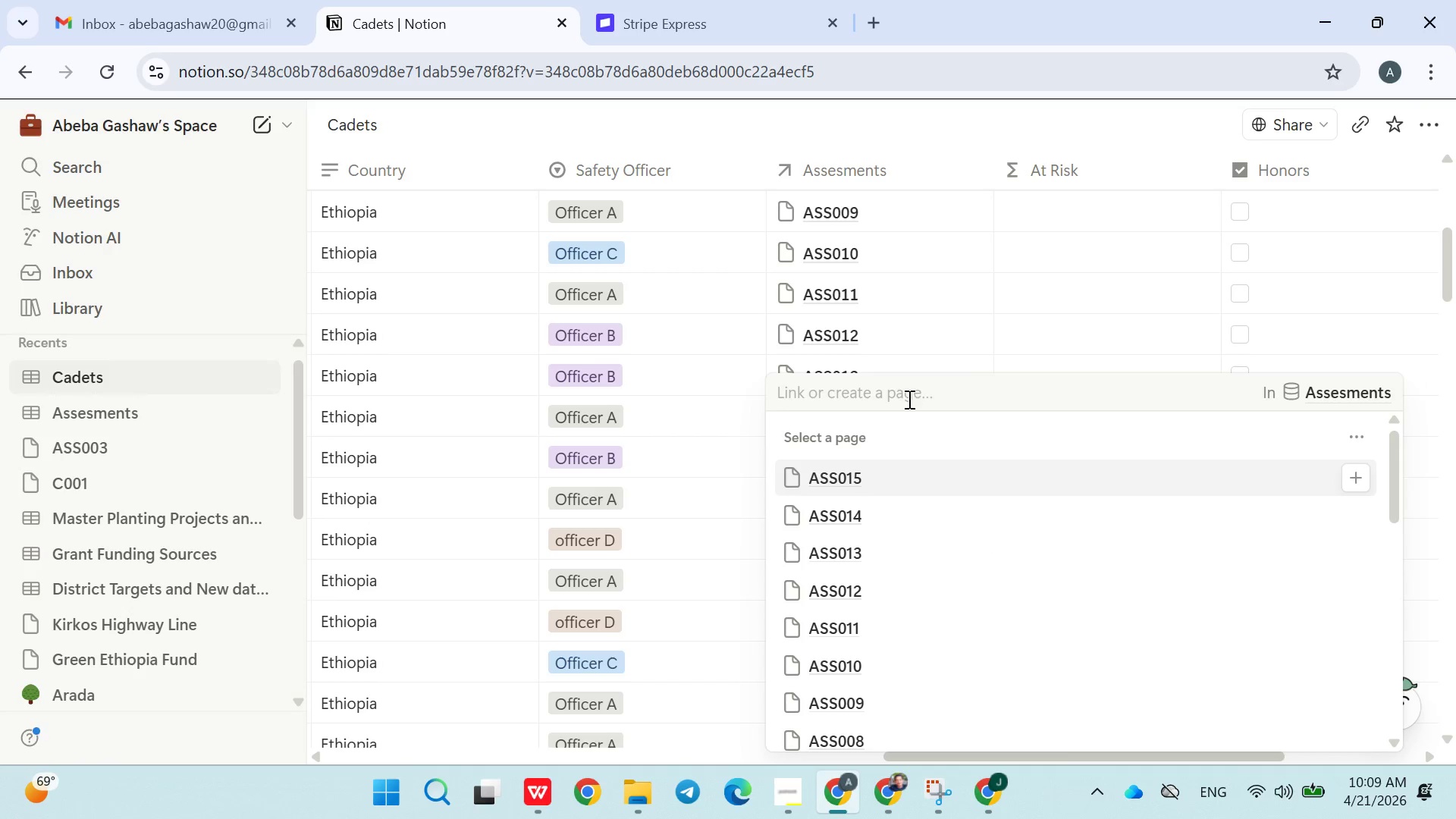 
left_click([895, 399])
 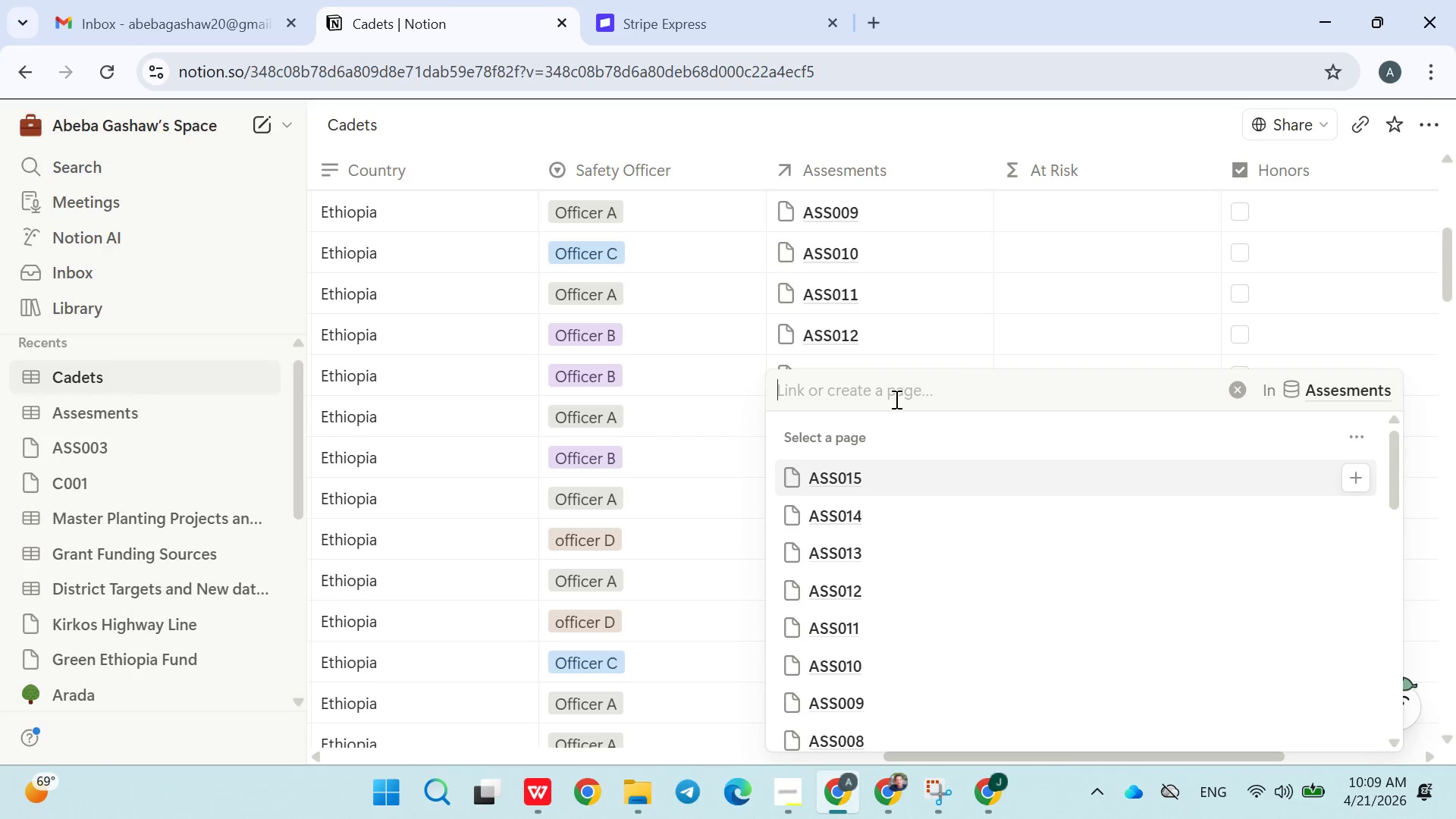 
type(ASS016)
 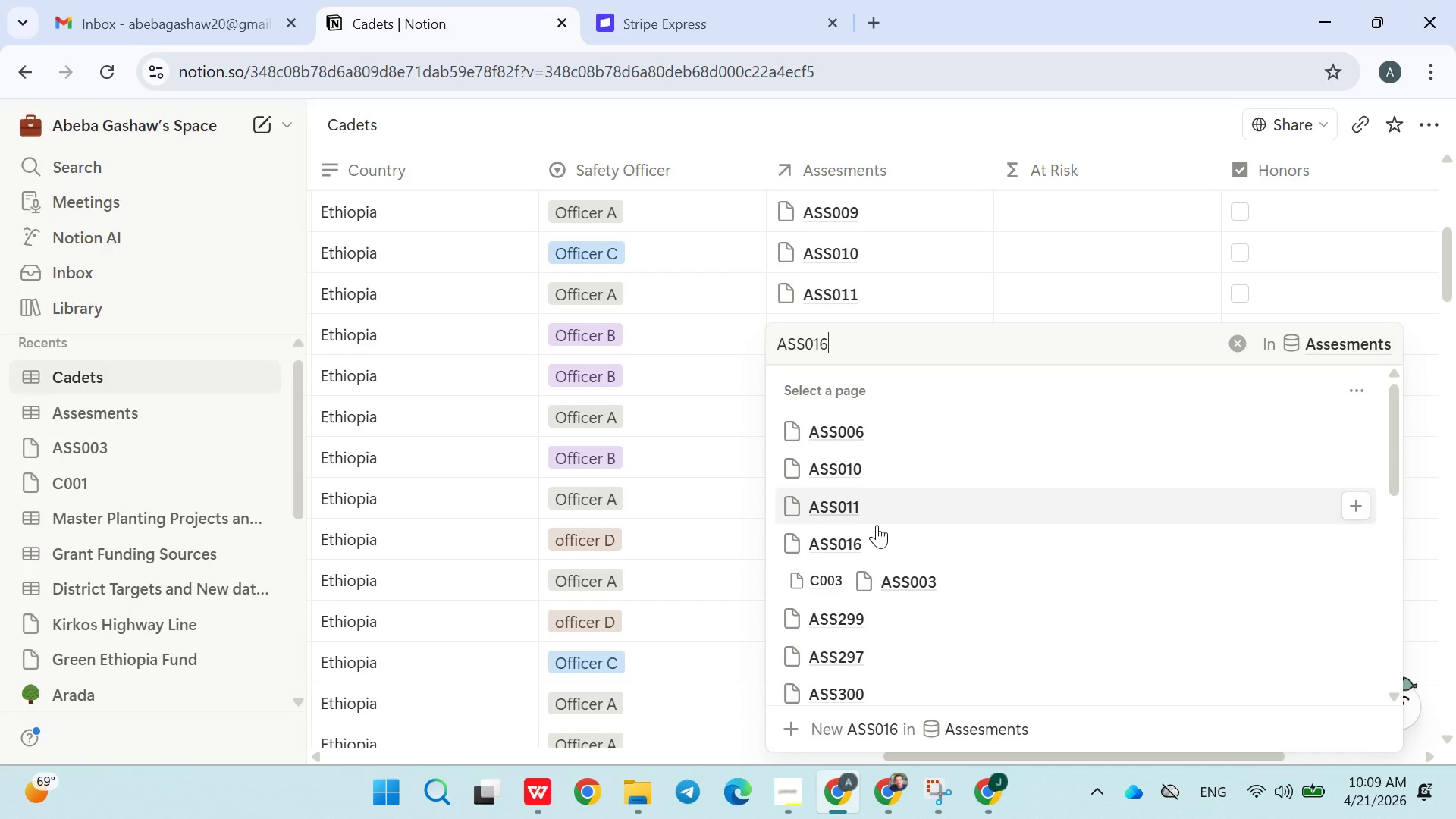 
left_click([870, 537])
 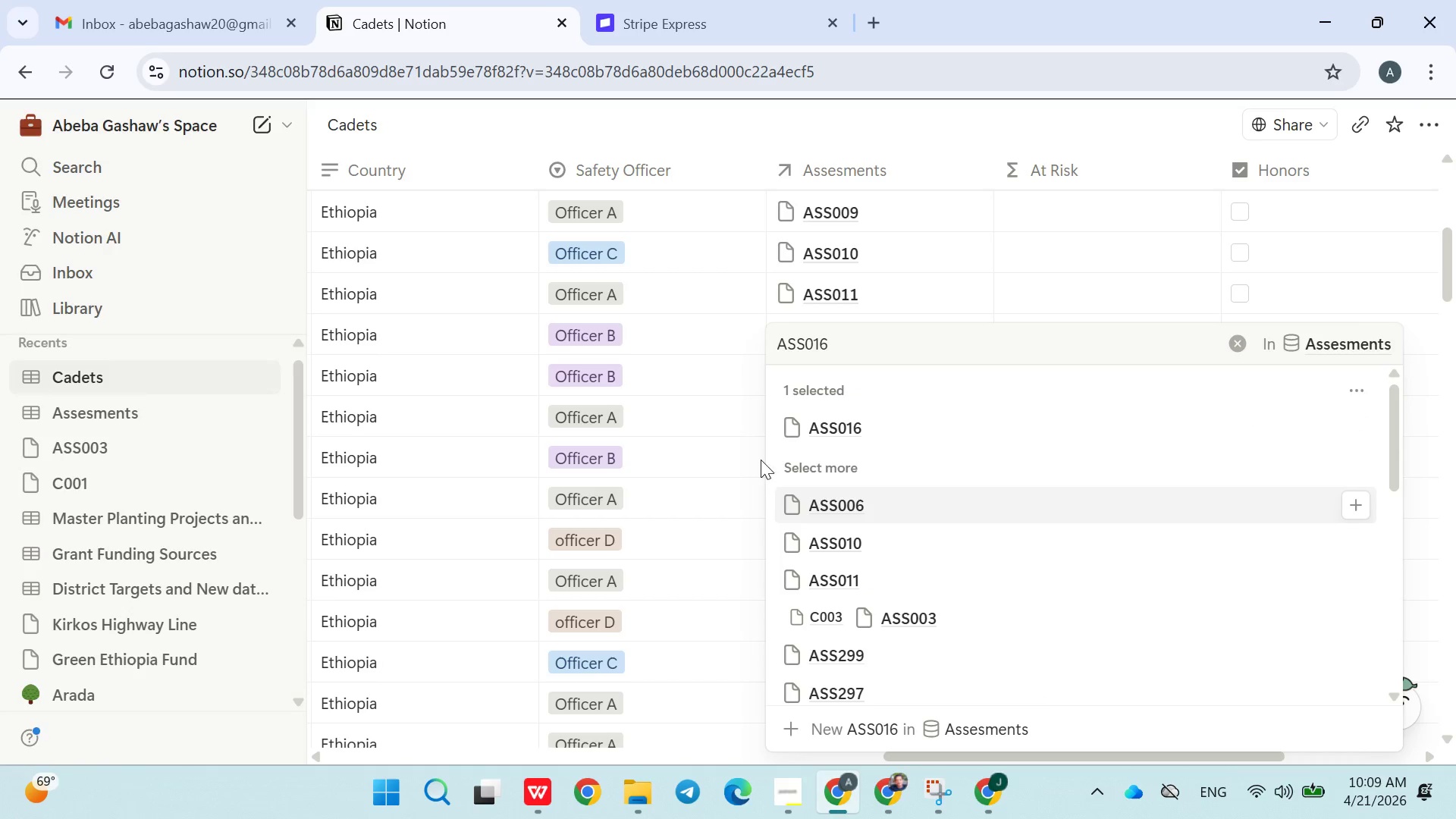 
left_click([742, 450])
 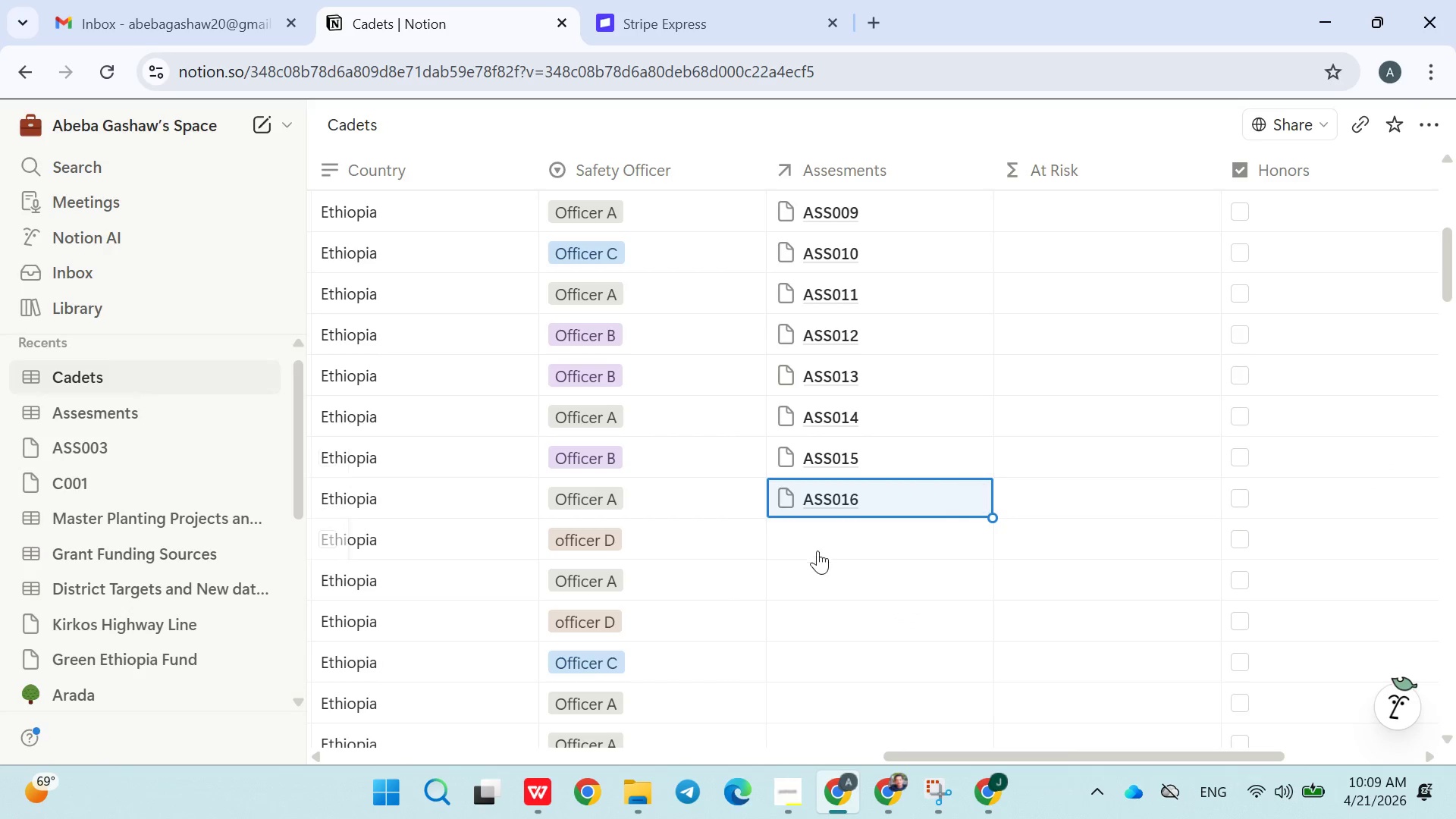 
left_click([822, 540])
 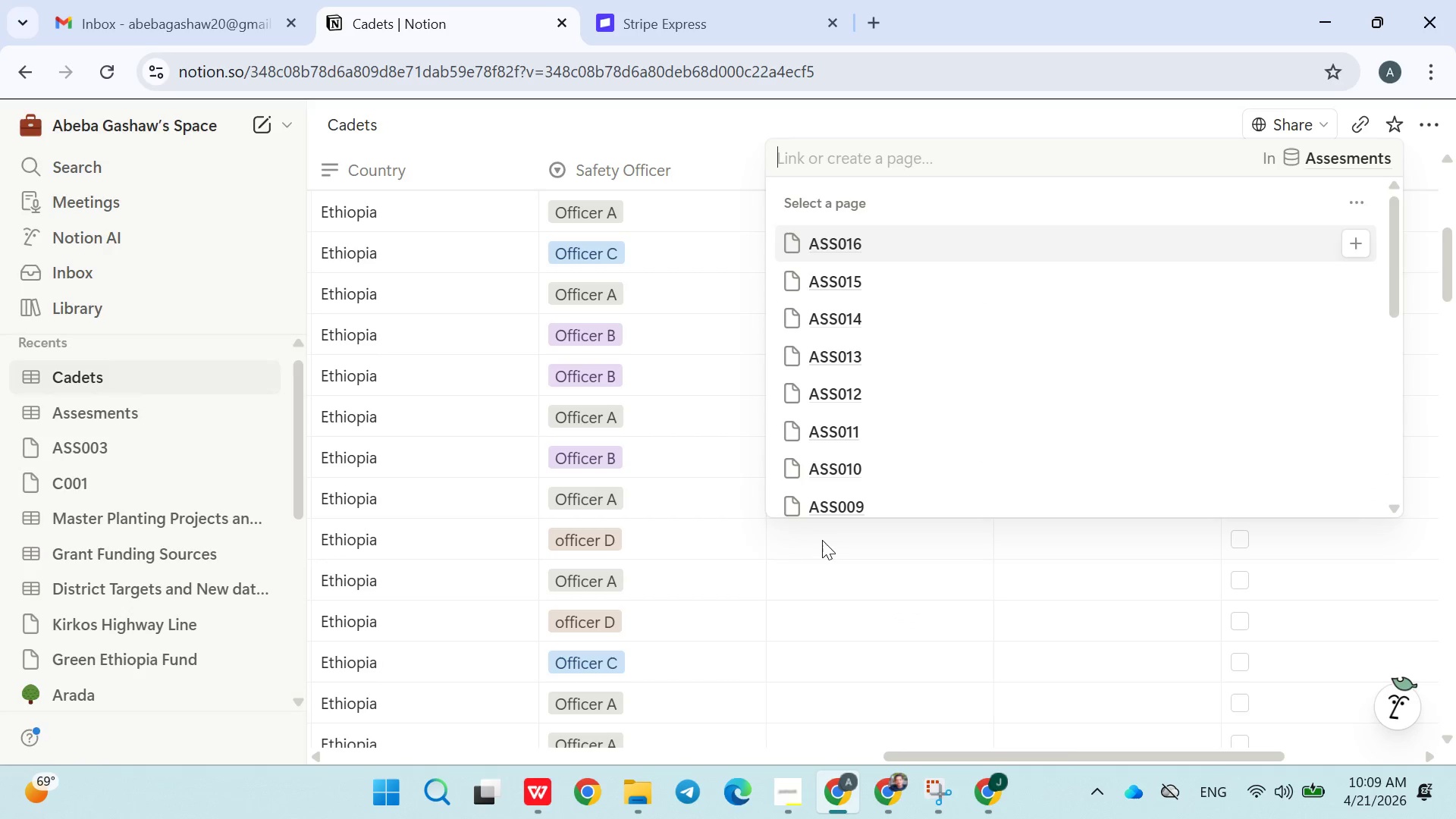 
type(ASS017)
 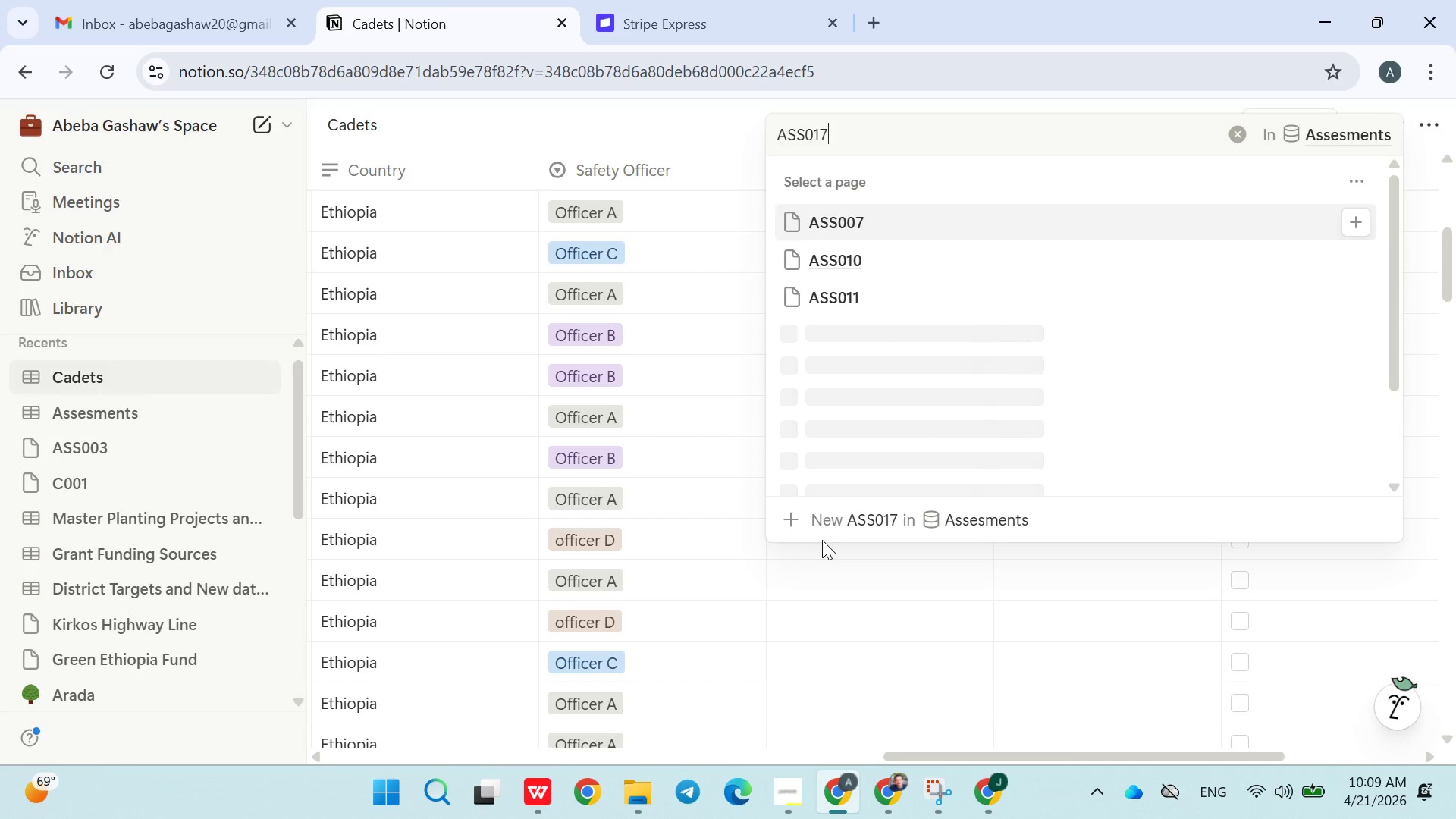 
double_click([745, 460])
 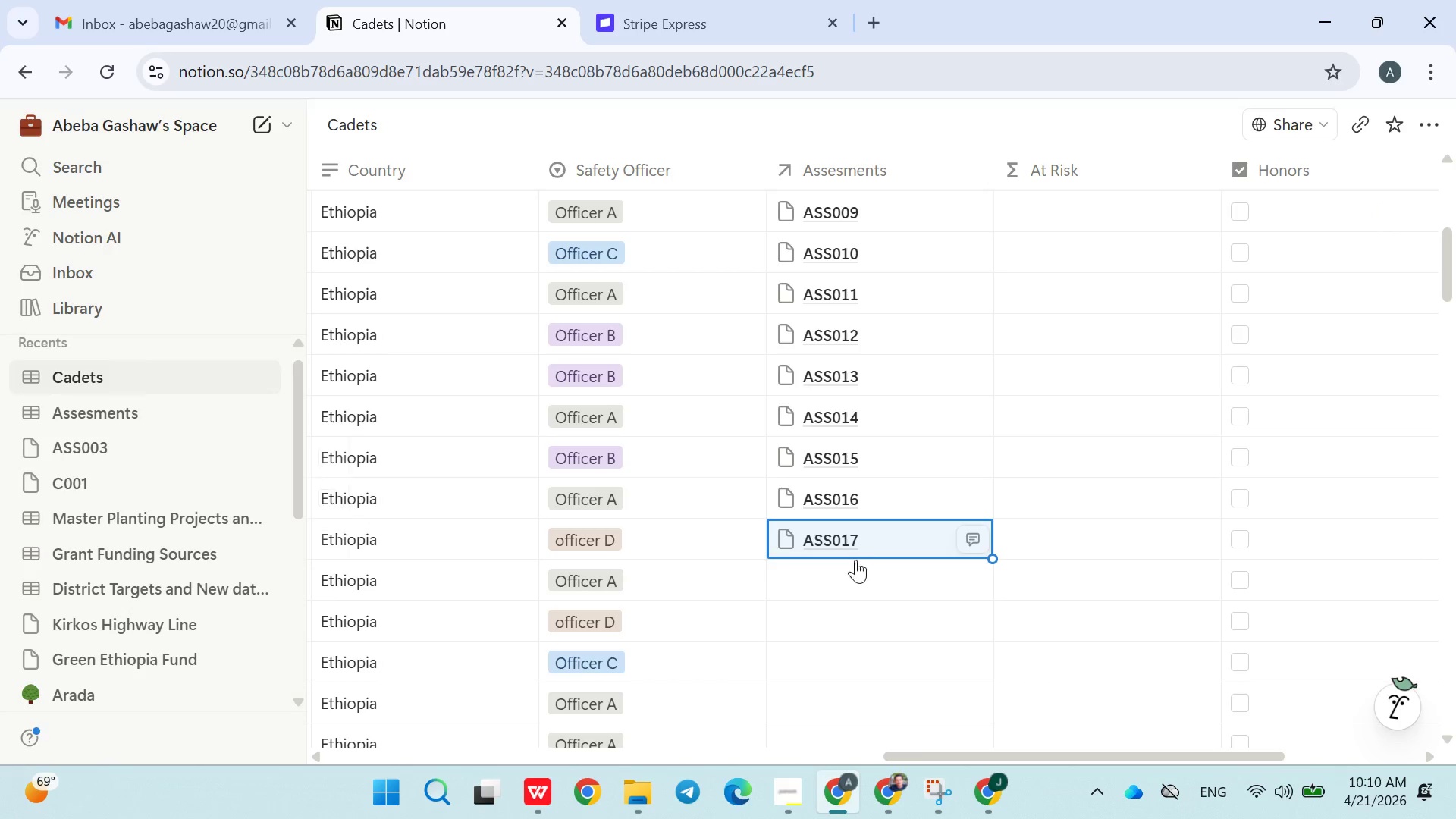 
left_click([851, 582])
 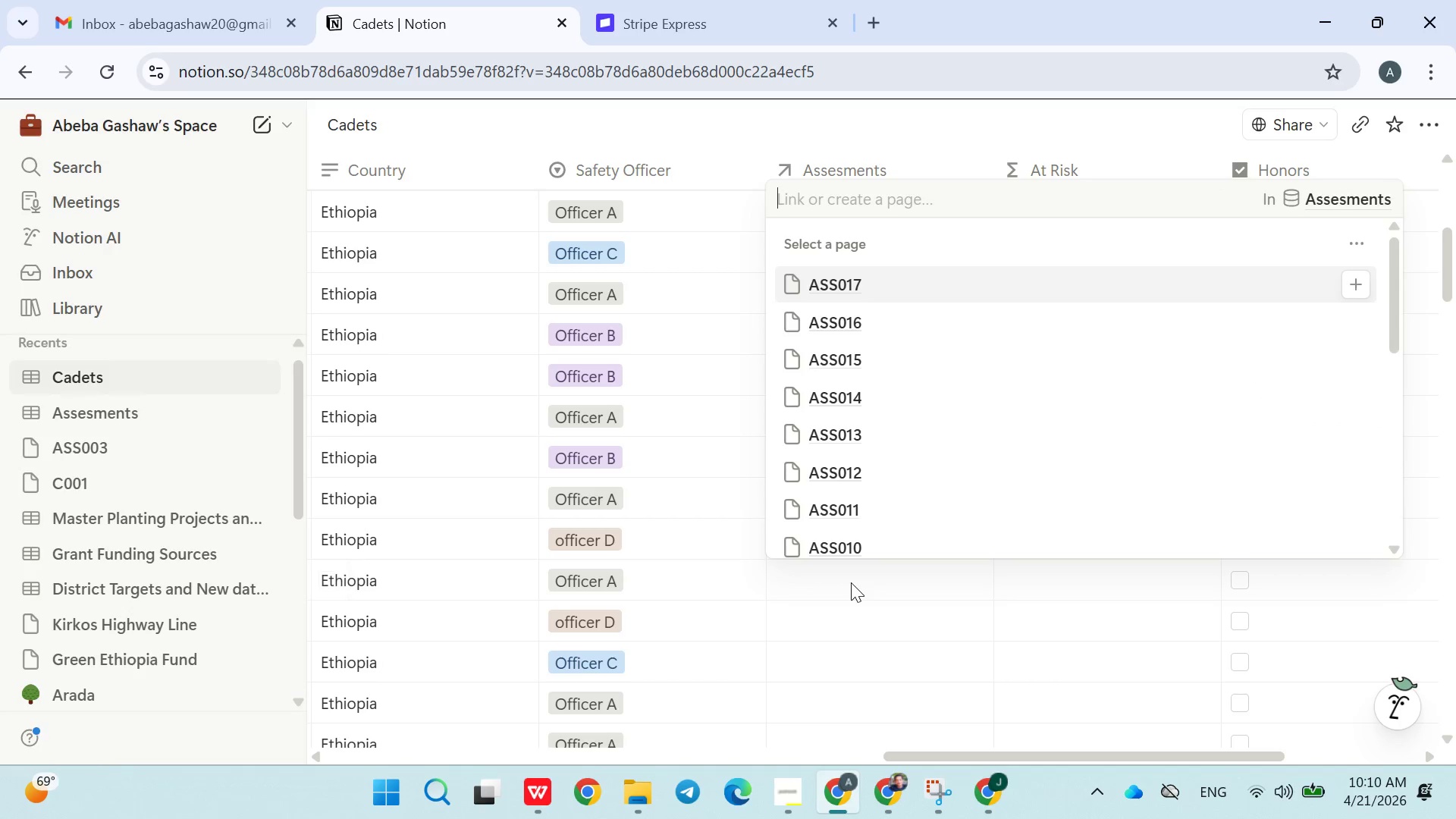 
type(ASS018)
 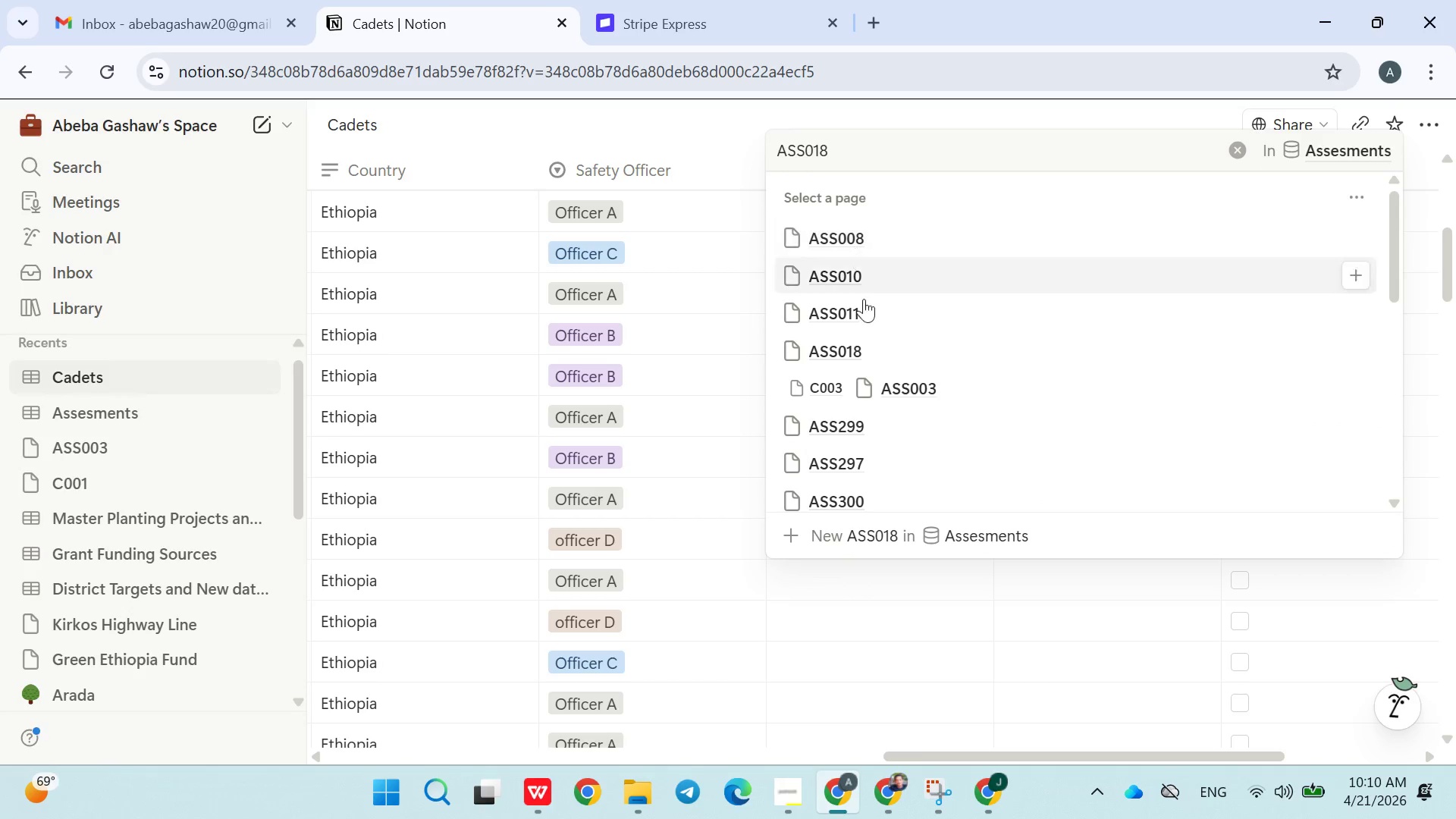 
left_click([858, 349])
 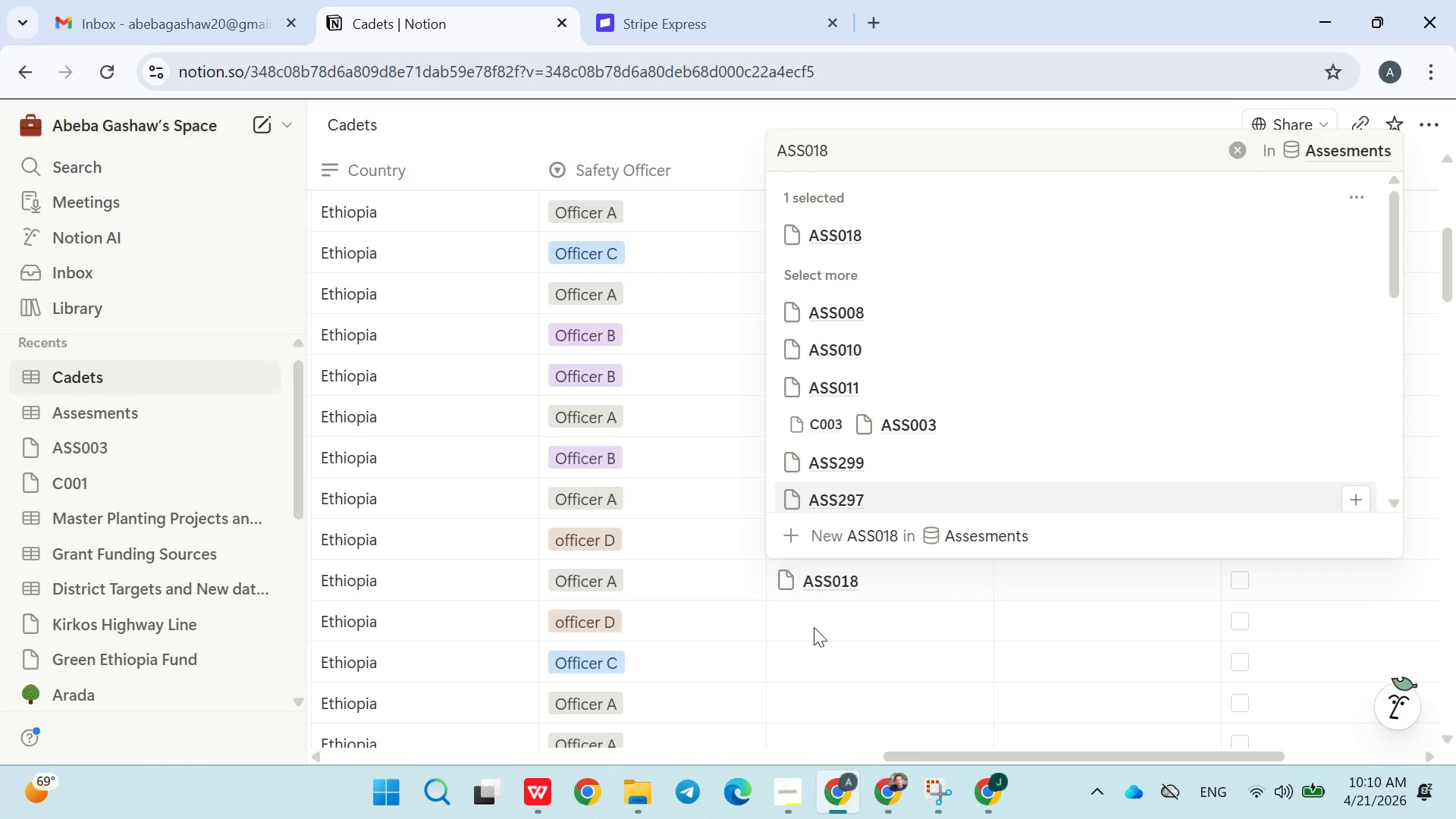 
left_click([814, 629])
 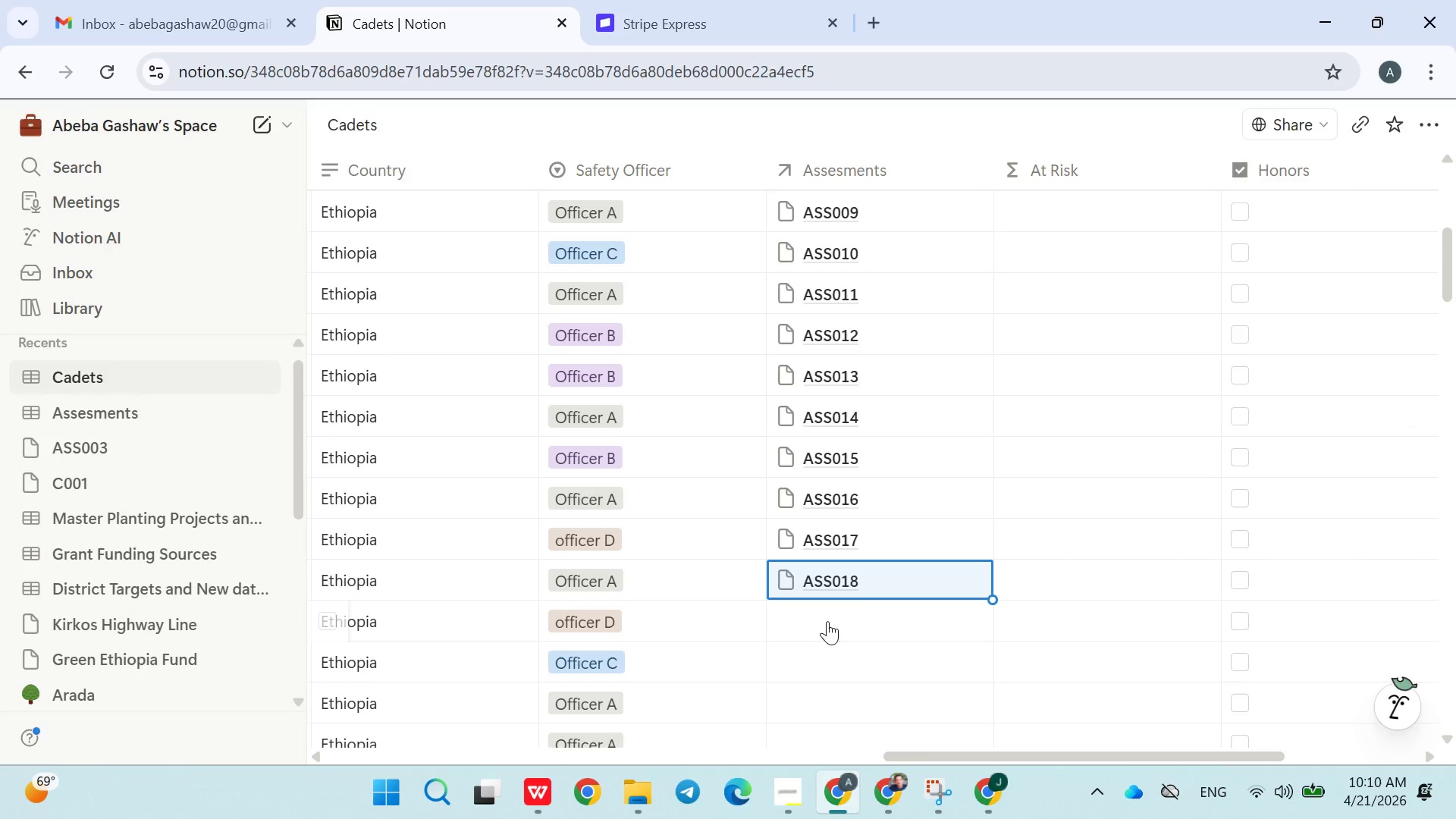 
left_click([827, 621])
 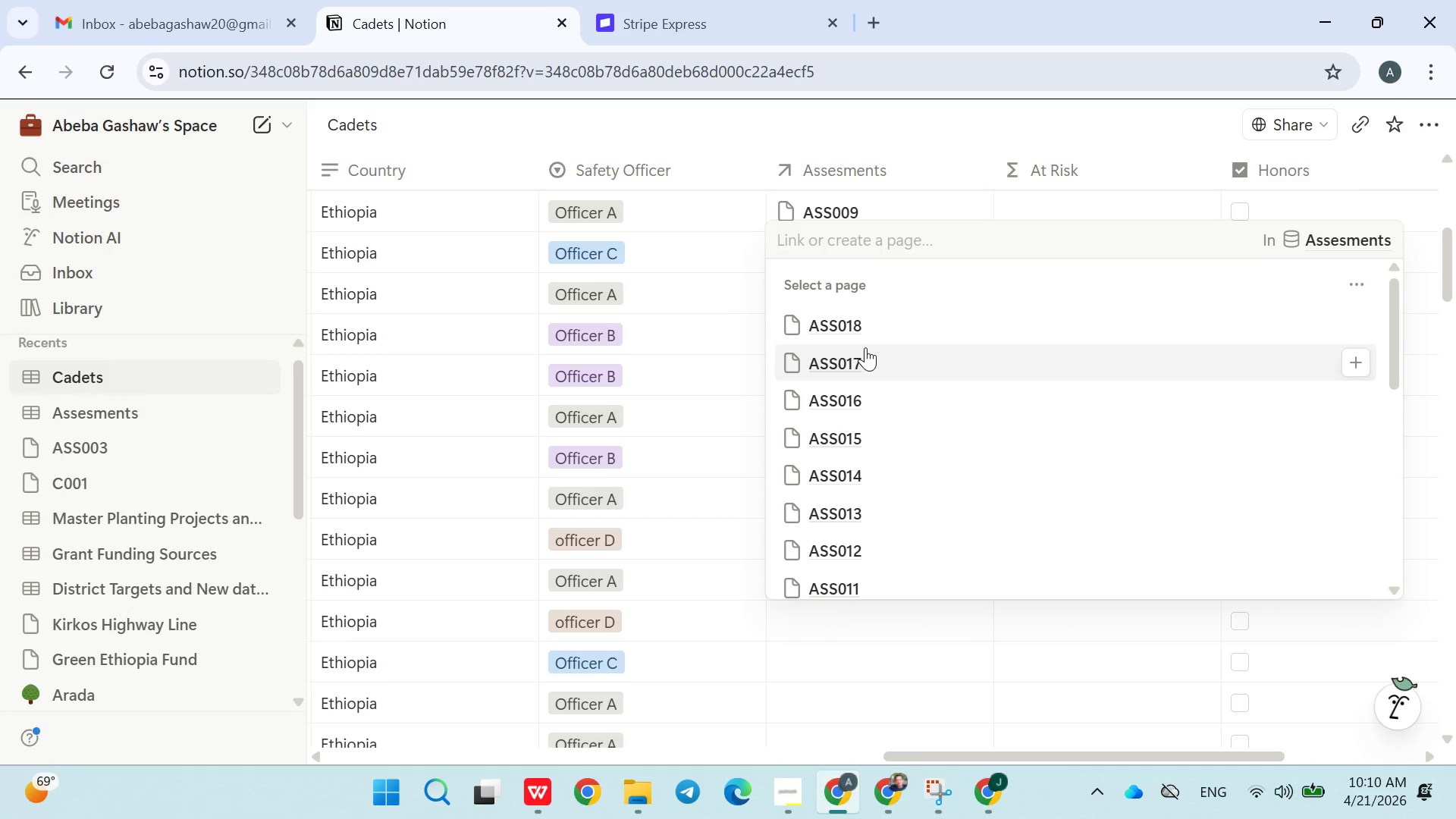 
type(ASS019)
 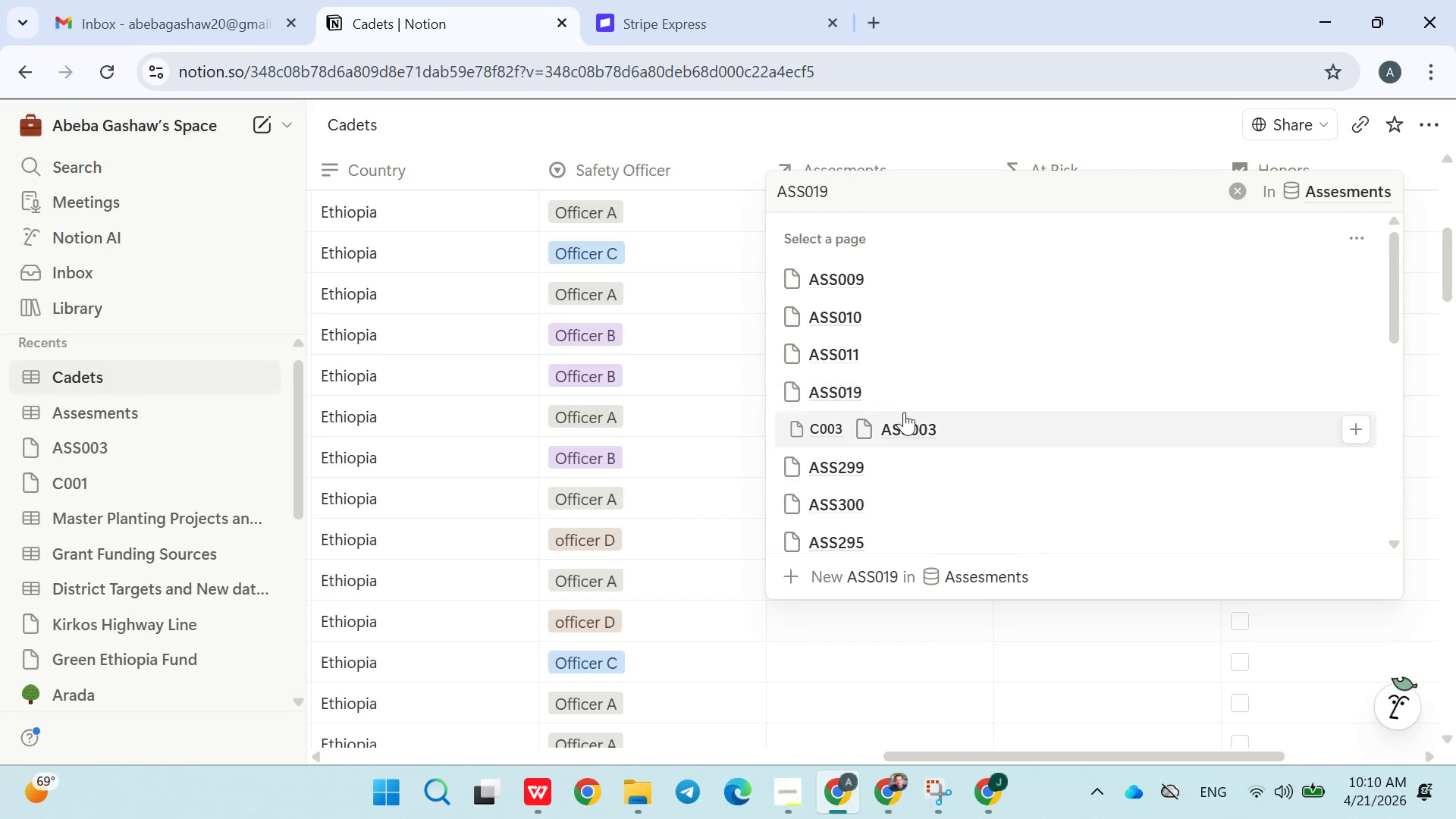 
left_click([893, 395])
 